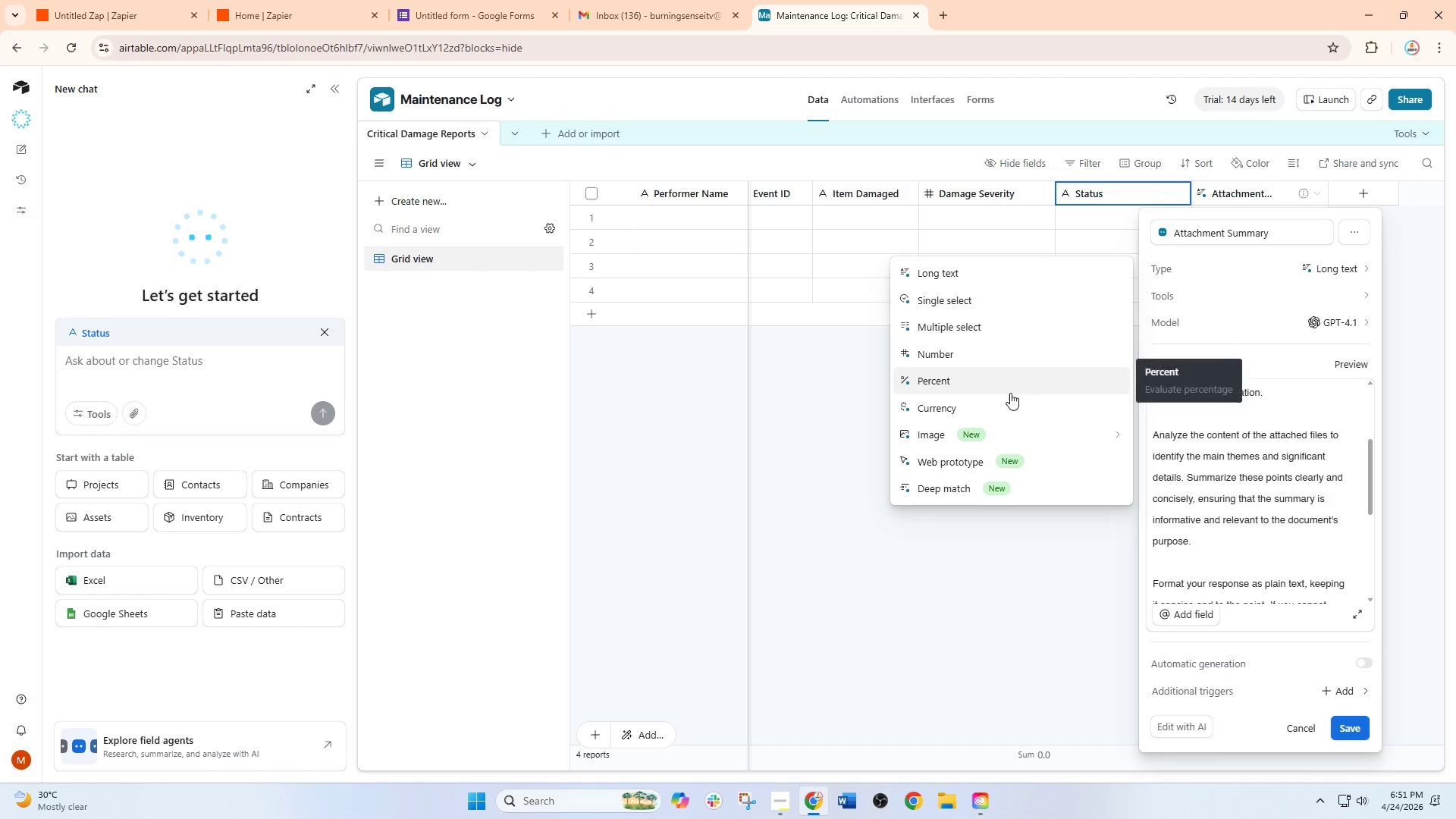 
scroll: coordinate [981, 428], scroll_direction: down, amount: 1.0
 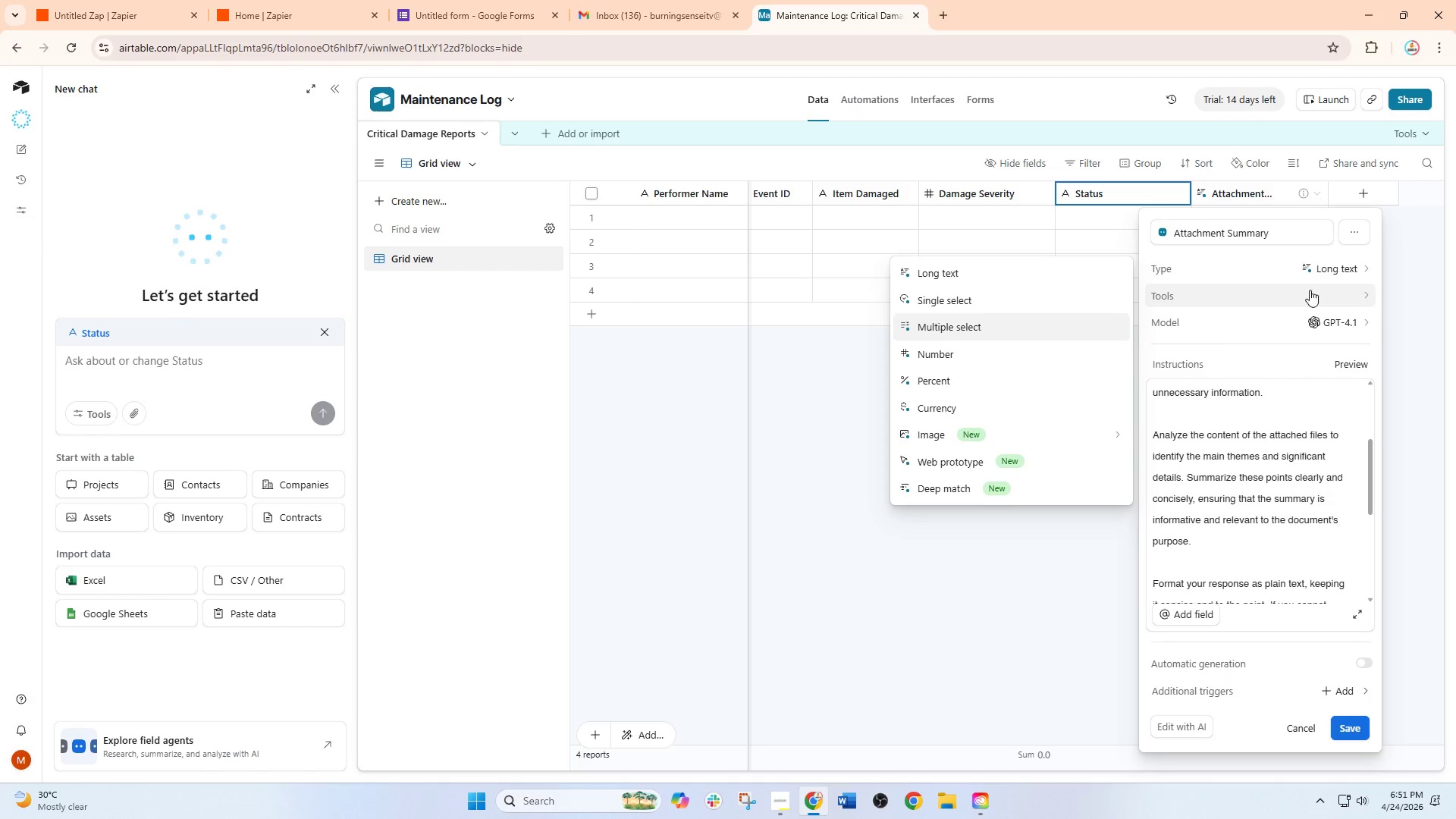 
left_click([1404, 283])
 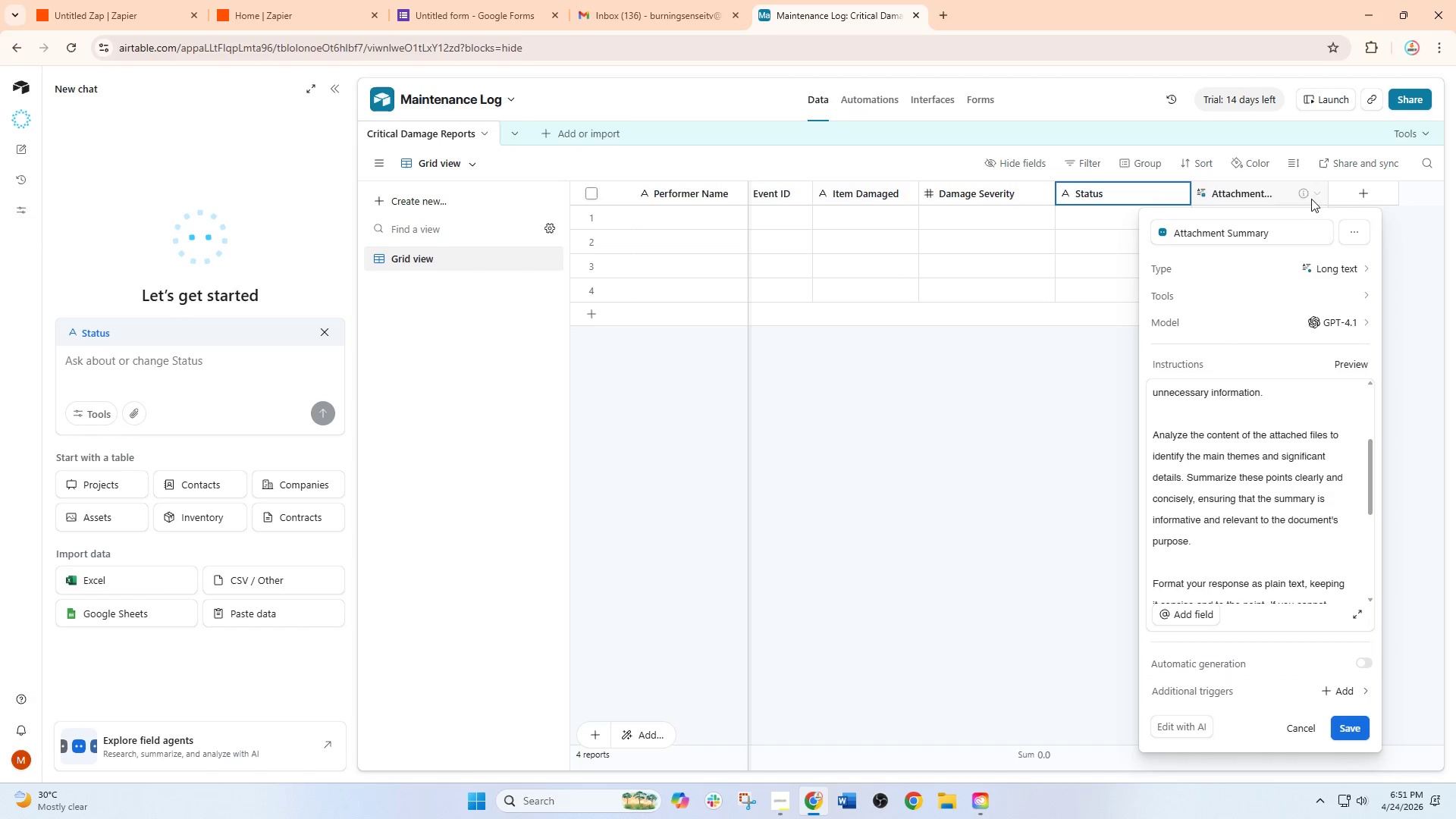 
left_click([1312, 196])
 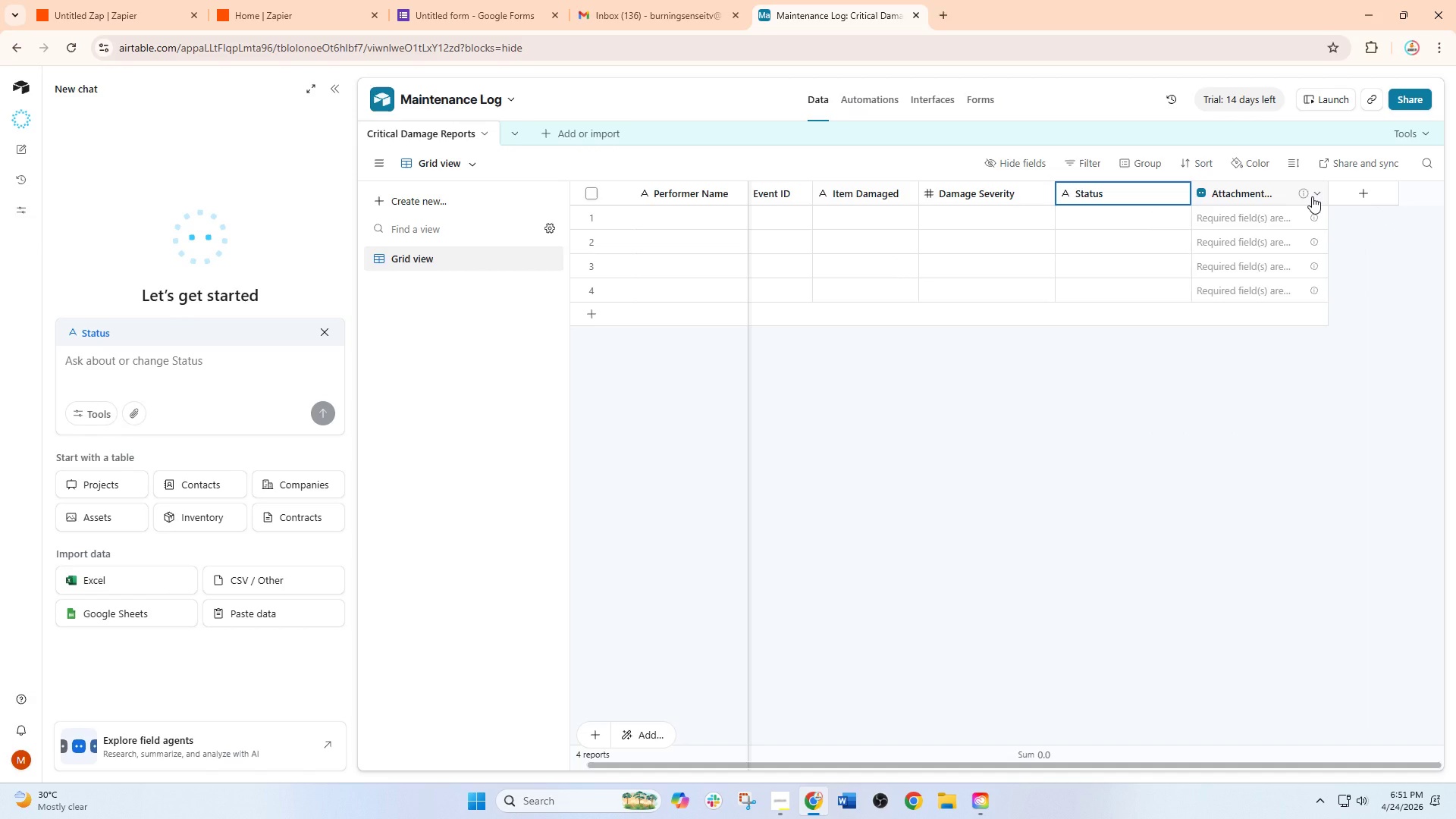 
left_click([1312, 196])
 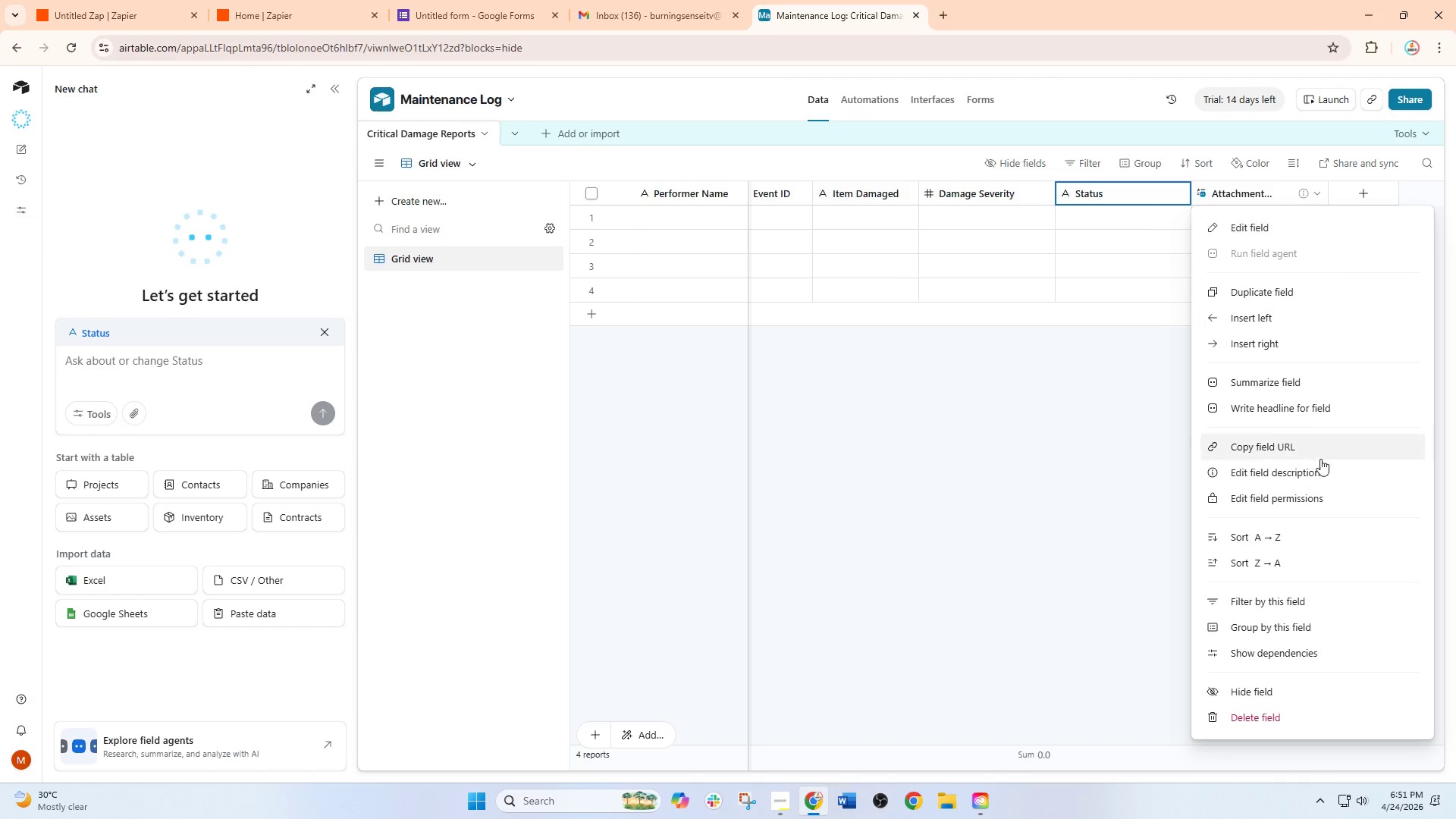 
scroll: coordinate [1291, 563], scroll_direction: down, amount: 4.0
 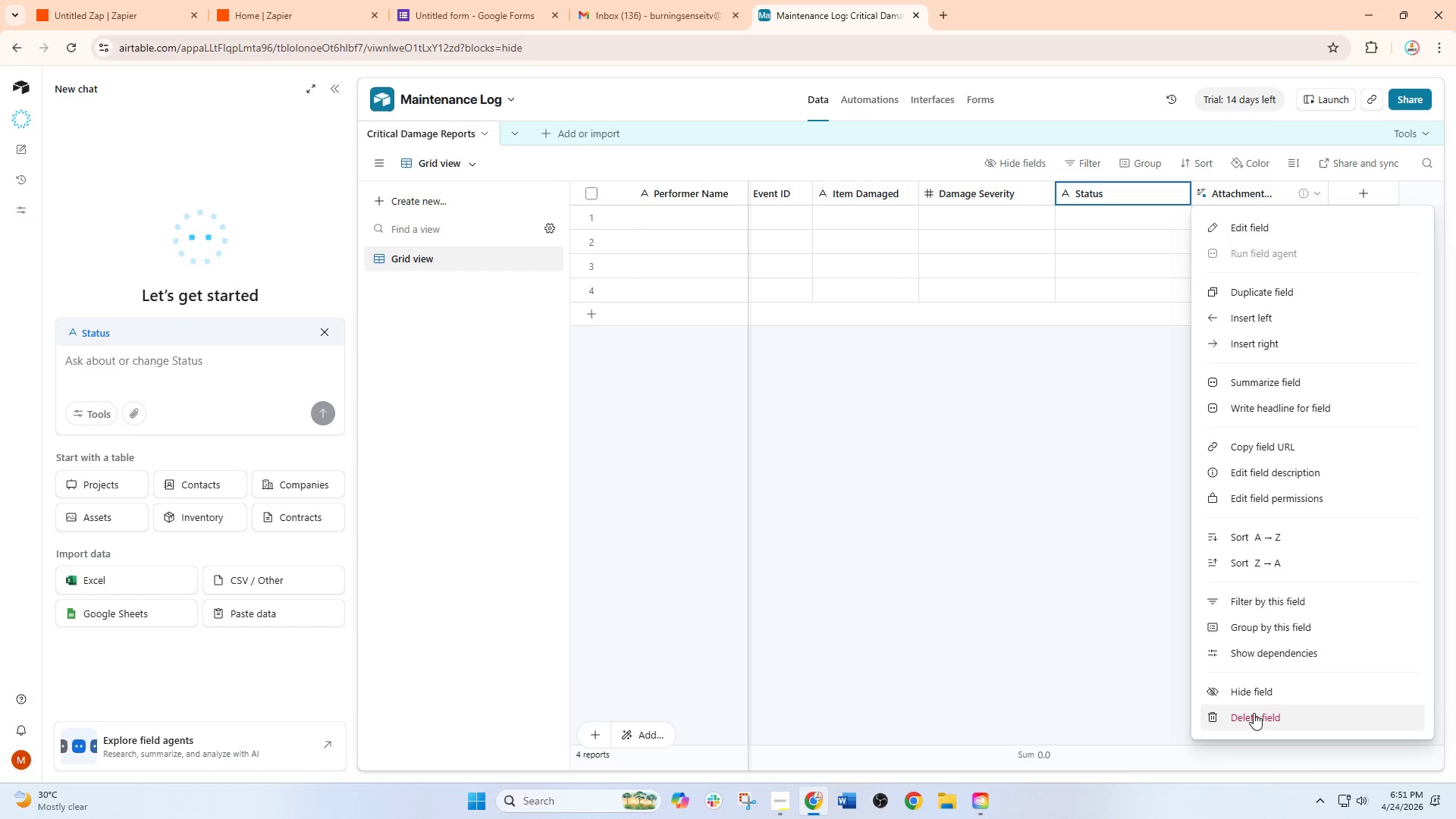 
left_click([1251, 717])
 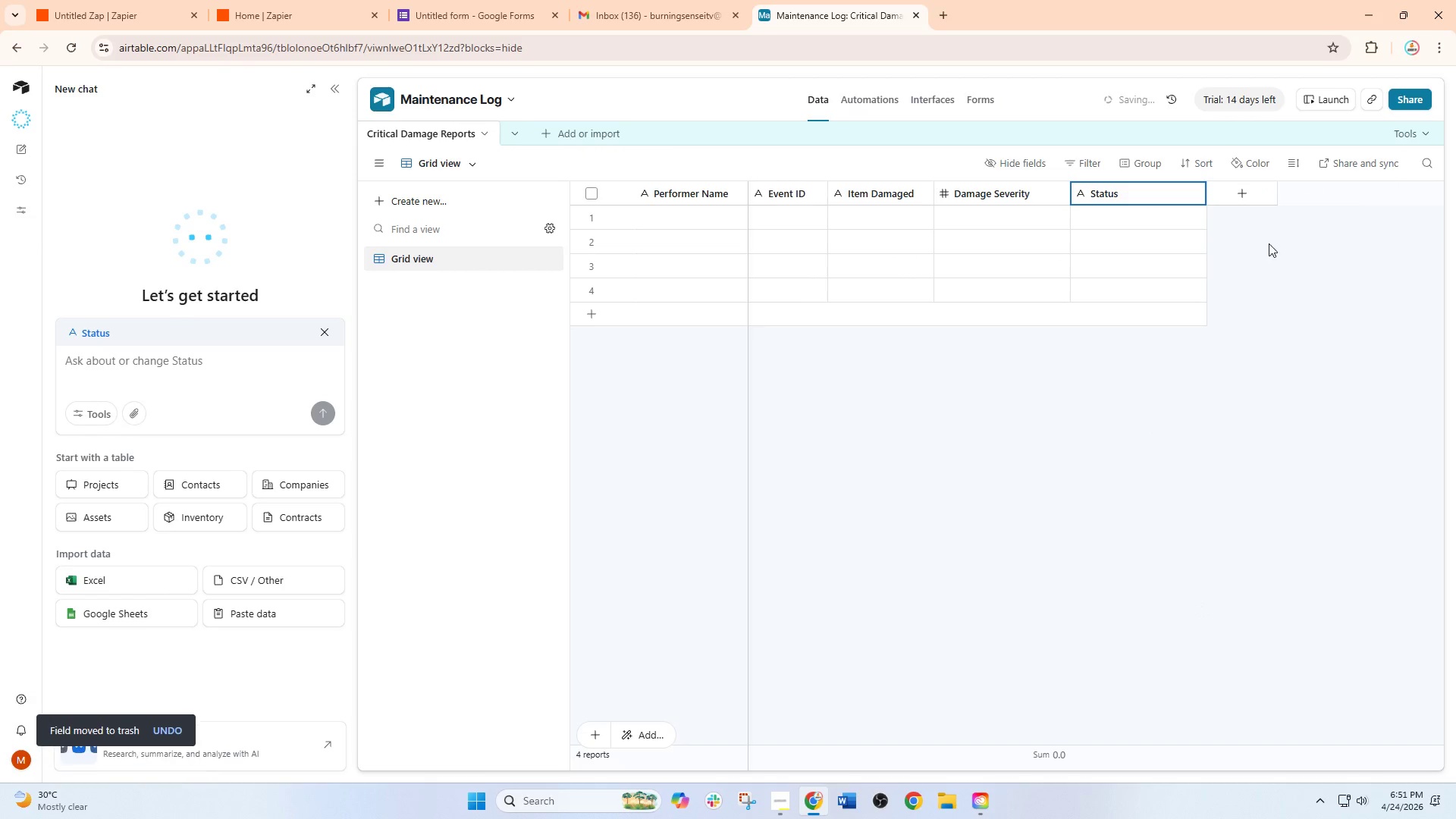 
left_click([1240, 191])
 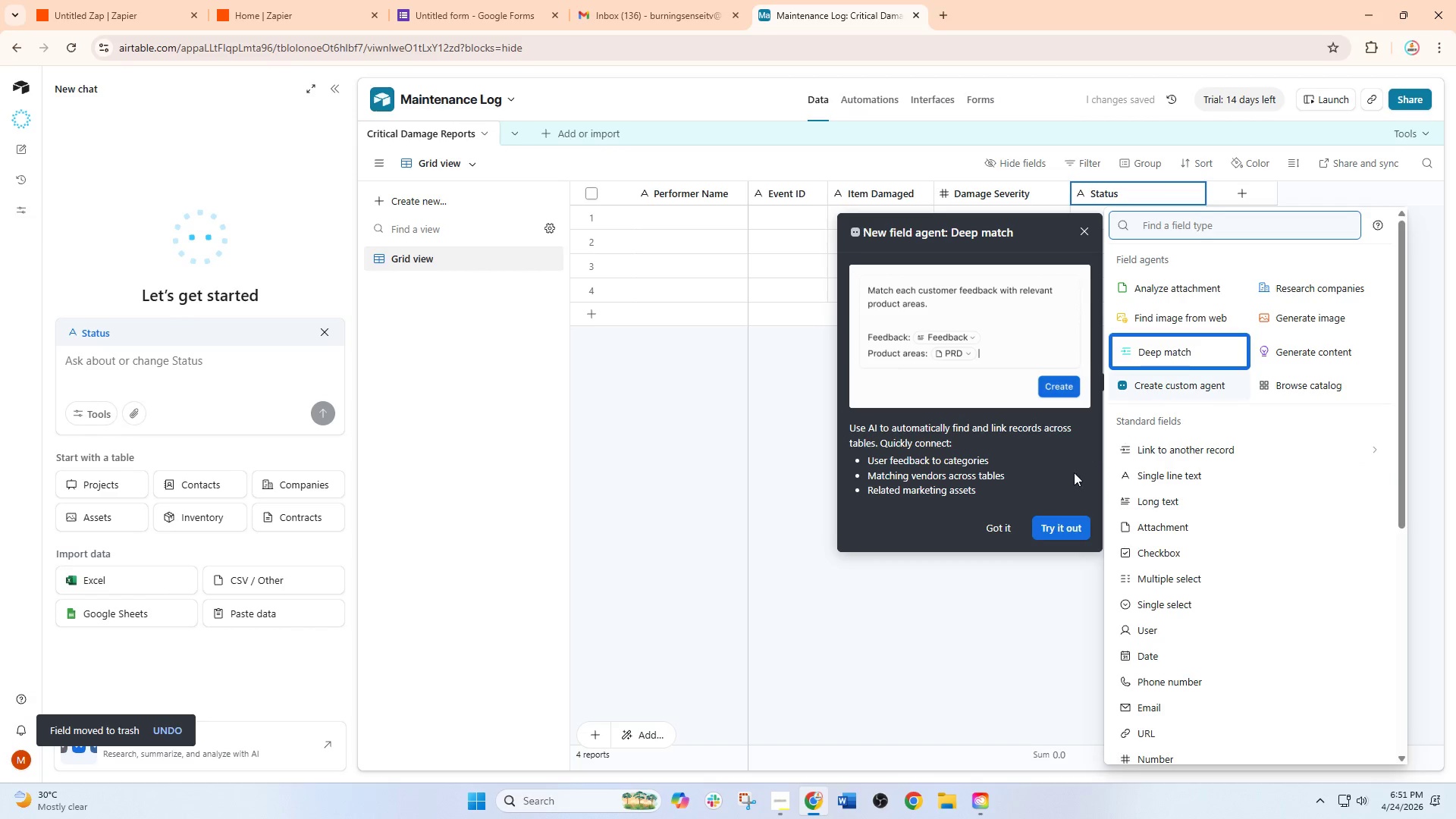 
left_click([997, 529])
 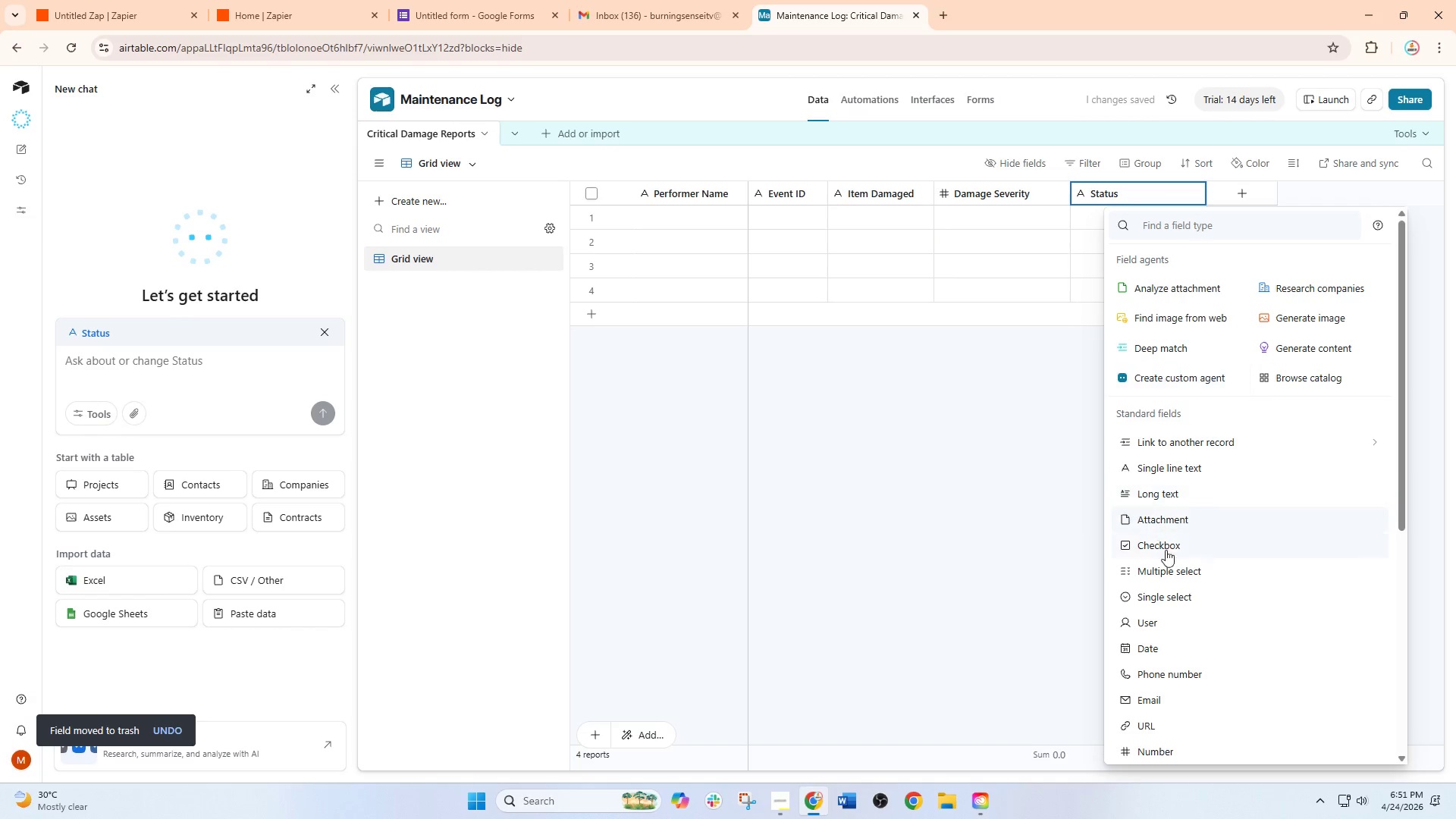 
scroll: coordinate [1172, 581], scroll_direction: down, amount: 4.0
 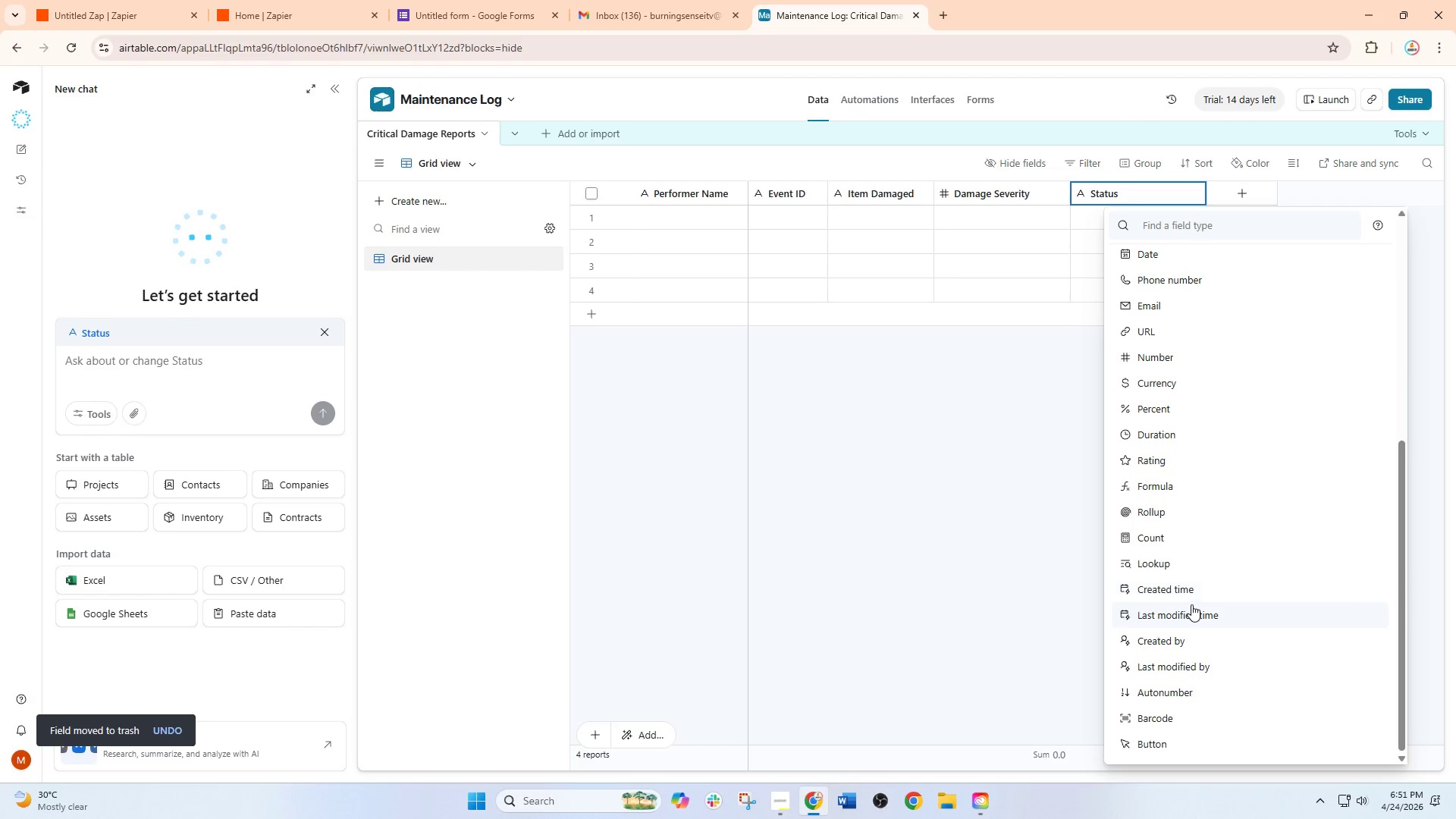 
scroll: coordinate [1191, 604], scroll_direction: up, amount: 1.0
 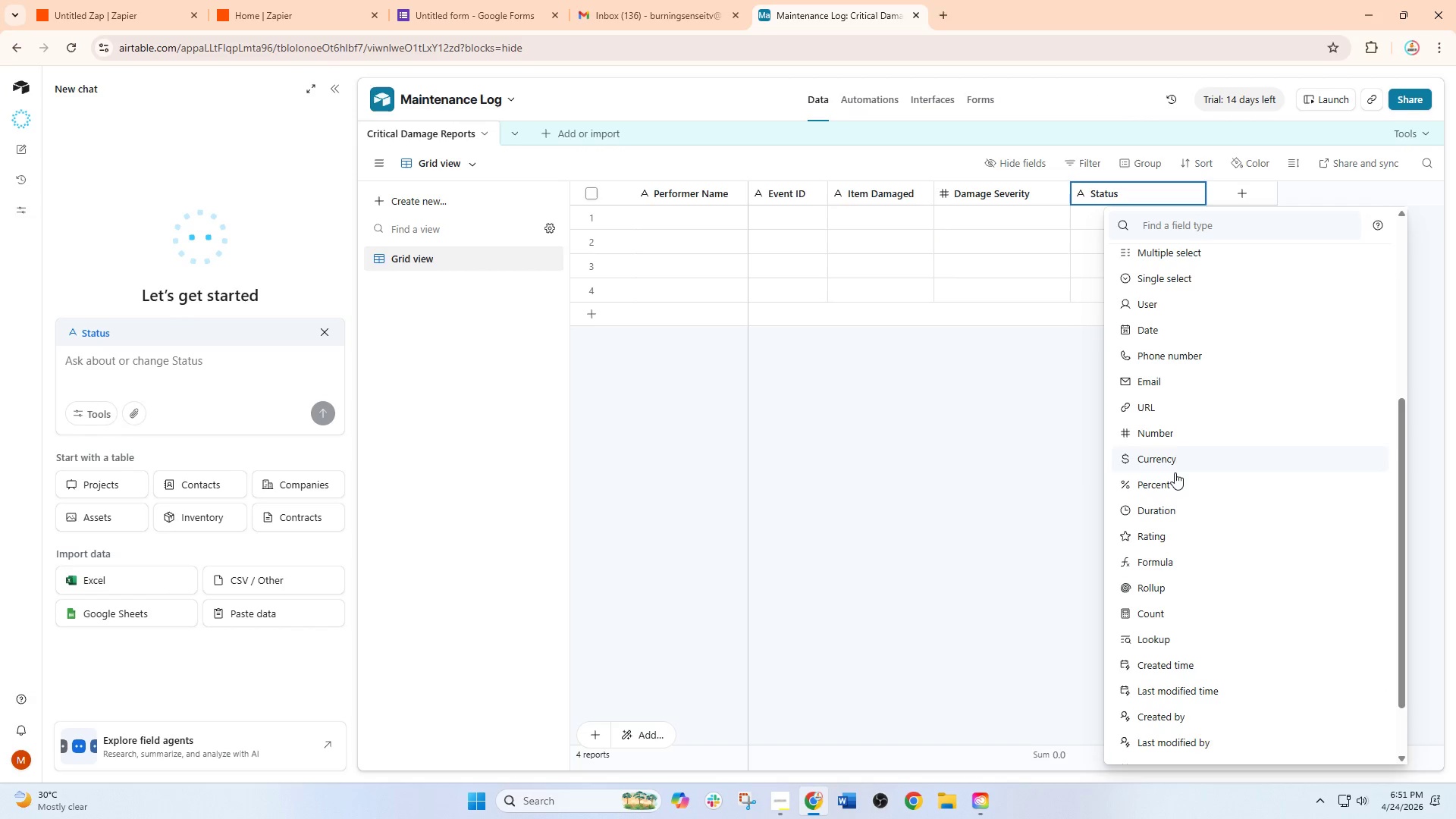 
scroll: coordinate [1179, 577], scroll_direction: down, amount: 3.0
 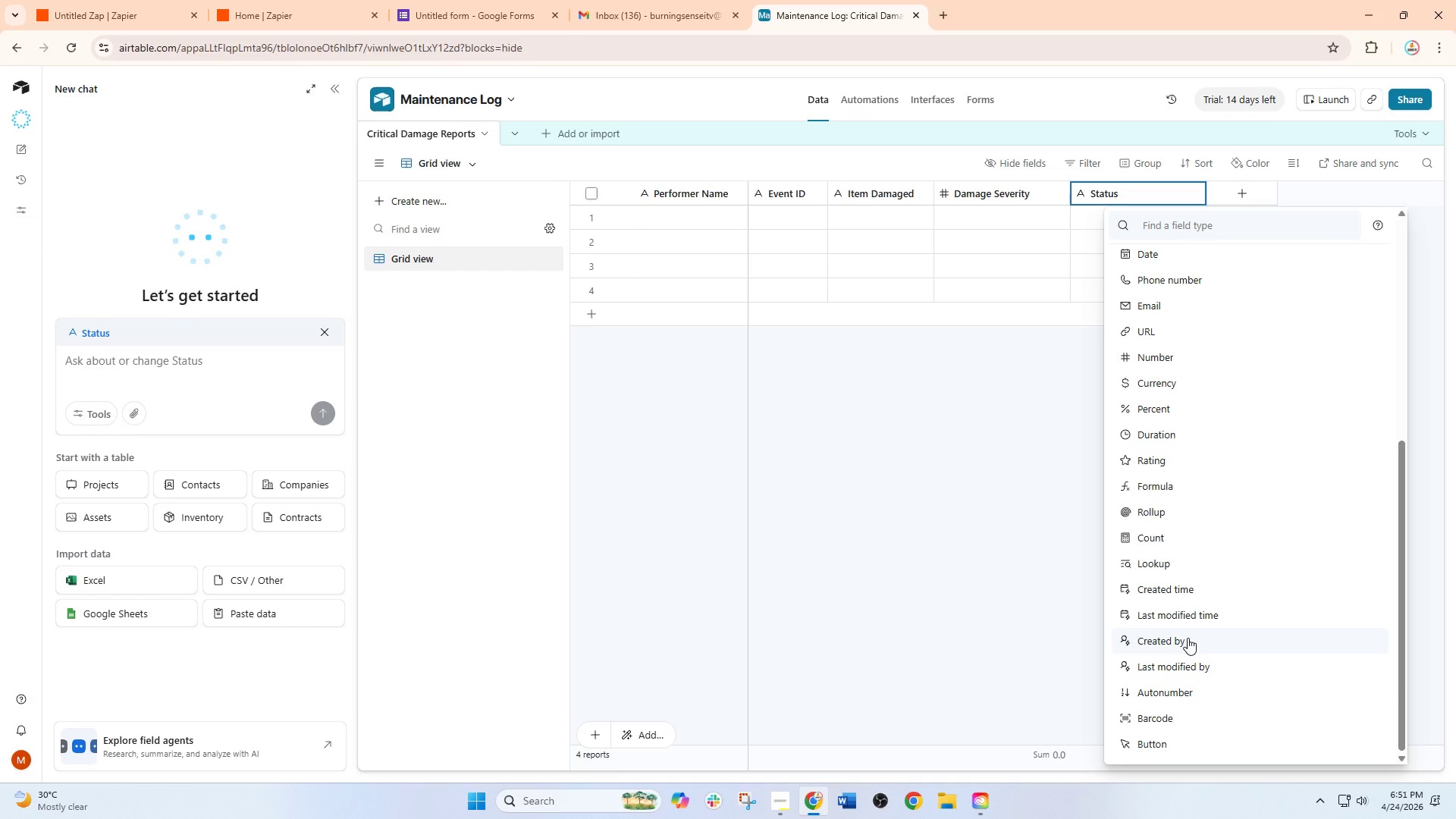 
left_click_drag(start_coordinate=[1185, 640], to_coordinate=[1172, 585])
 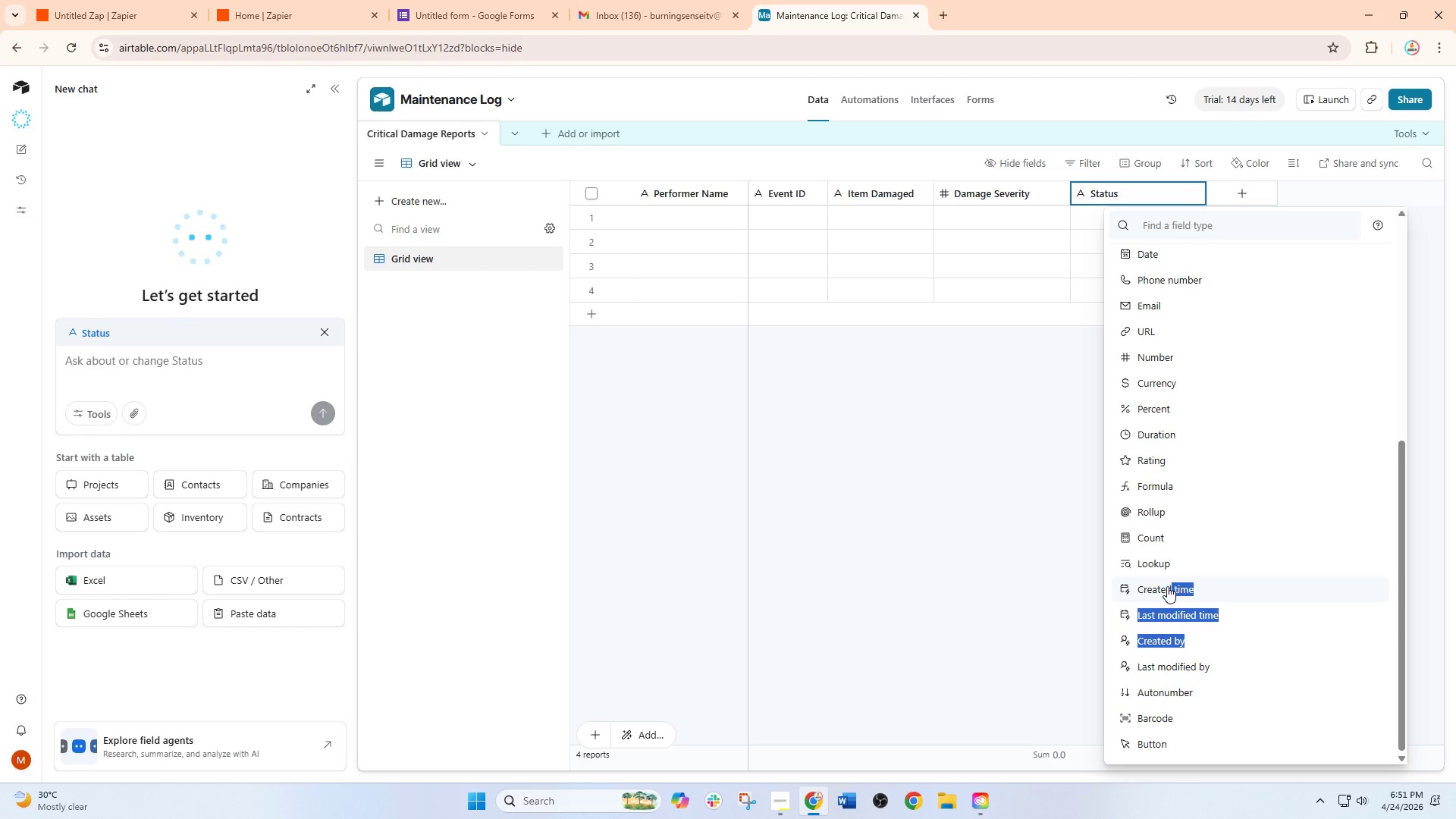 
left_click([1163, 588])
 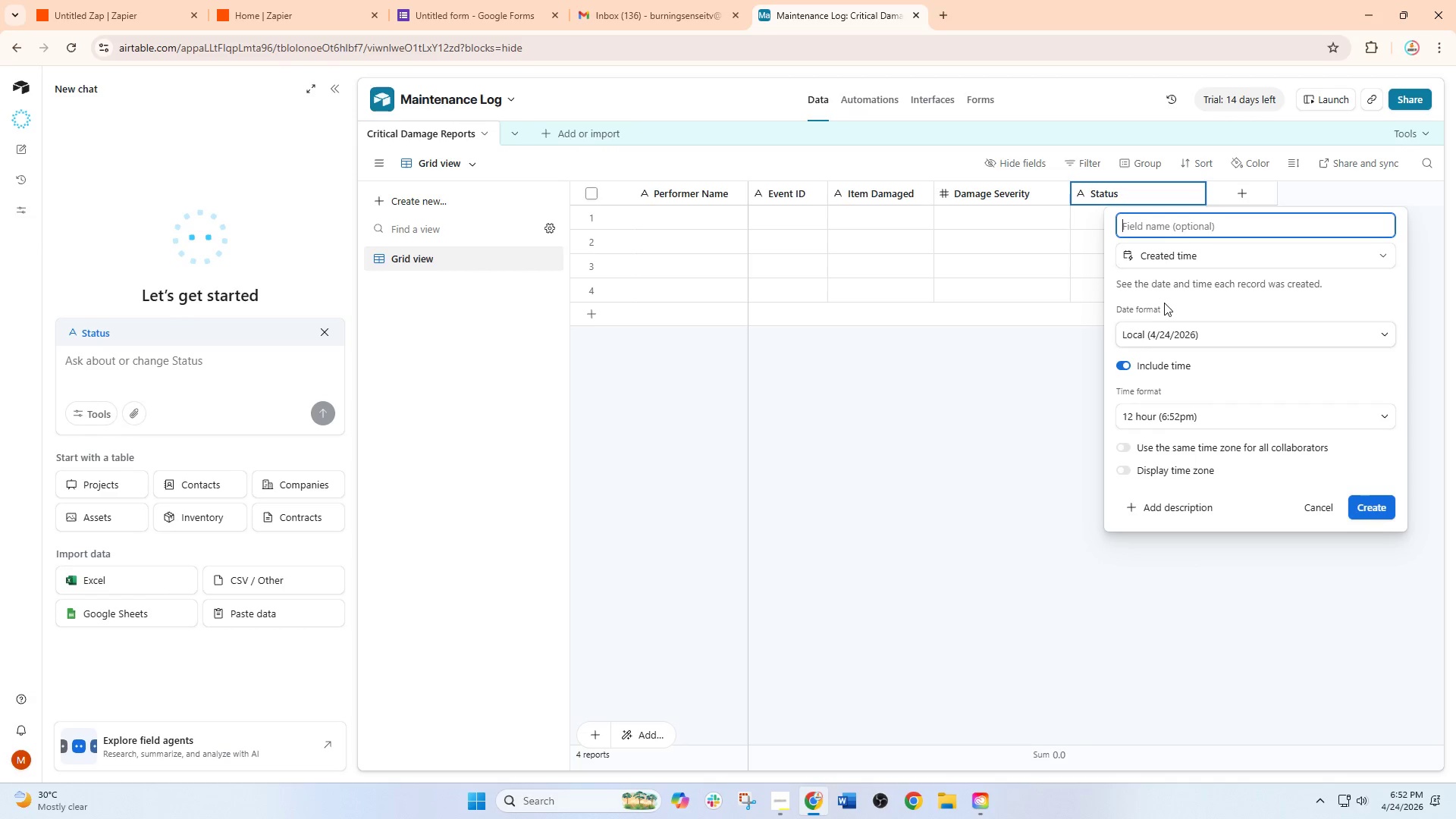 
scroll: coordinate [1185, 278], scroll_direction: up, amount: 2.0
 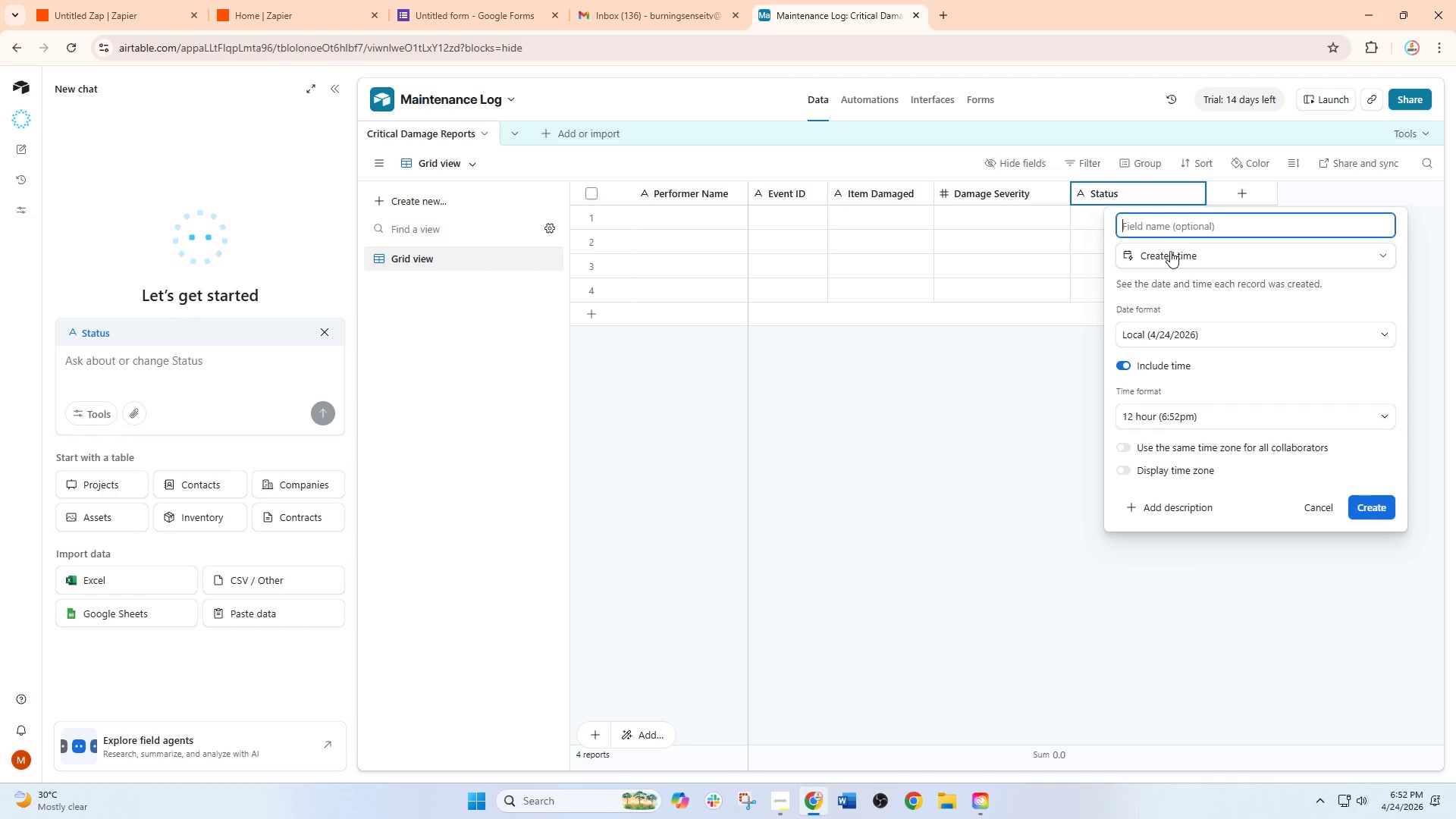 
type(Date Reported)
 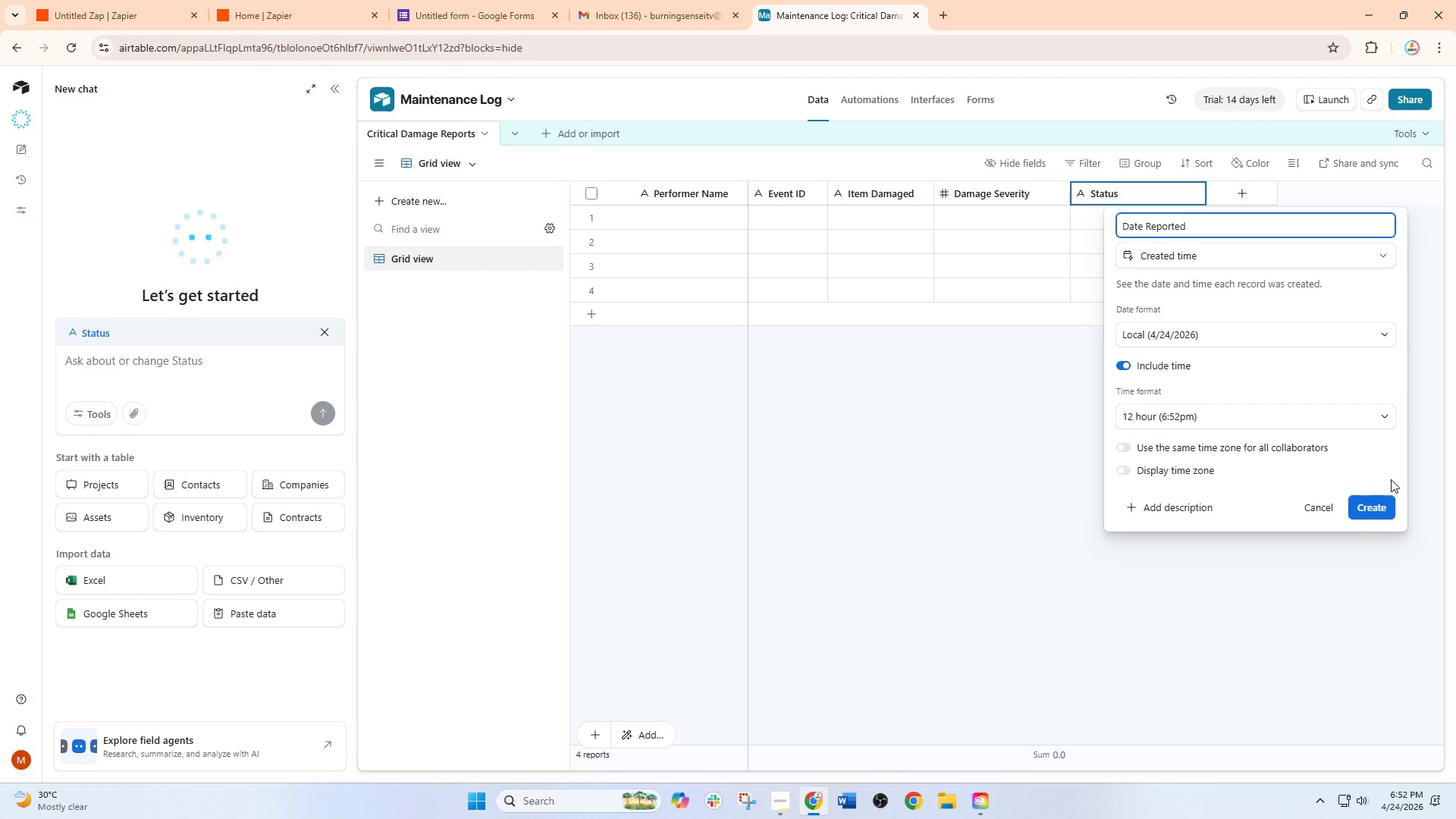 
left_click([1379, 497])
 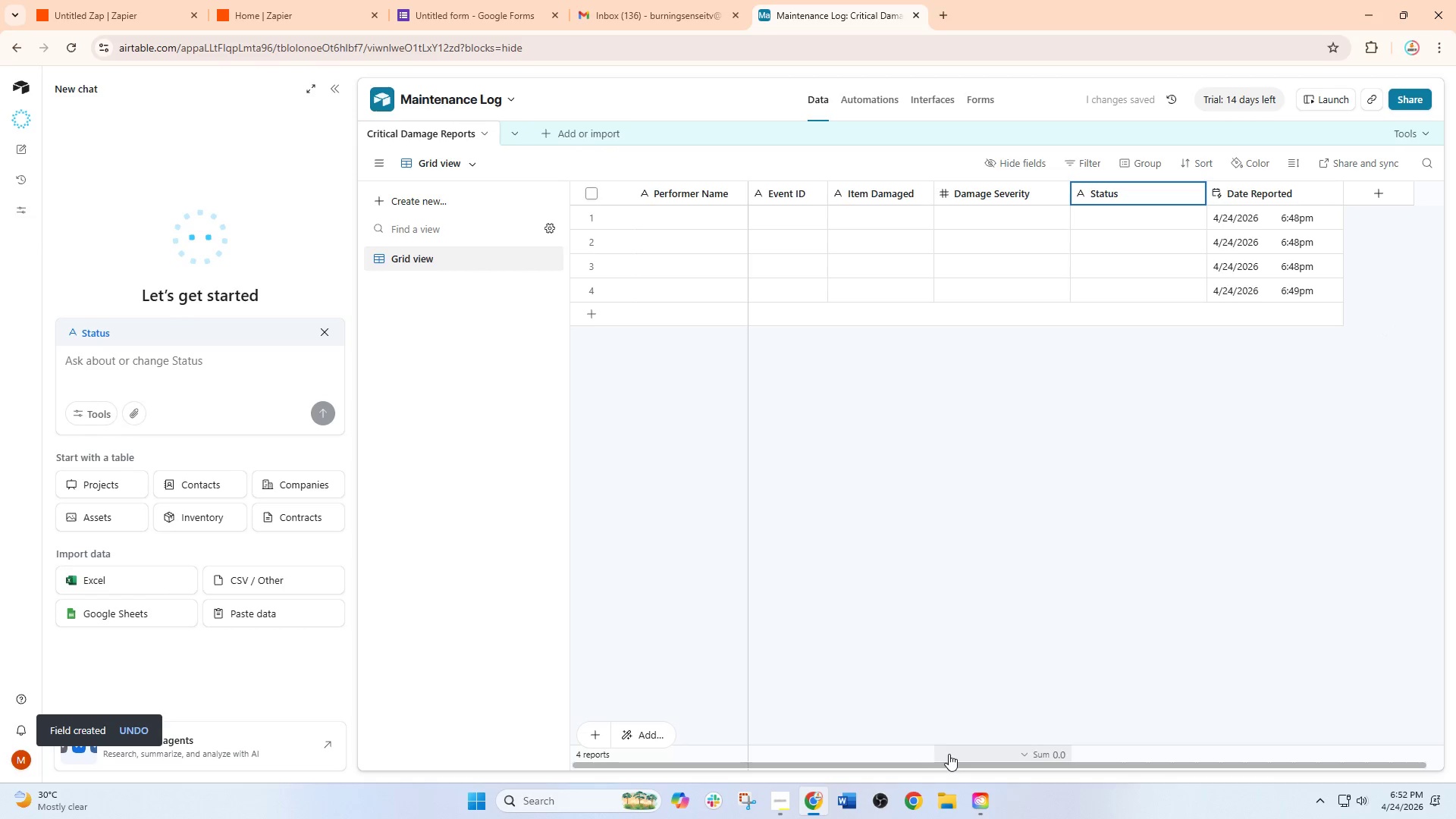 
left_click_drag(start_coordinate=[954, 766], to_coordinate=[877, 771])
 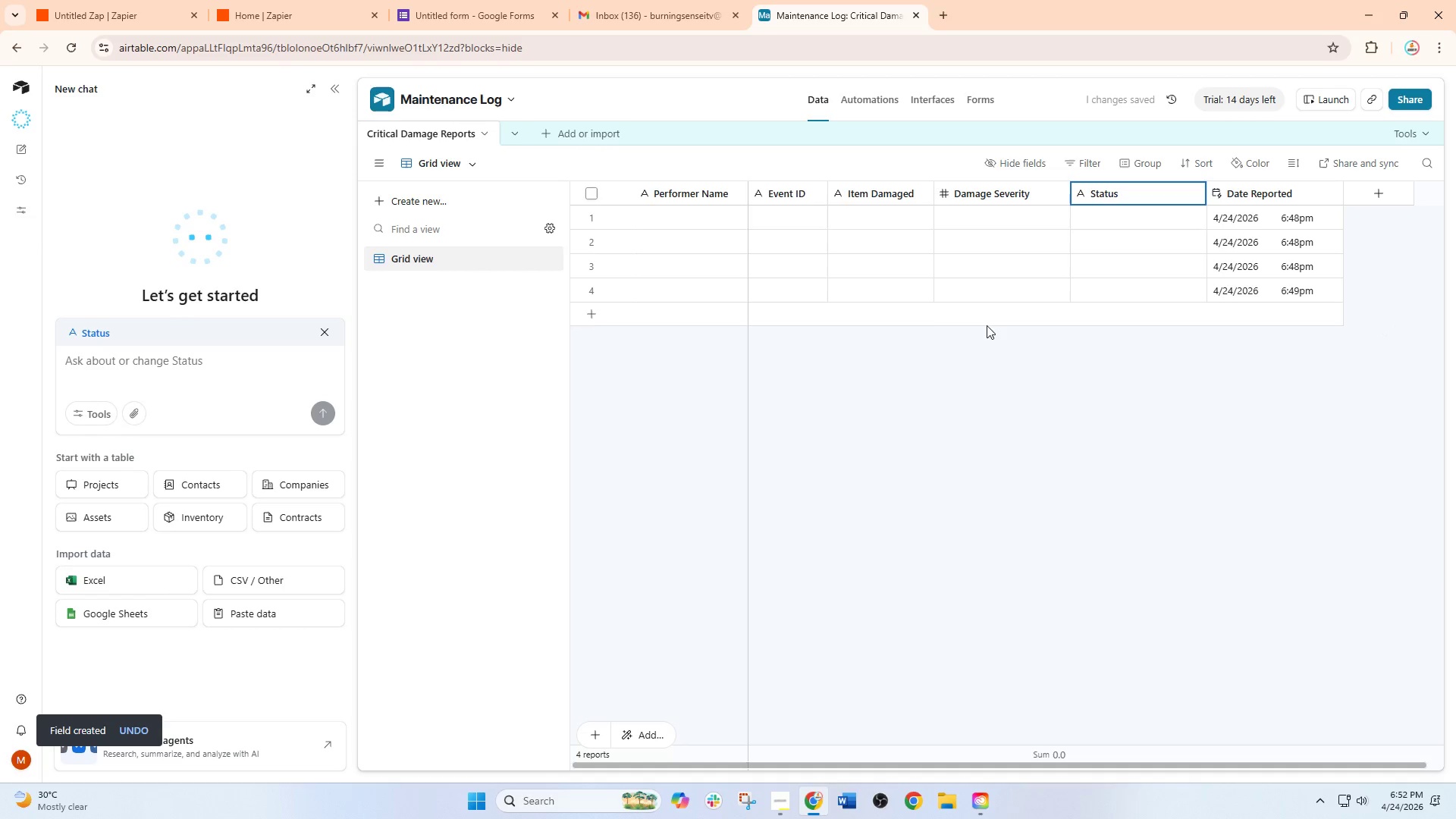 
left_click_drag(start_coordinate=[996, 314], to_coordinate=[918, 328])
 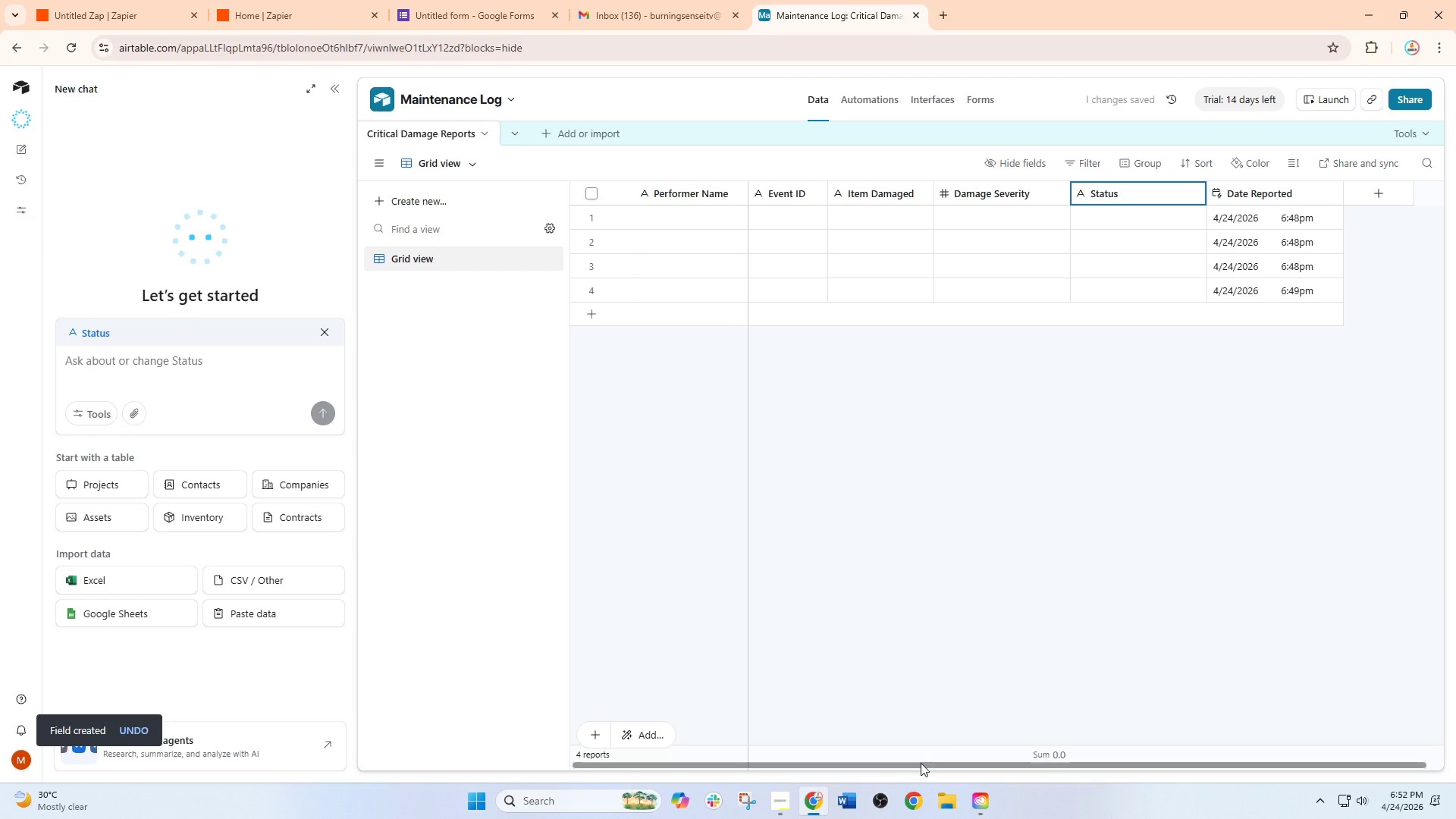 
left_click_drag(start_coordinate=[920, 767], to_coordinate=[720, 739])
 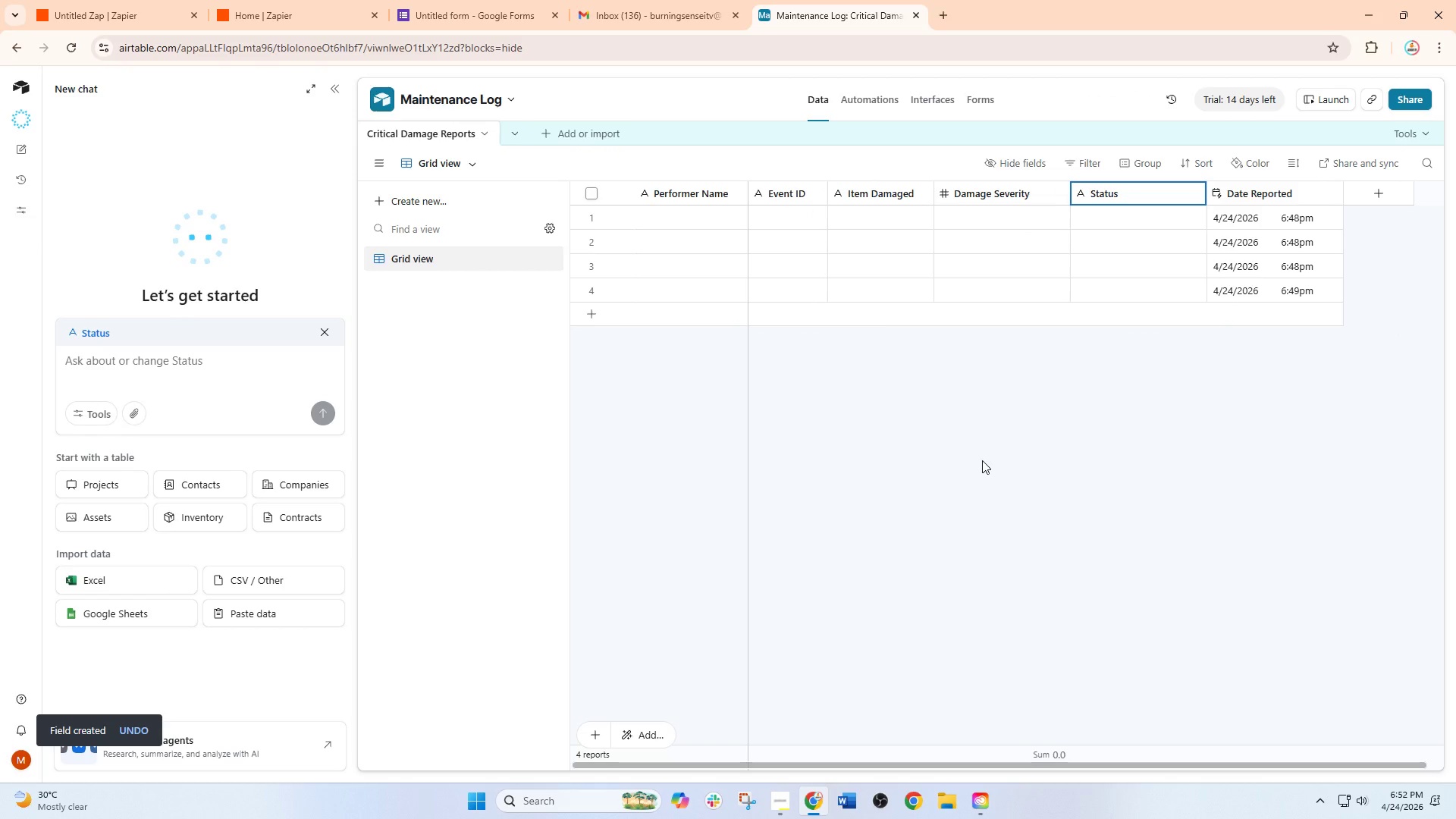 
left_click_drag(start_coordinate=[982, 456], to_coordinate=[989, 442])
 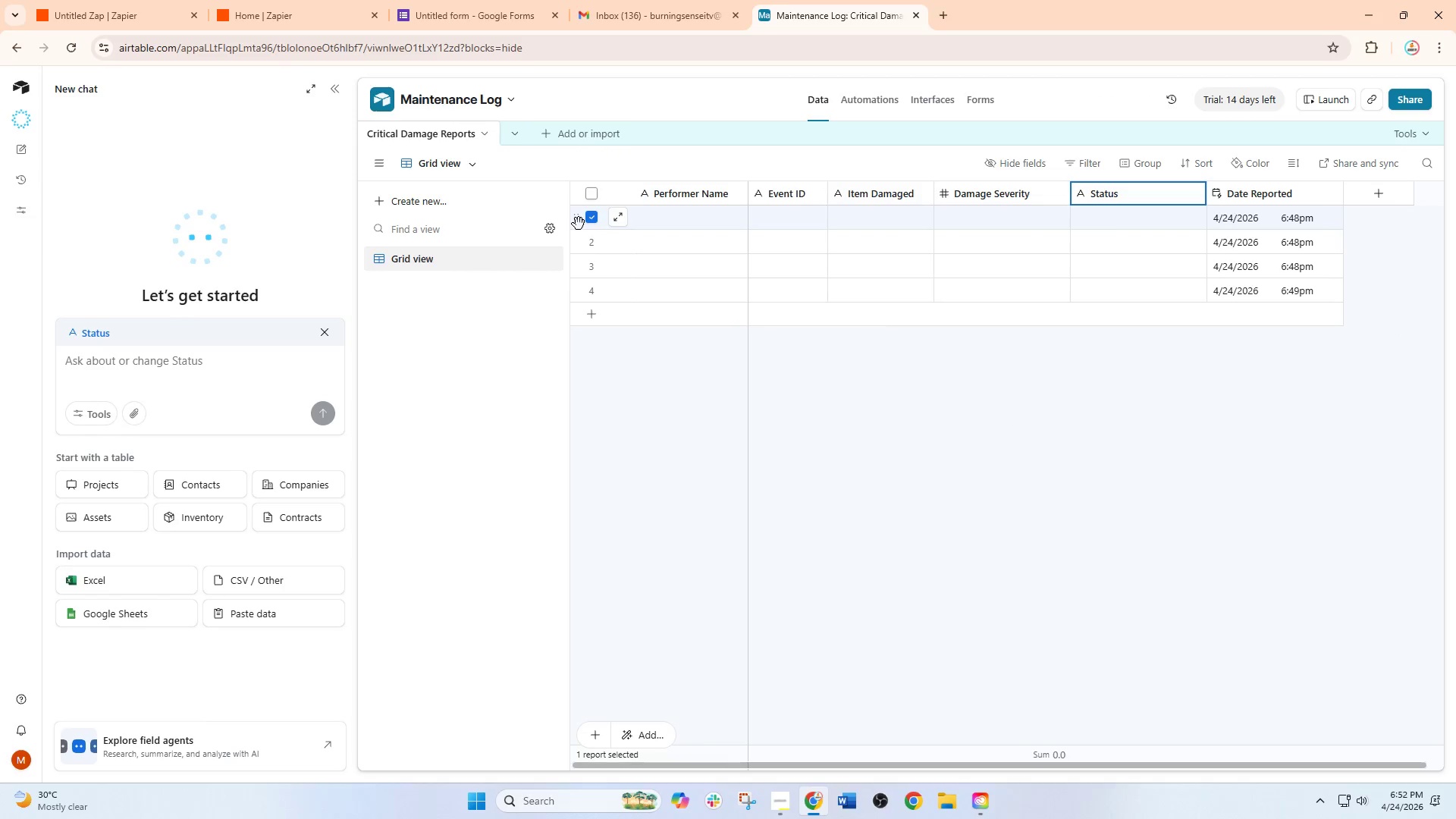 
right_click([579, 221])
 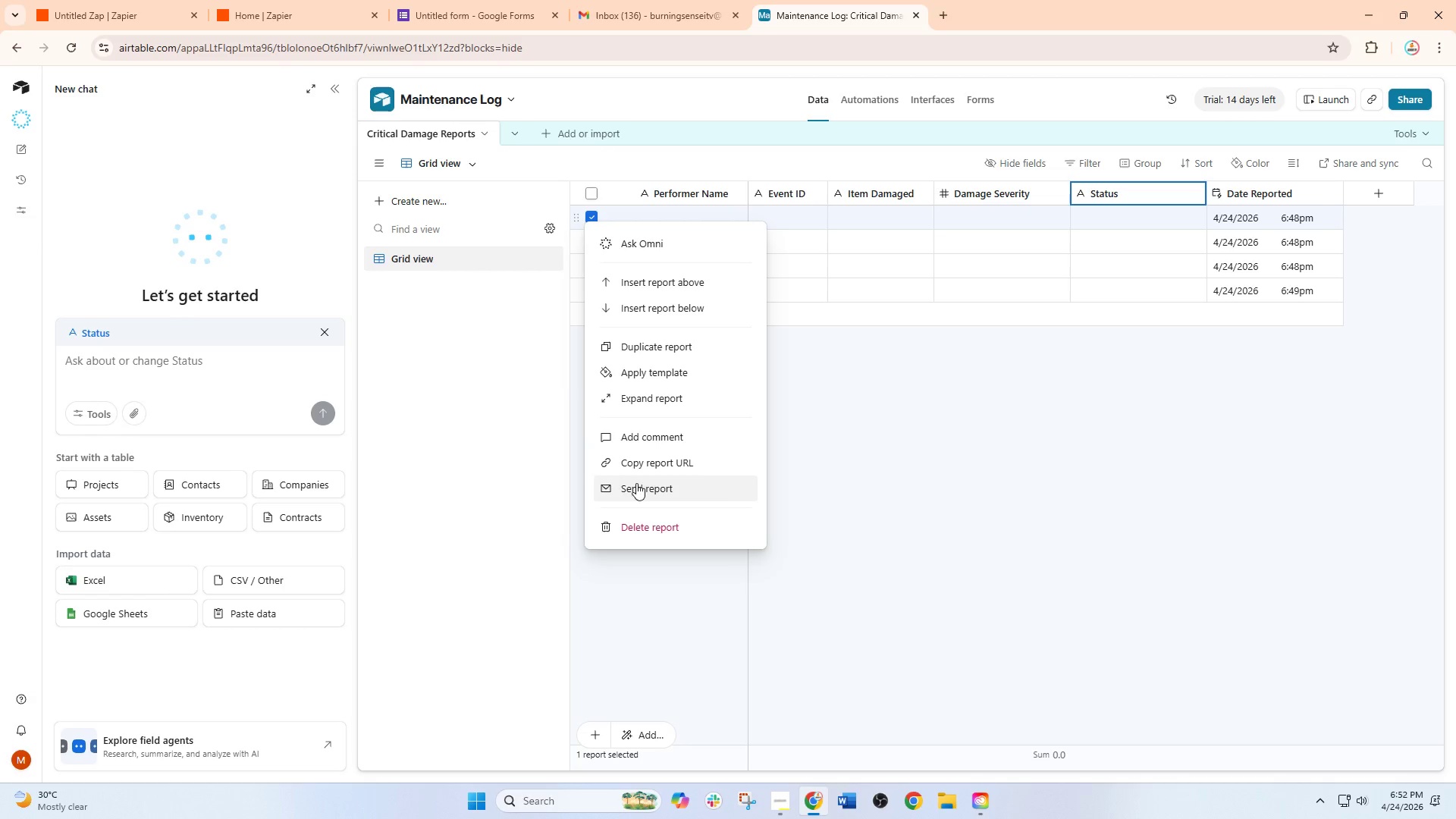 
left_click([643, 529])
 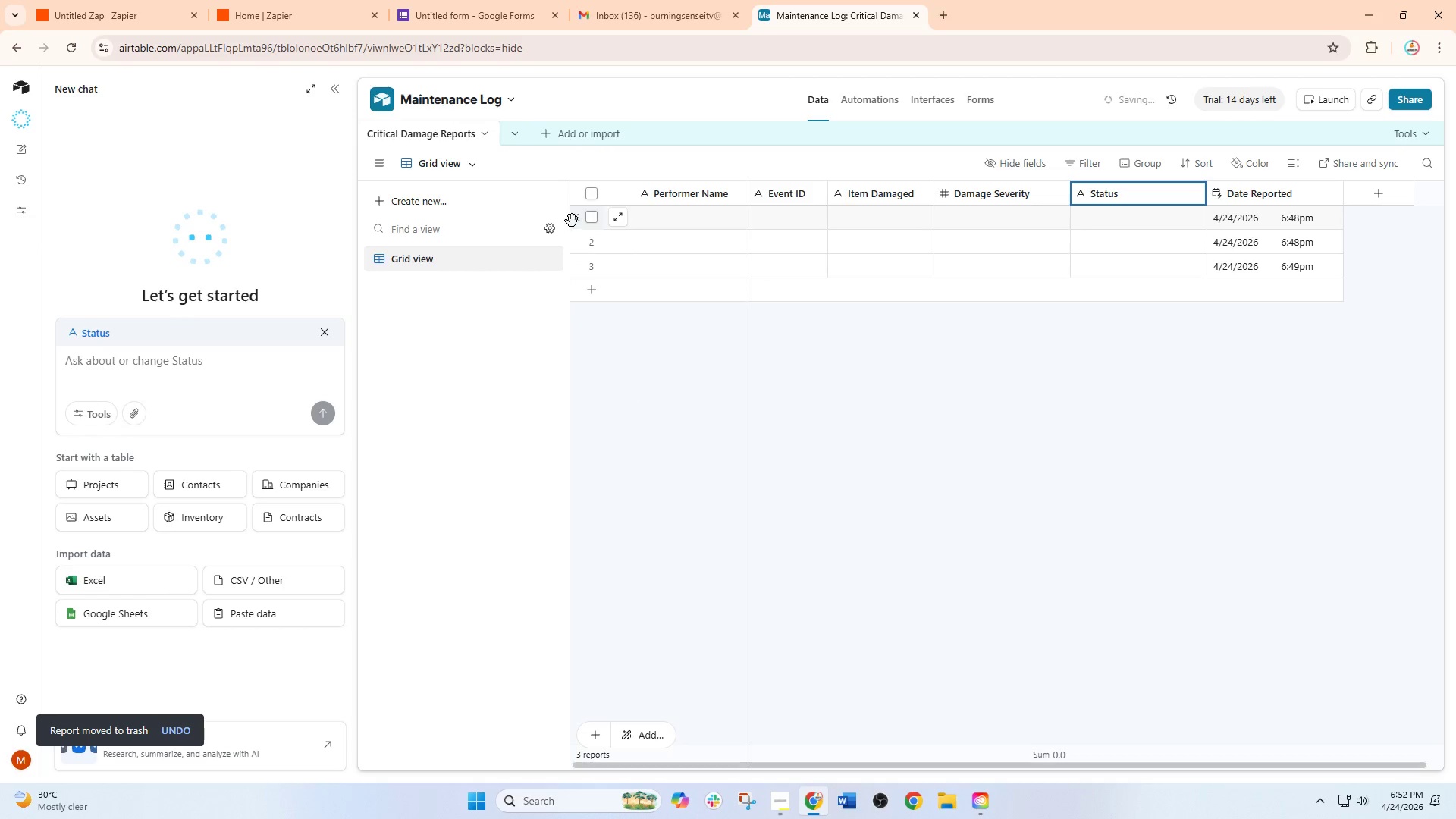 
right_click([574, 219])
 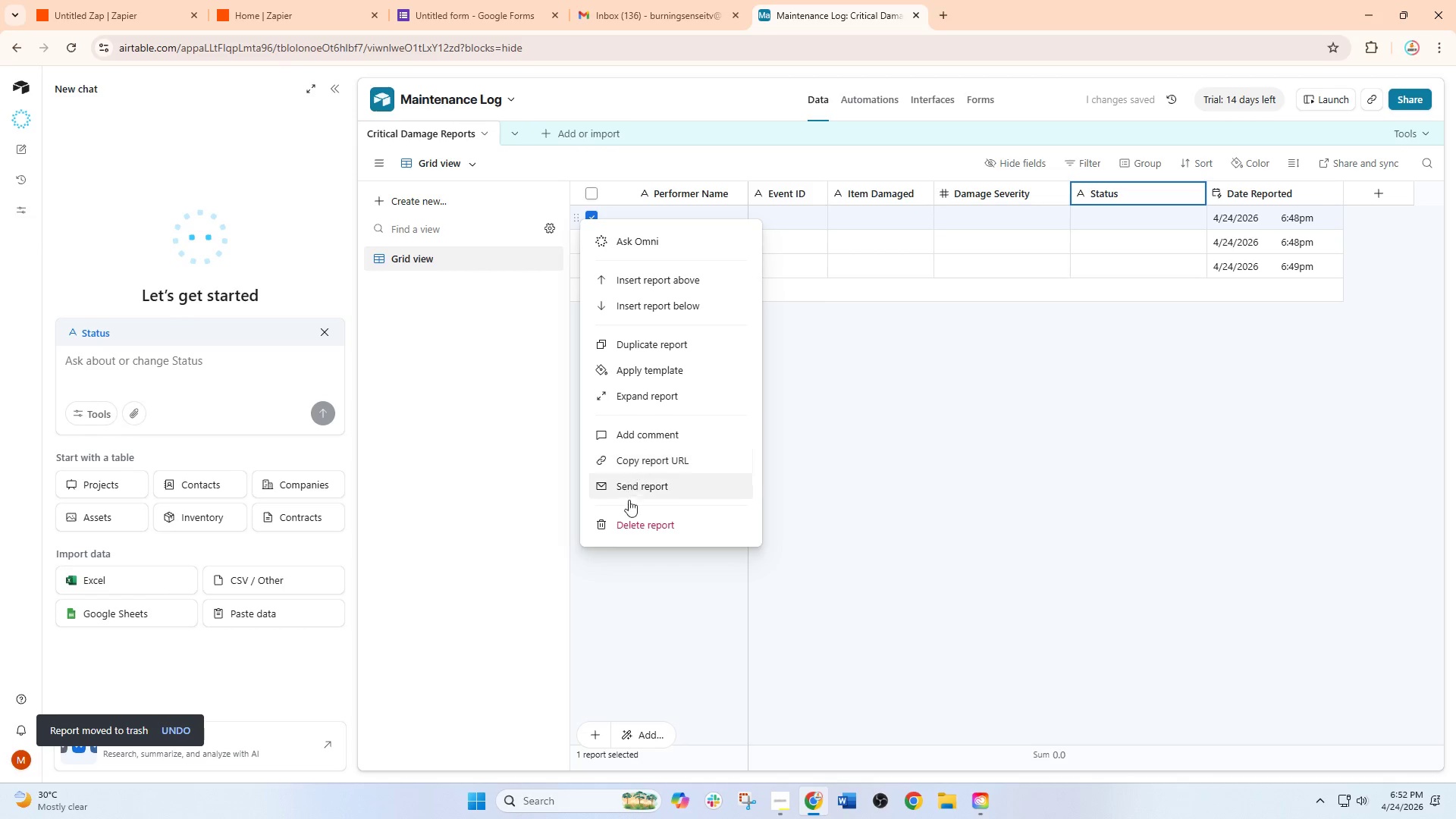 
left_click([629, 525])
 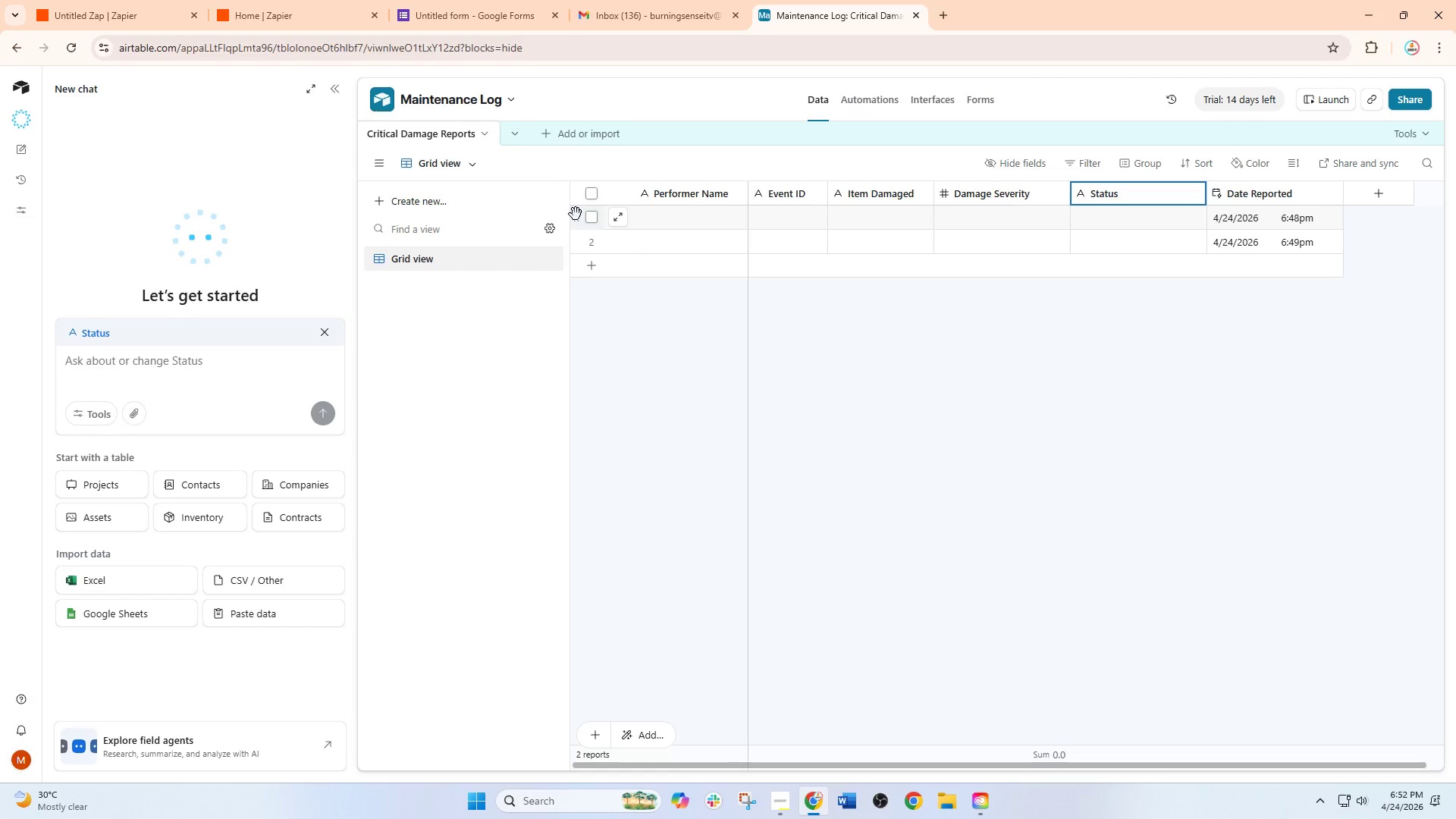 
wait(21.14)
 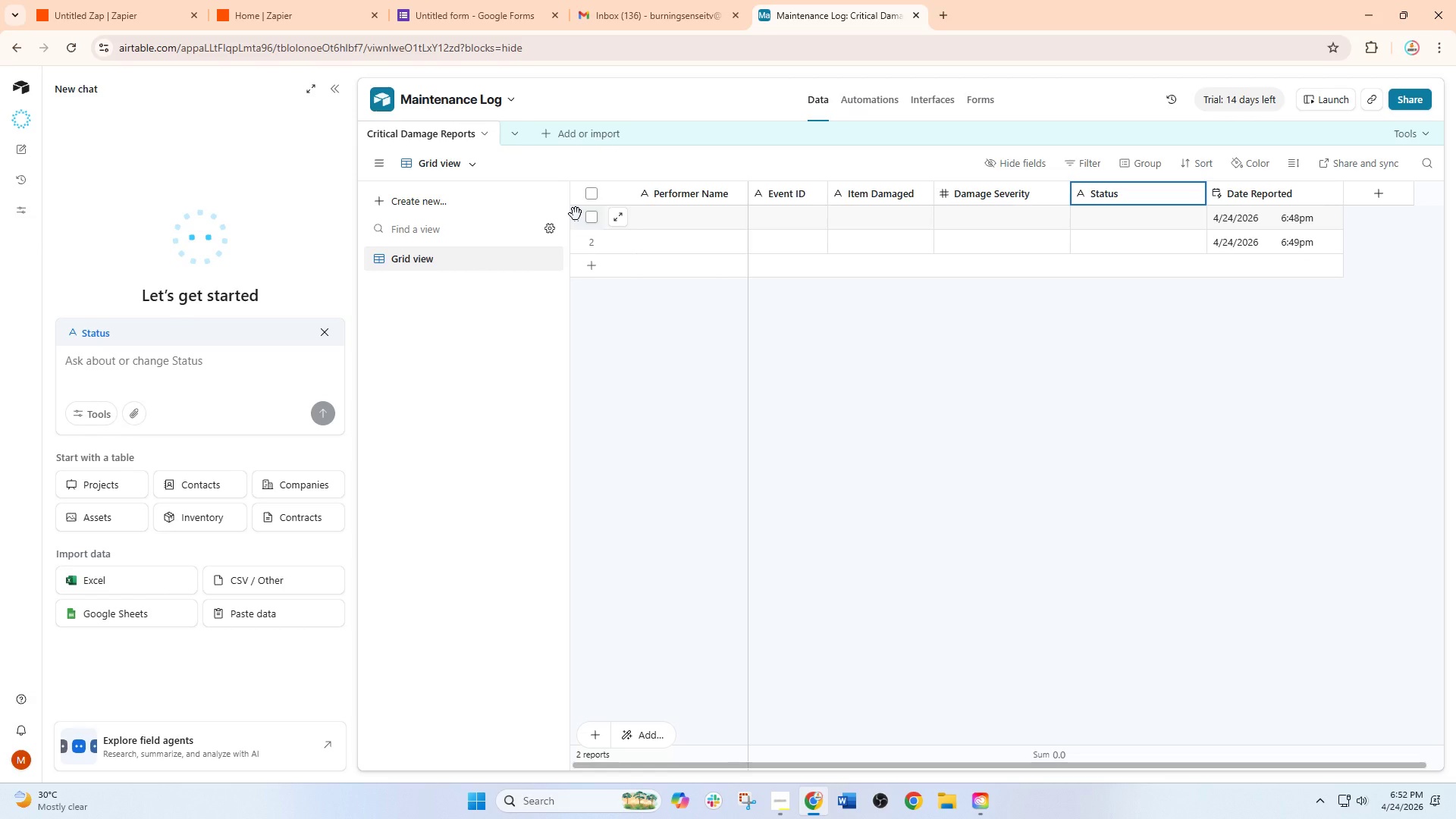 
right_click([574, 222])
 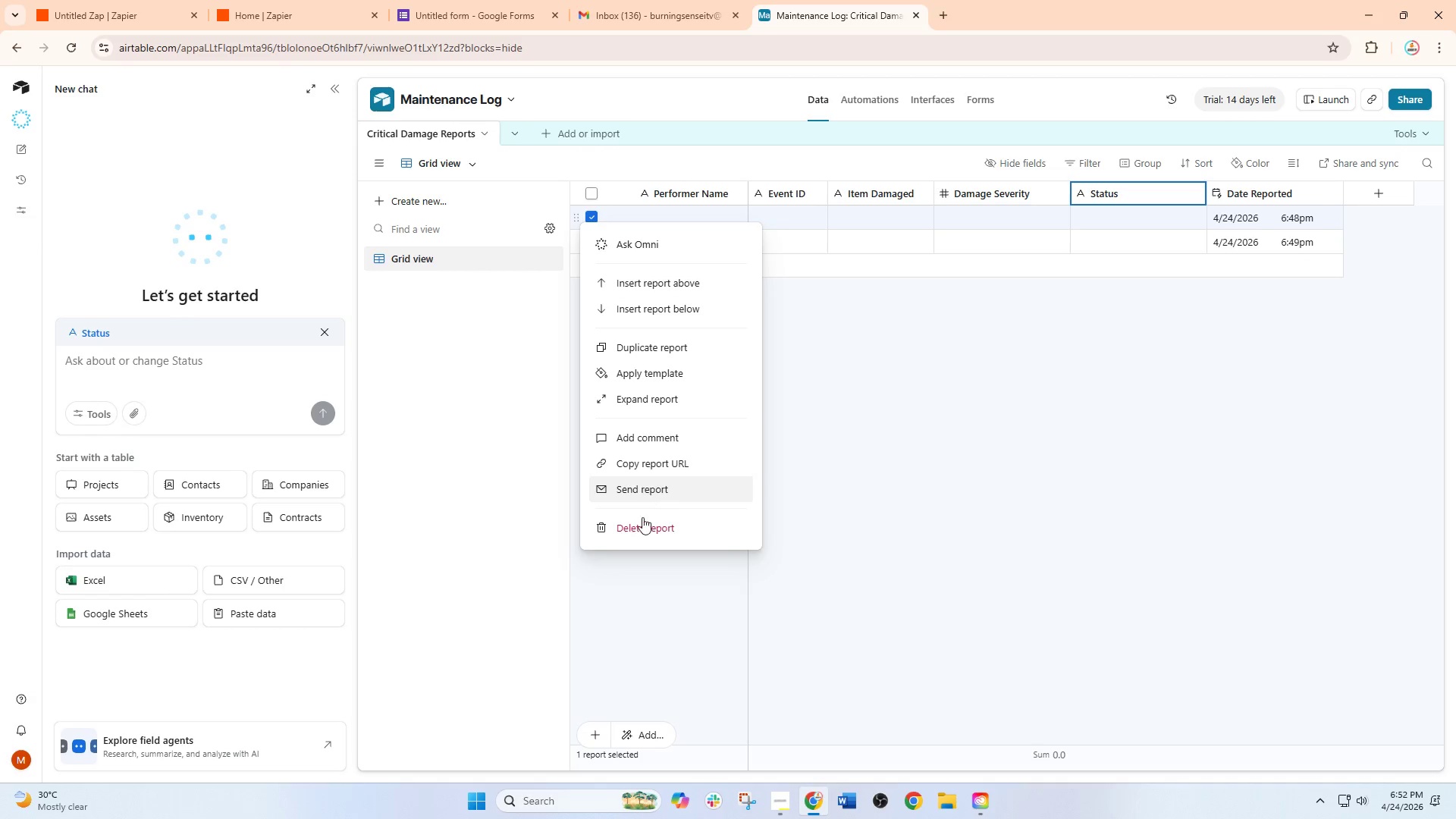 
left_click([642, 526])
 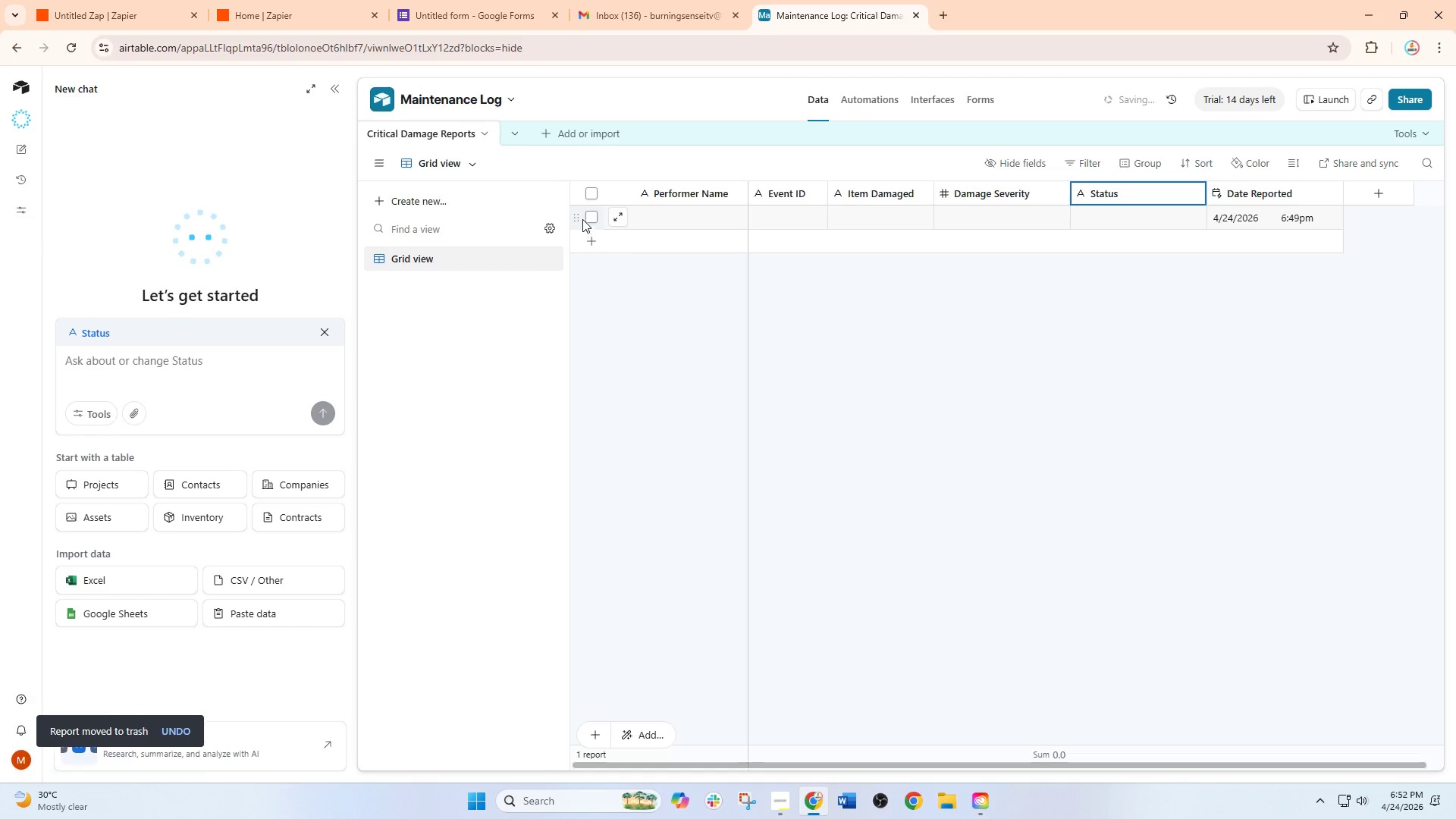 
right_click([570, 214])
 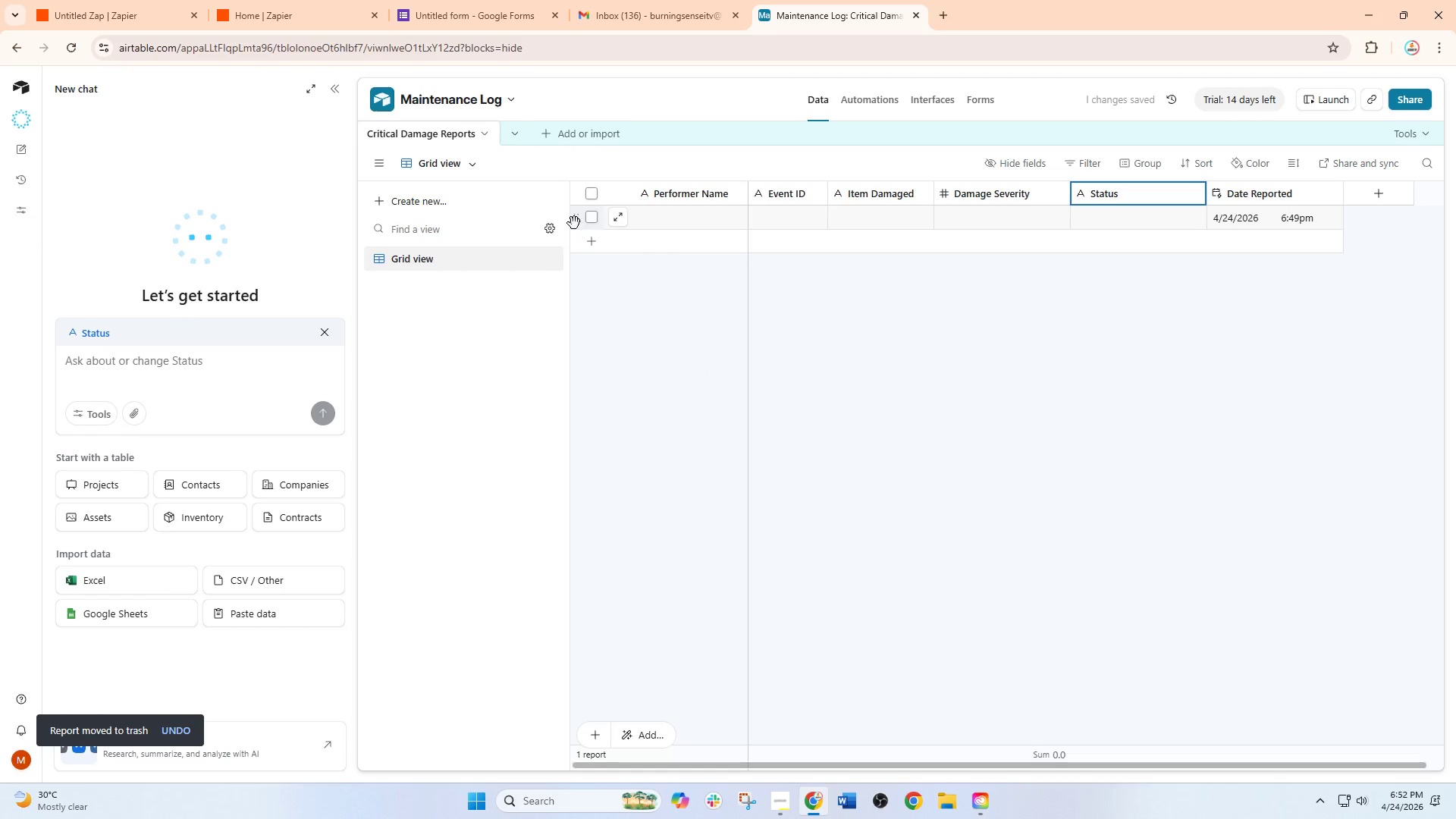 
right_click([579, 214])
 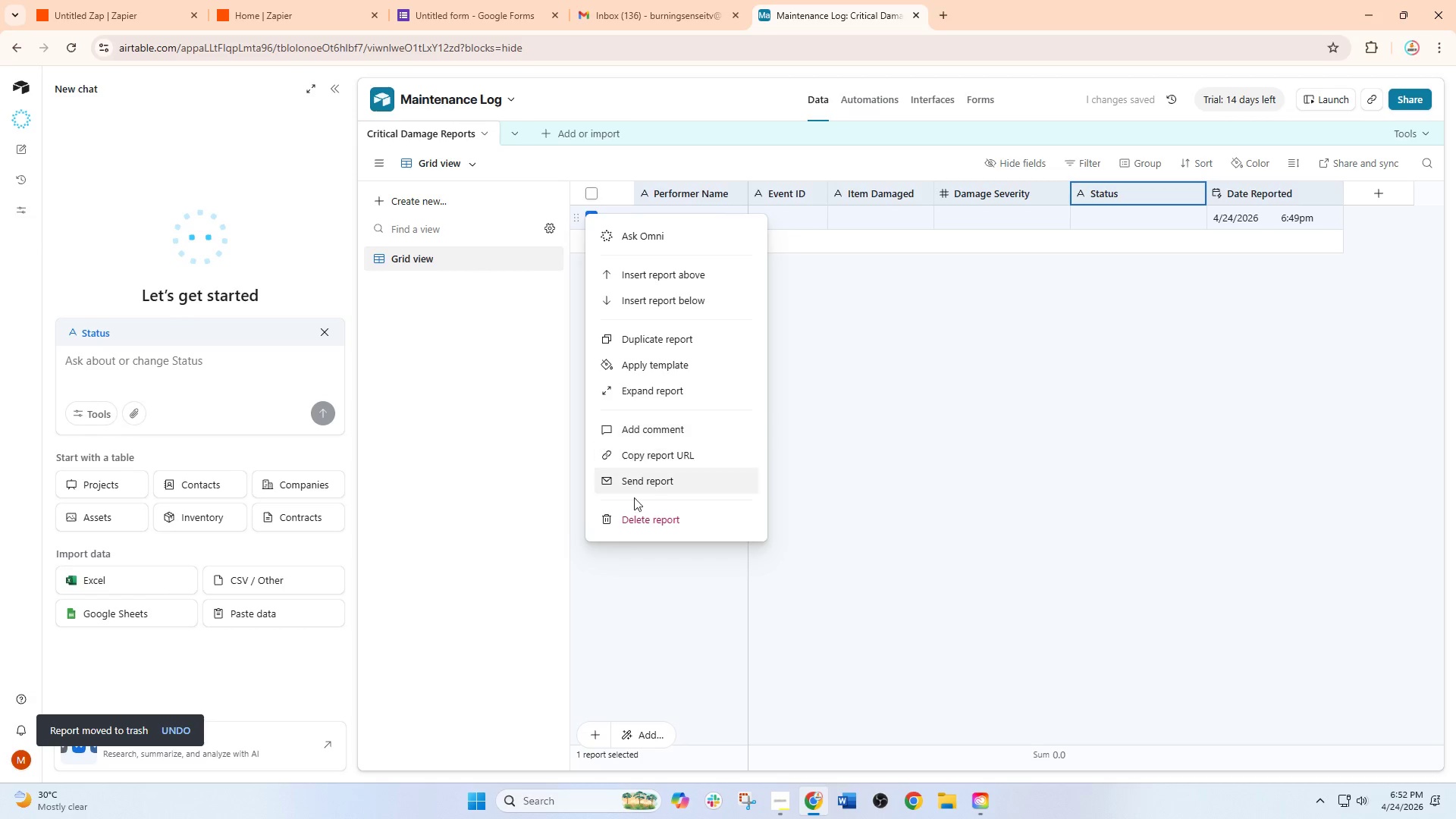 
left_click([638, 529])
 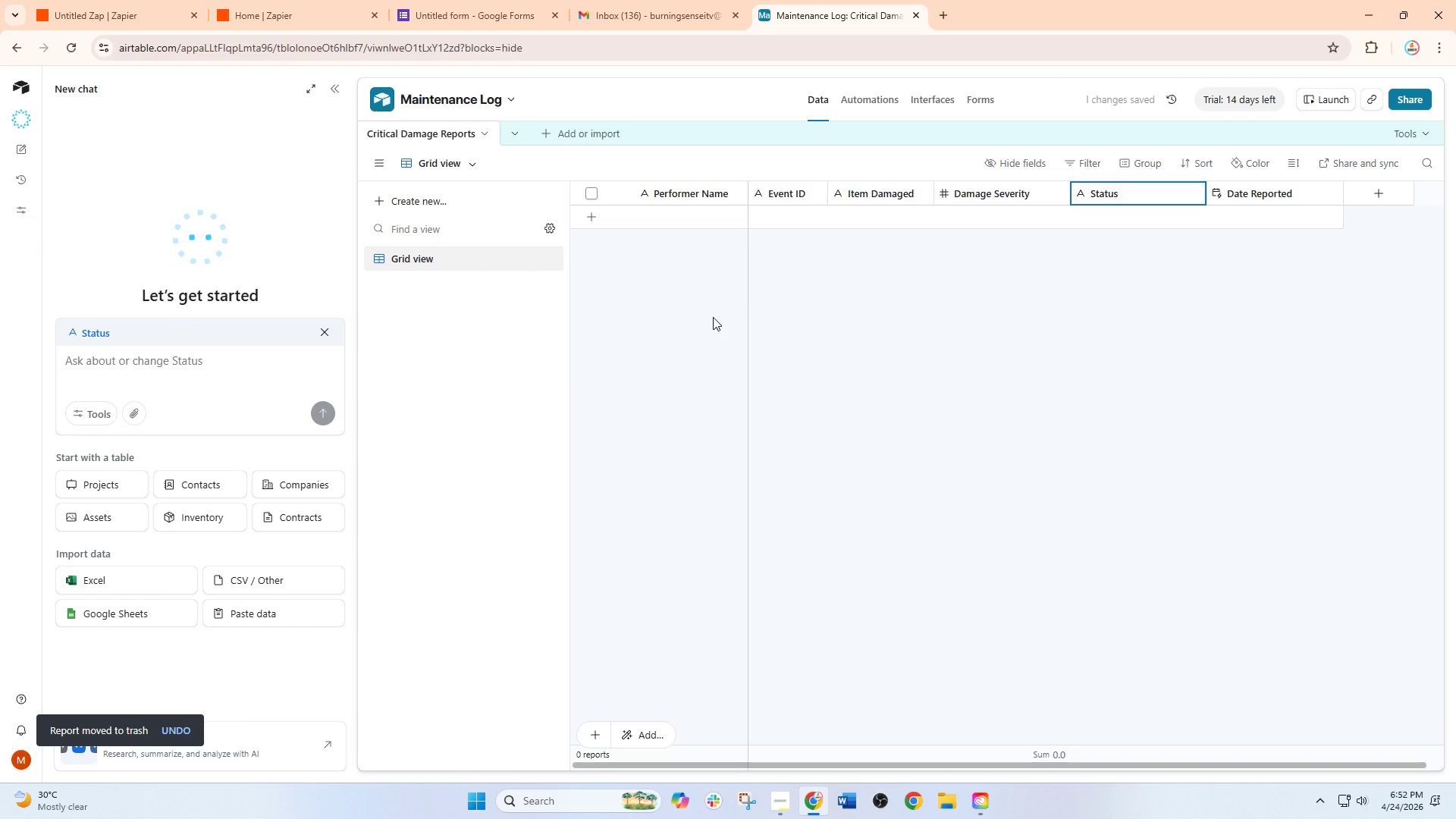 
wait(7.2)
 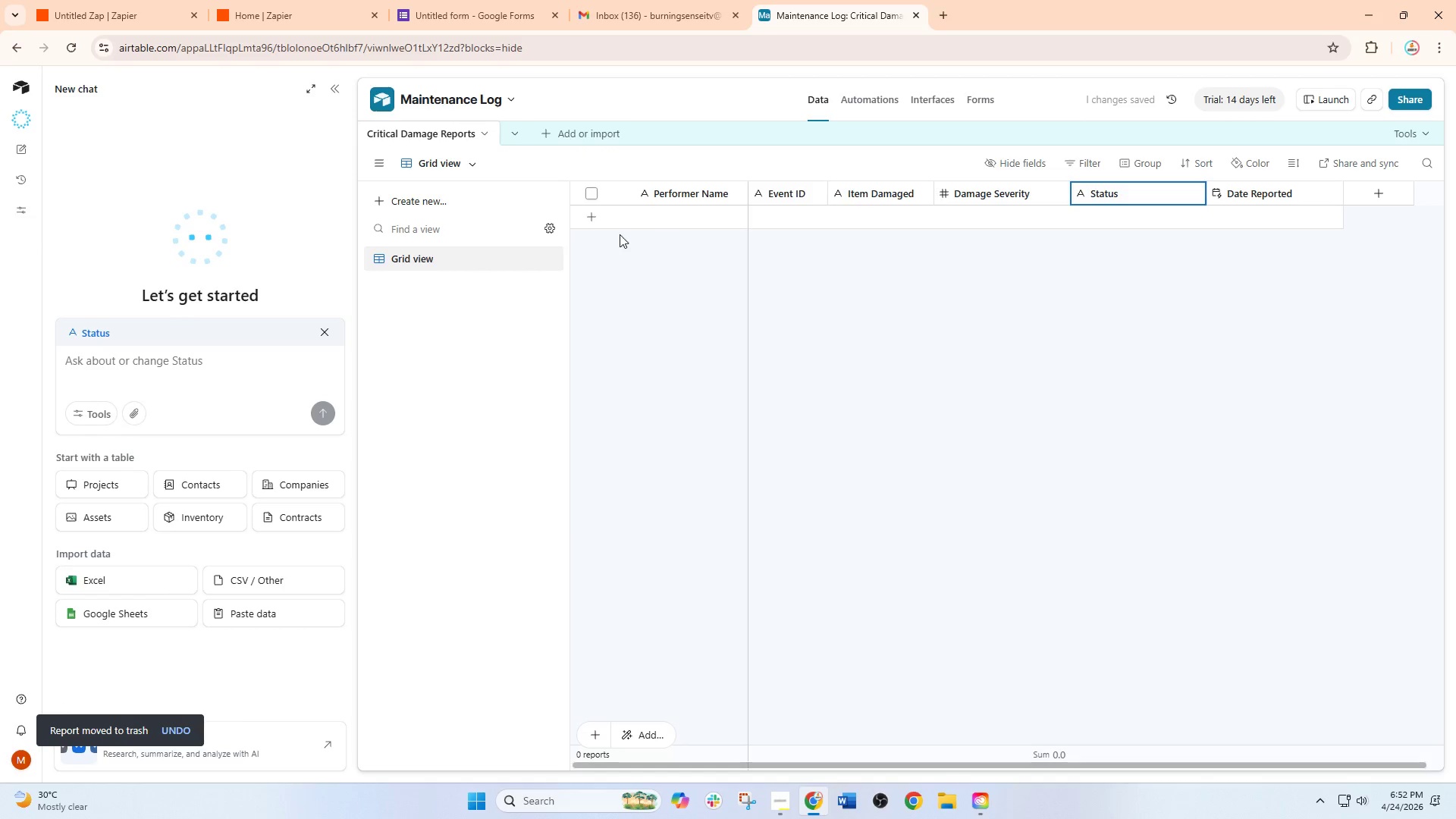 
left_click_drag(start_coordinate=[783, 3], to_coordinate=[403, 14])
 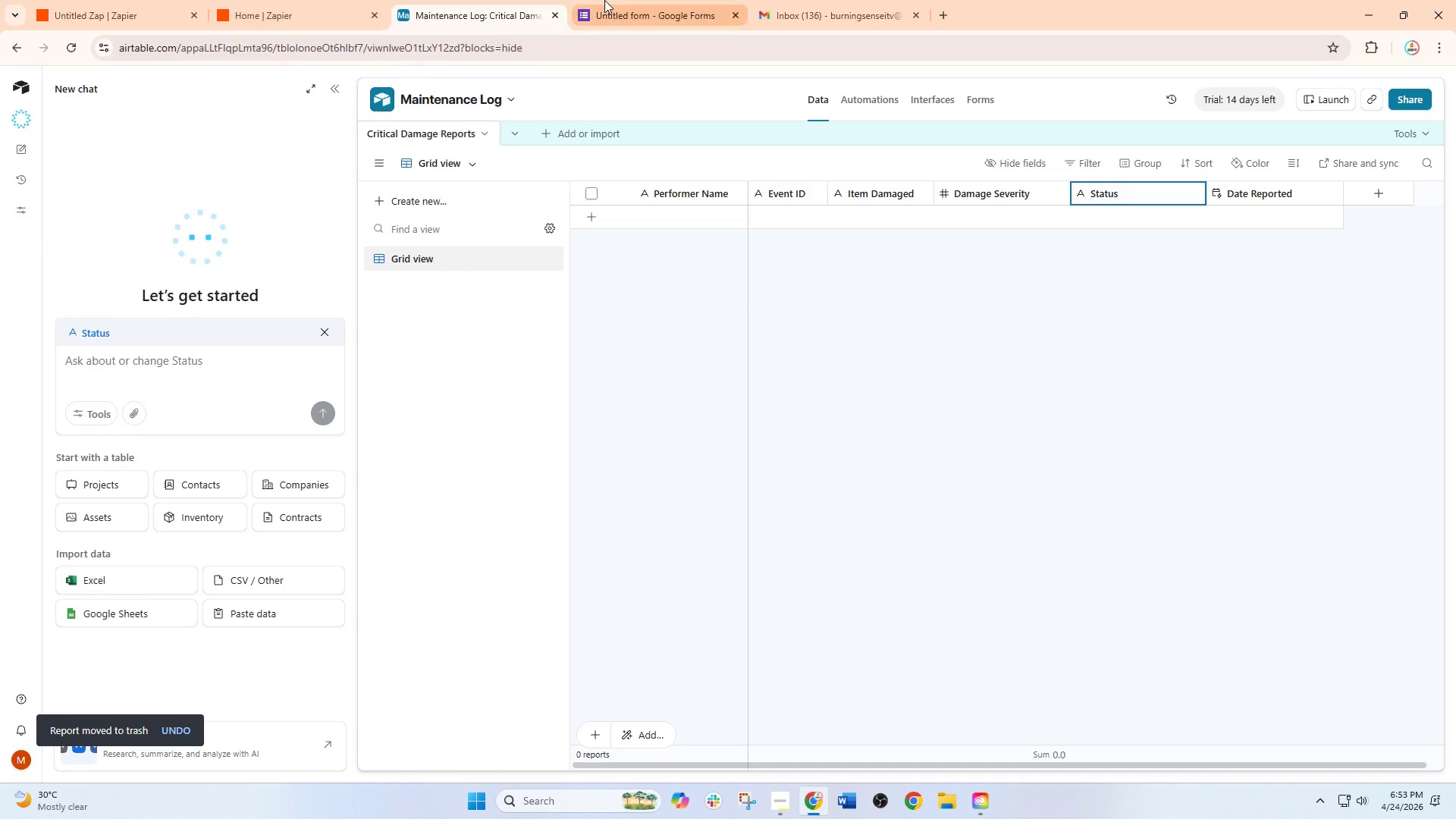 
left_click([604, 0])
 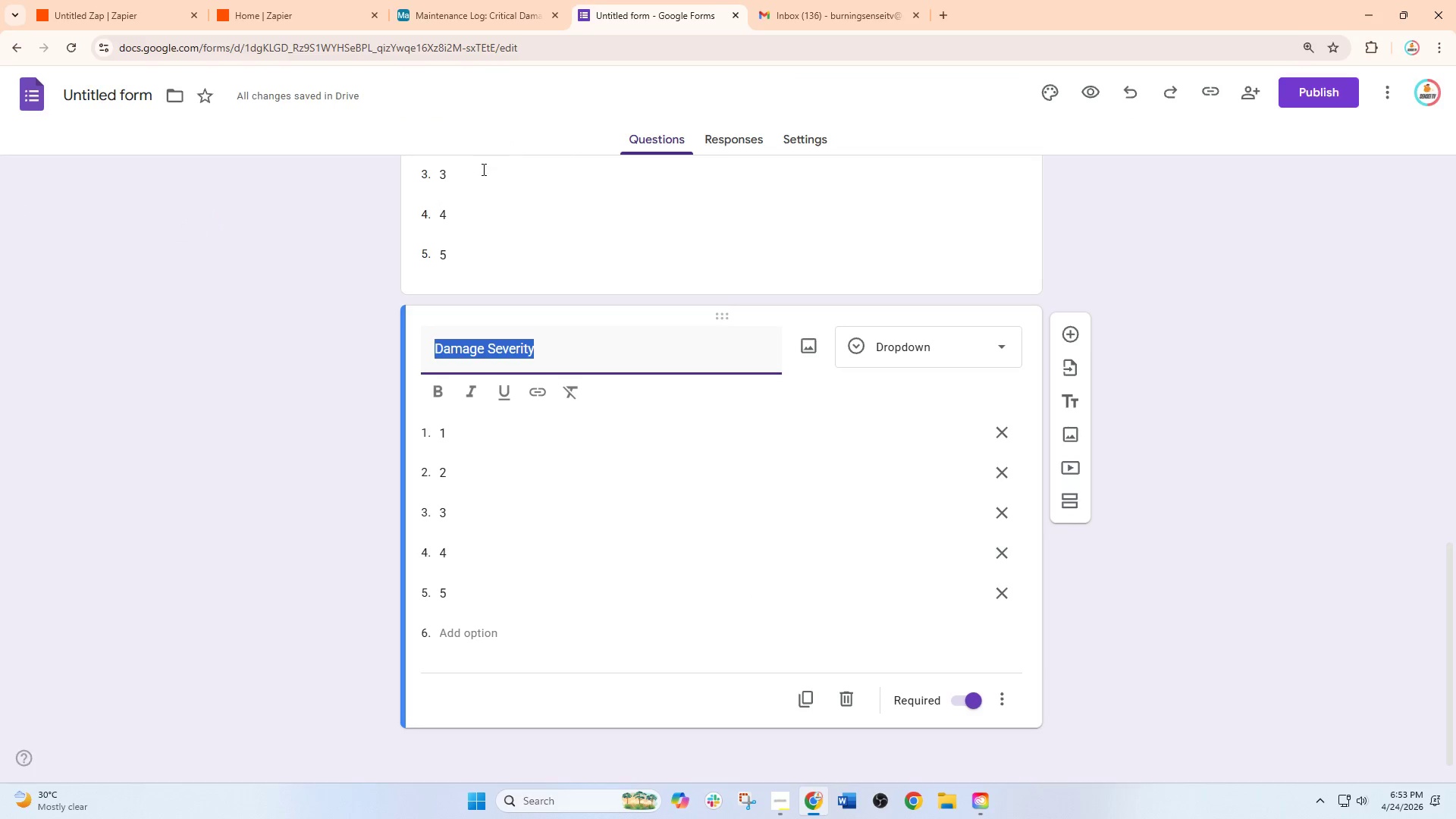 
scroll: coordinate [1107, 263], scroll_direction: up, amount: 14.0
 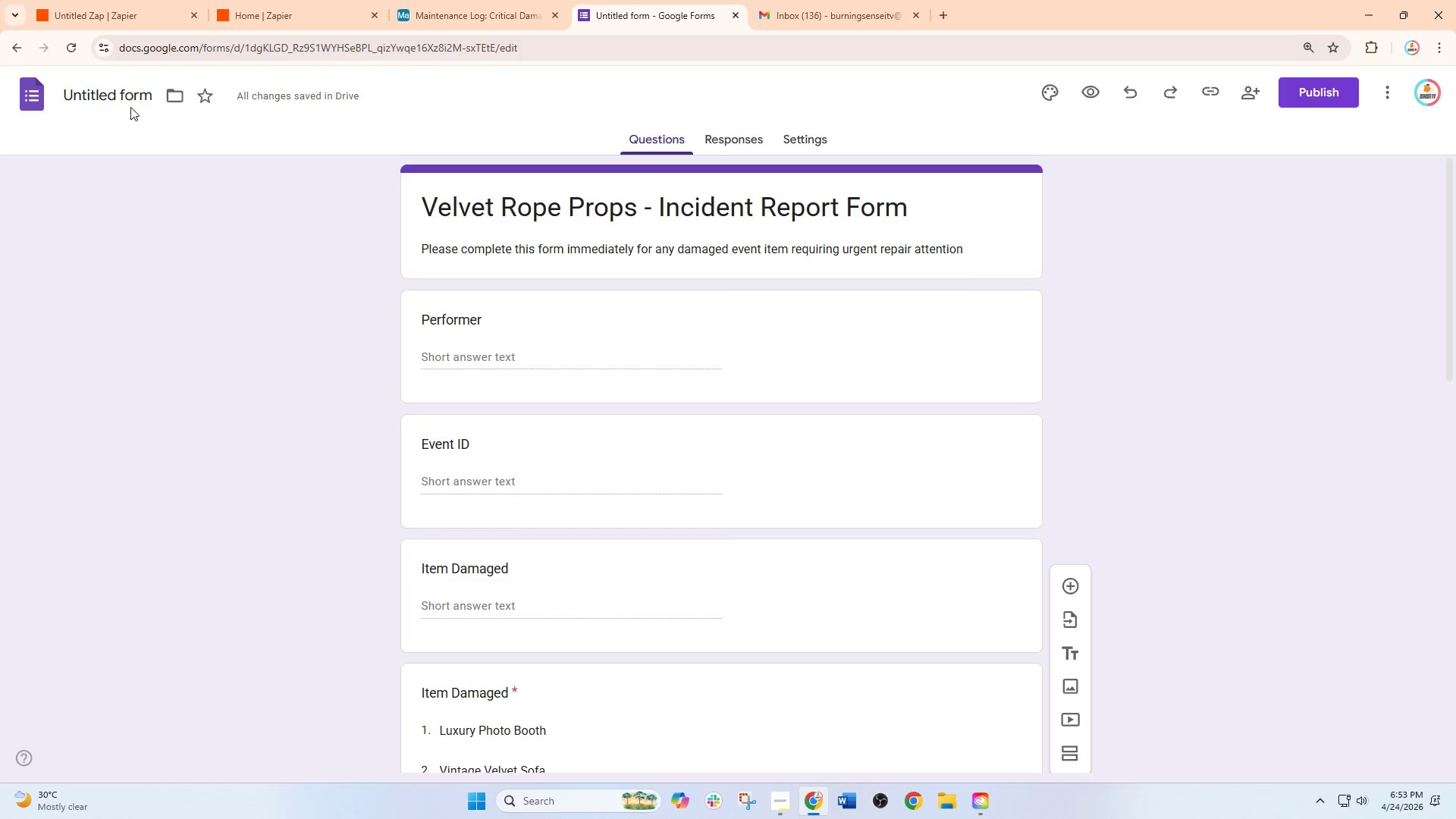 
double_click([181, 266])
 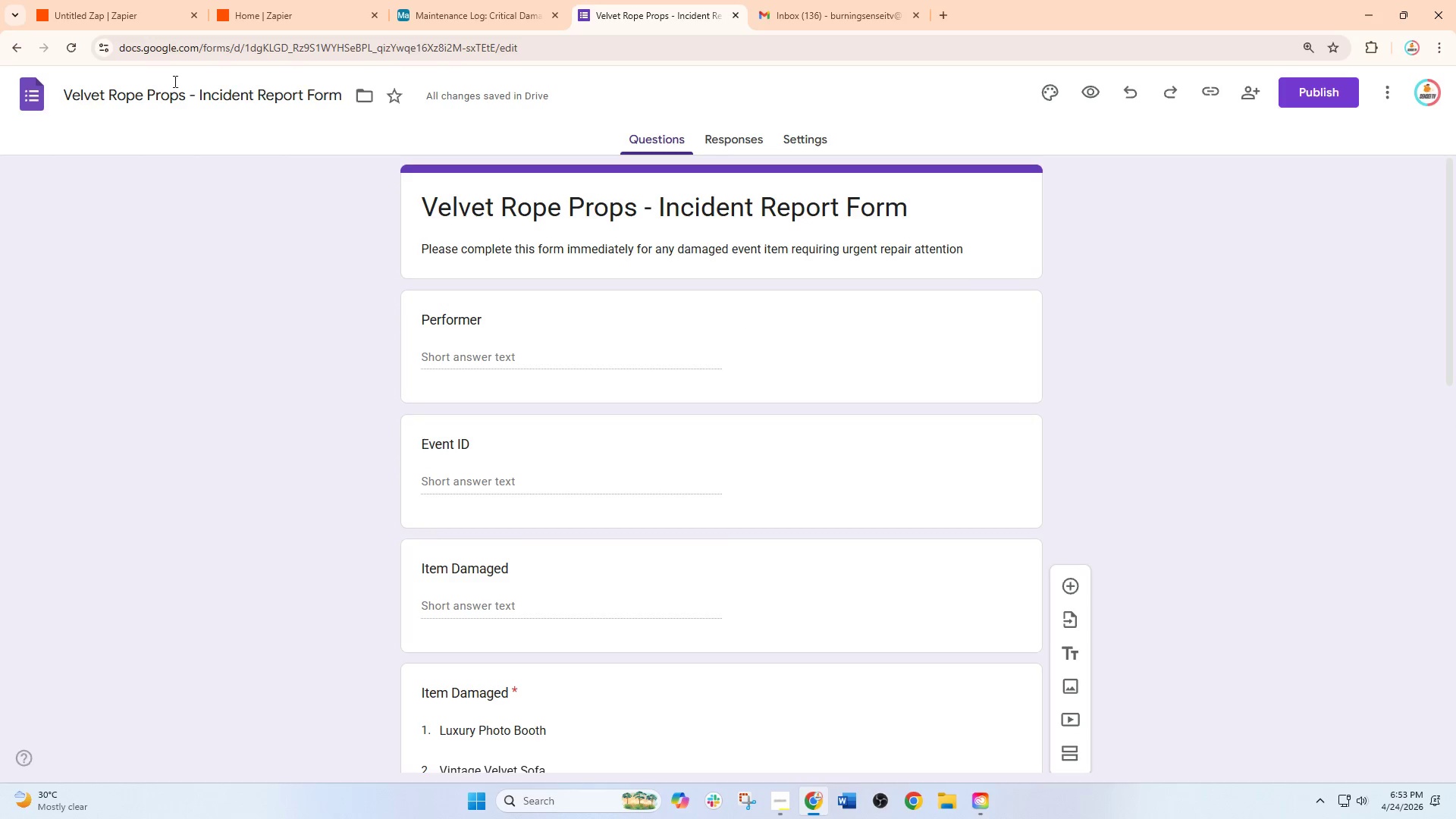 
left_click([112, 5])
 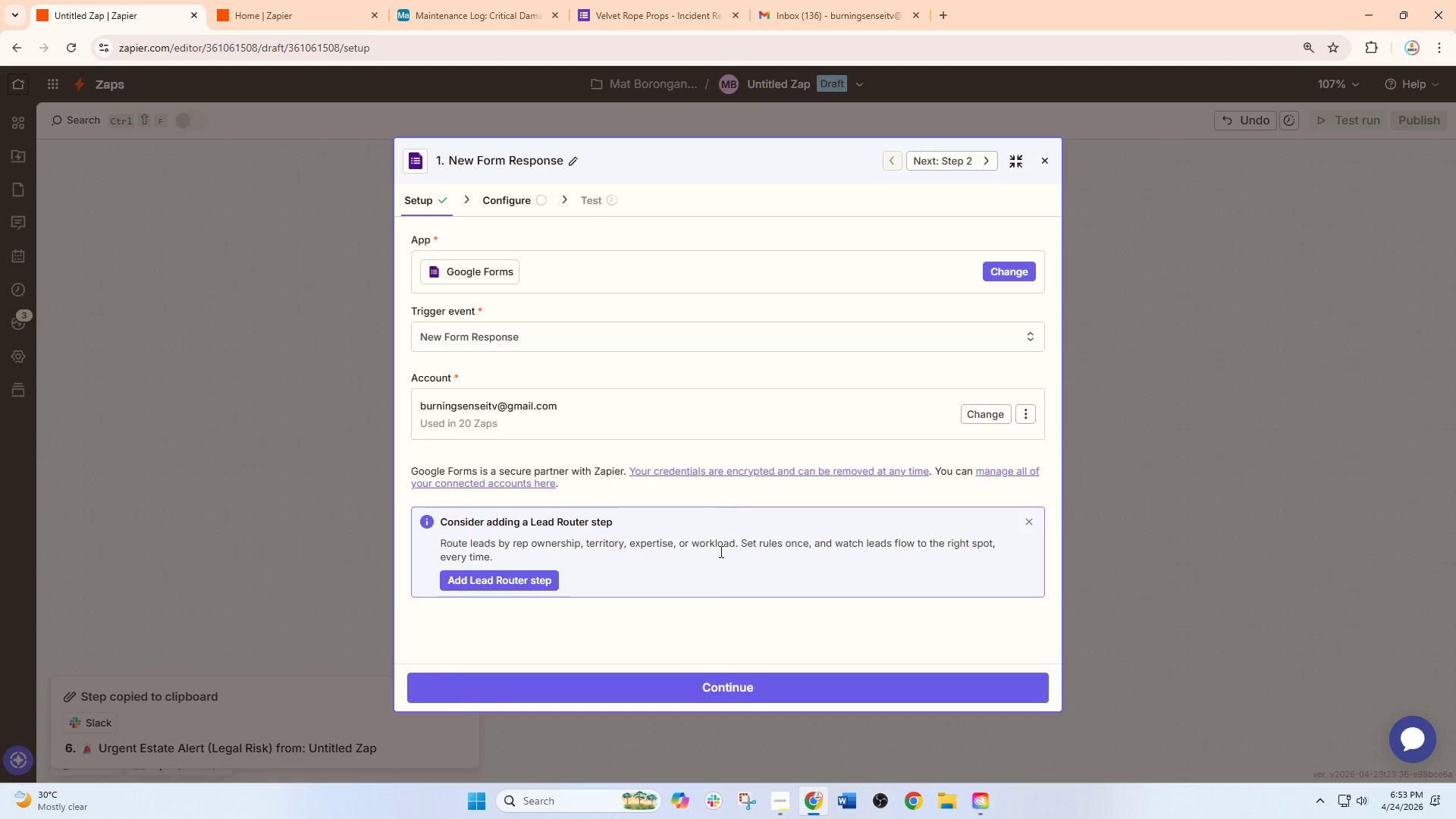 
left_click([738, 688])
 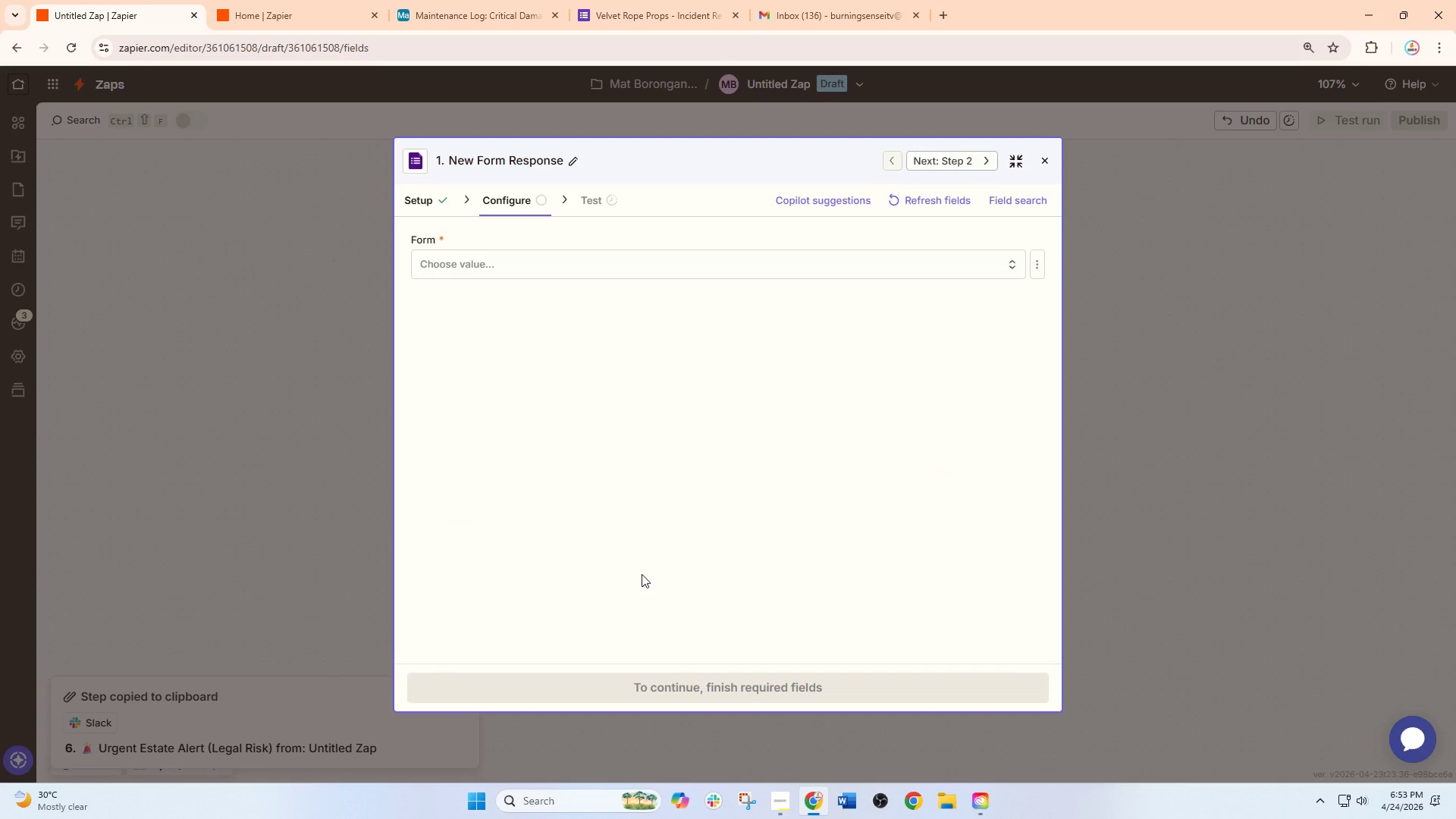 
wait(11.16)
 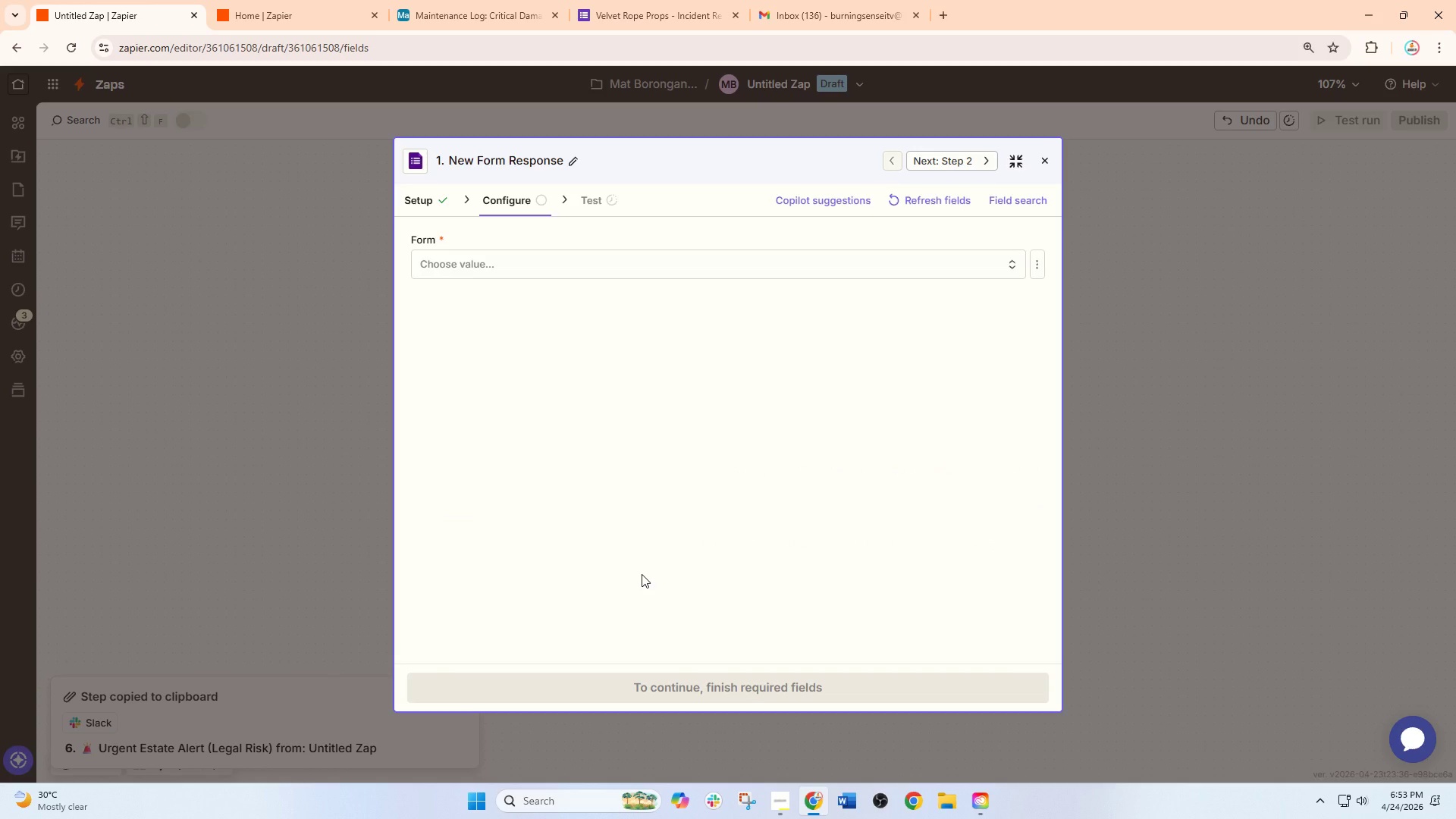 
key(Unknown)
 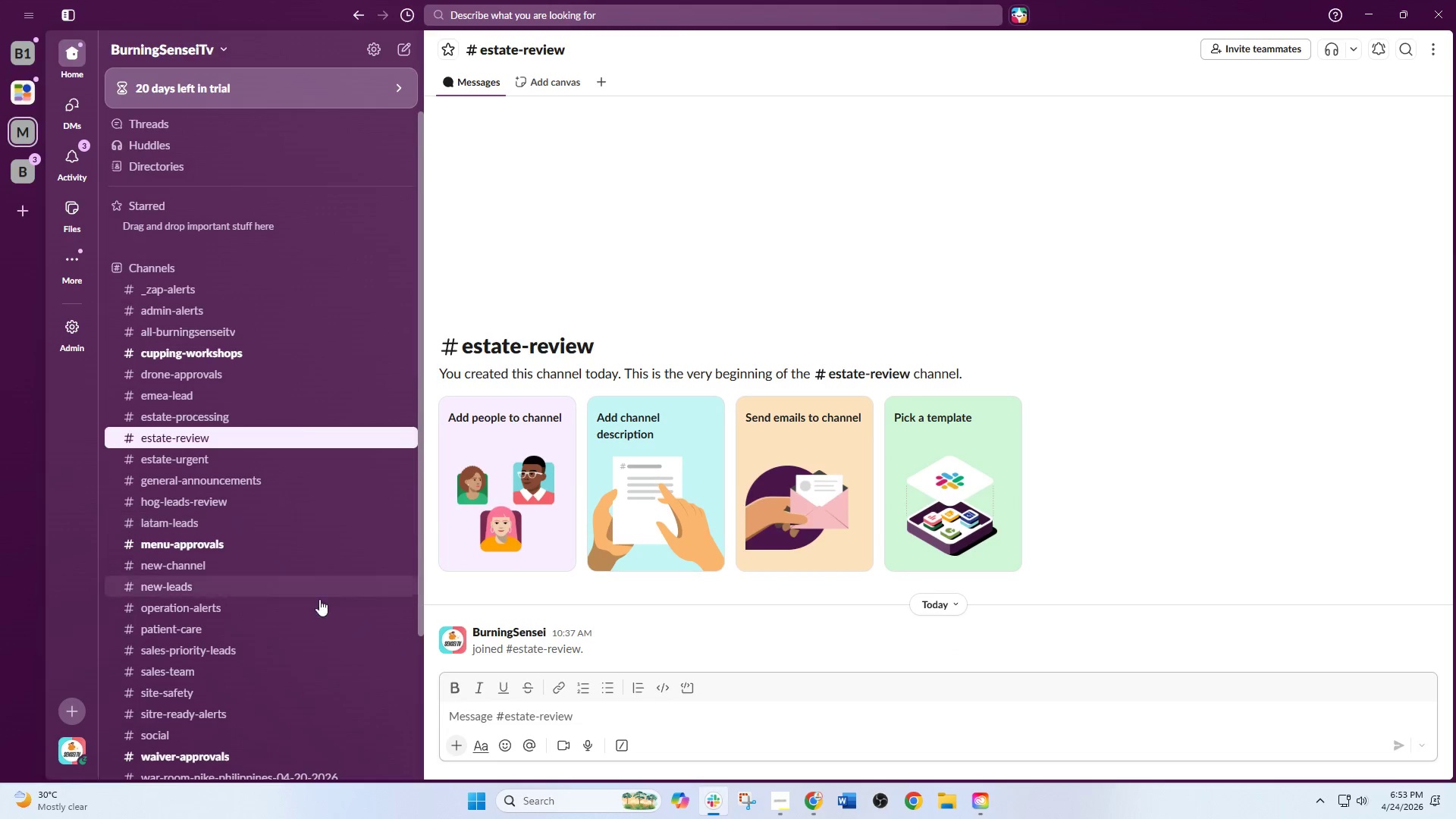 
scroll: coordinate [183, 728], scroll_direction: down, amount: 4.0
 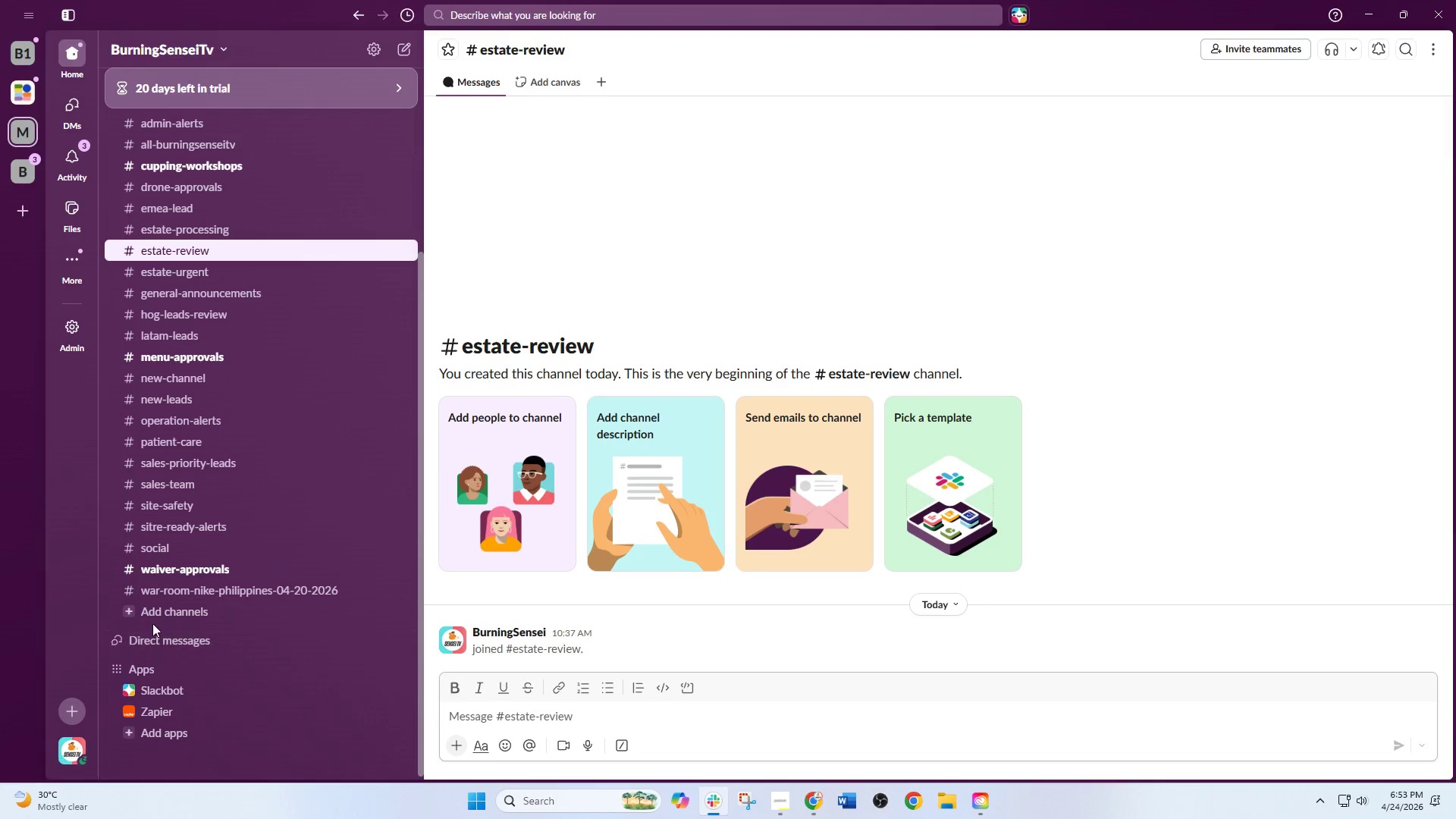 
left_click([158, 617])
 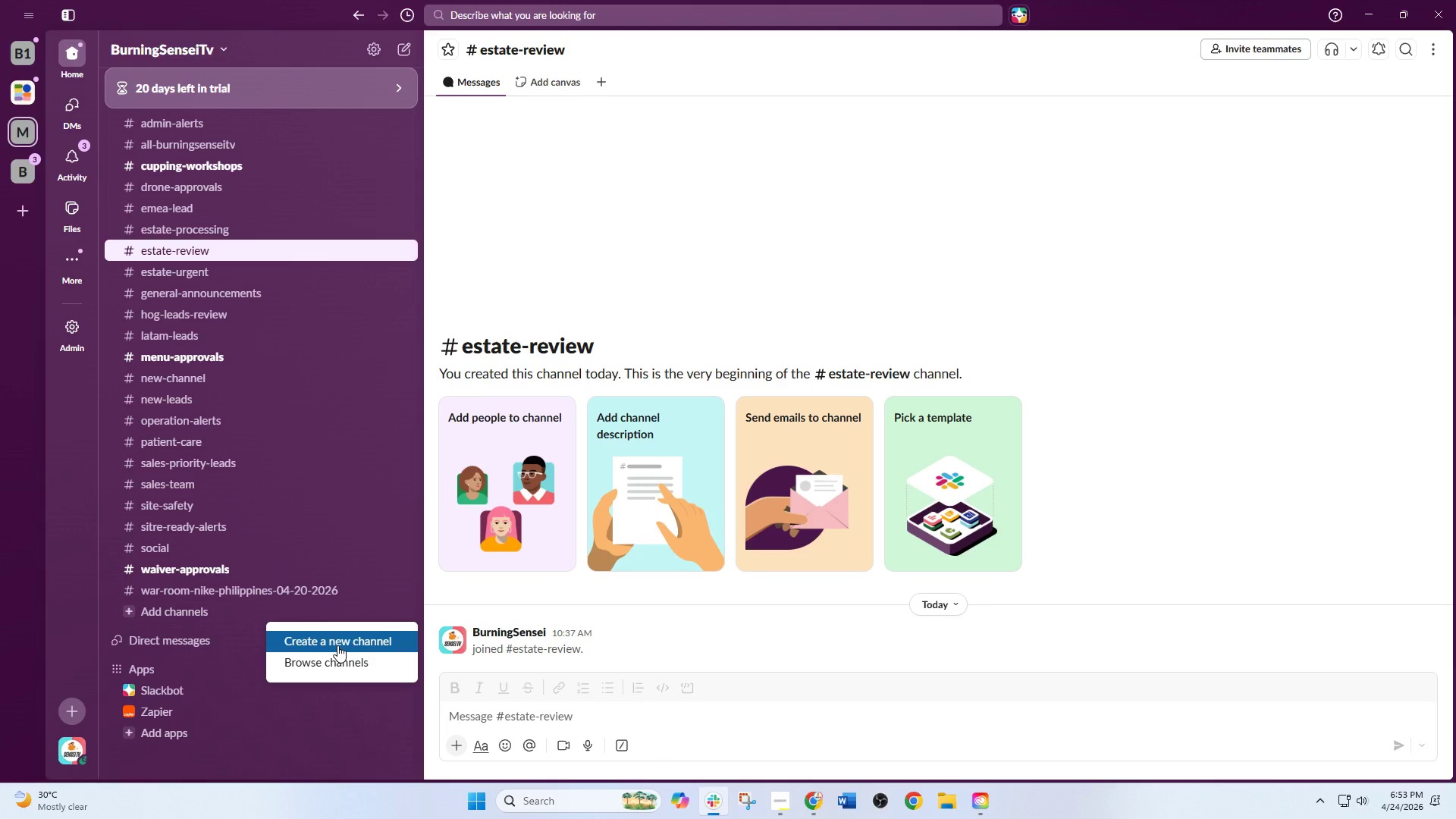 
left_click([337, 645])
 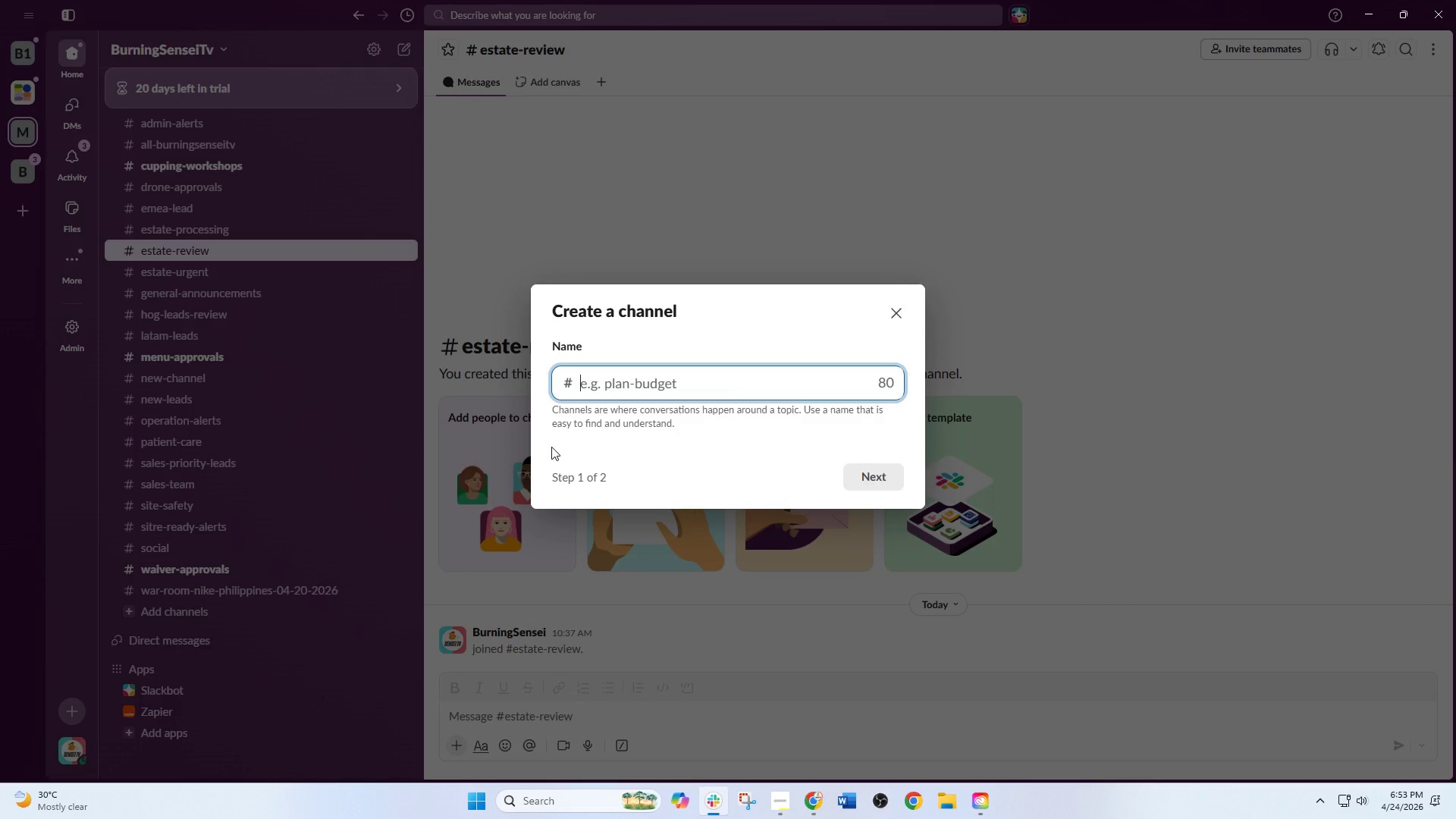 
type(urgent repairs)
 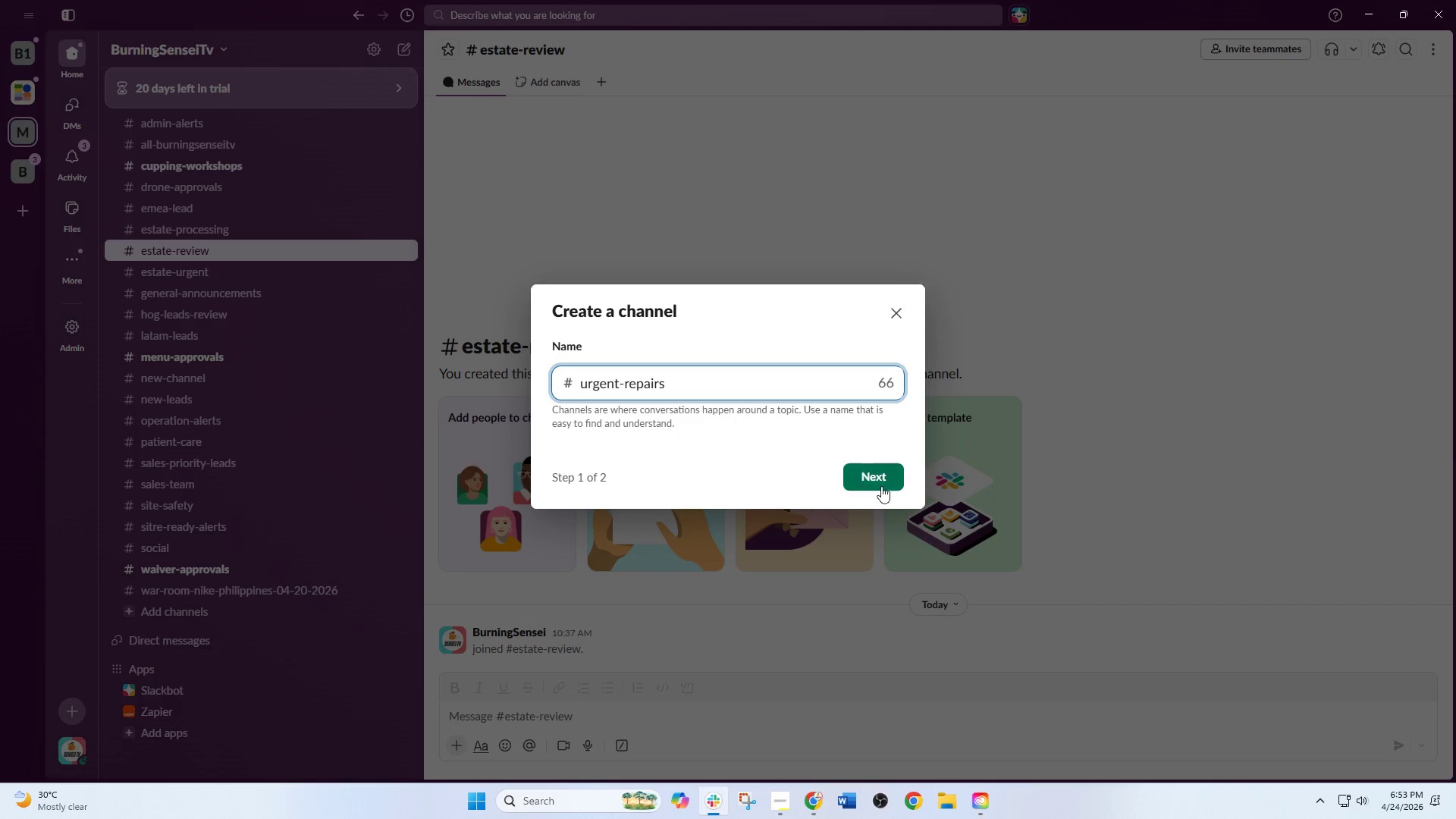 
left_click([878, 476])
 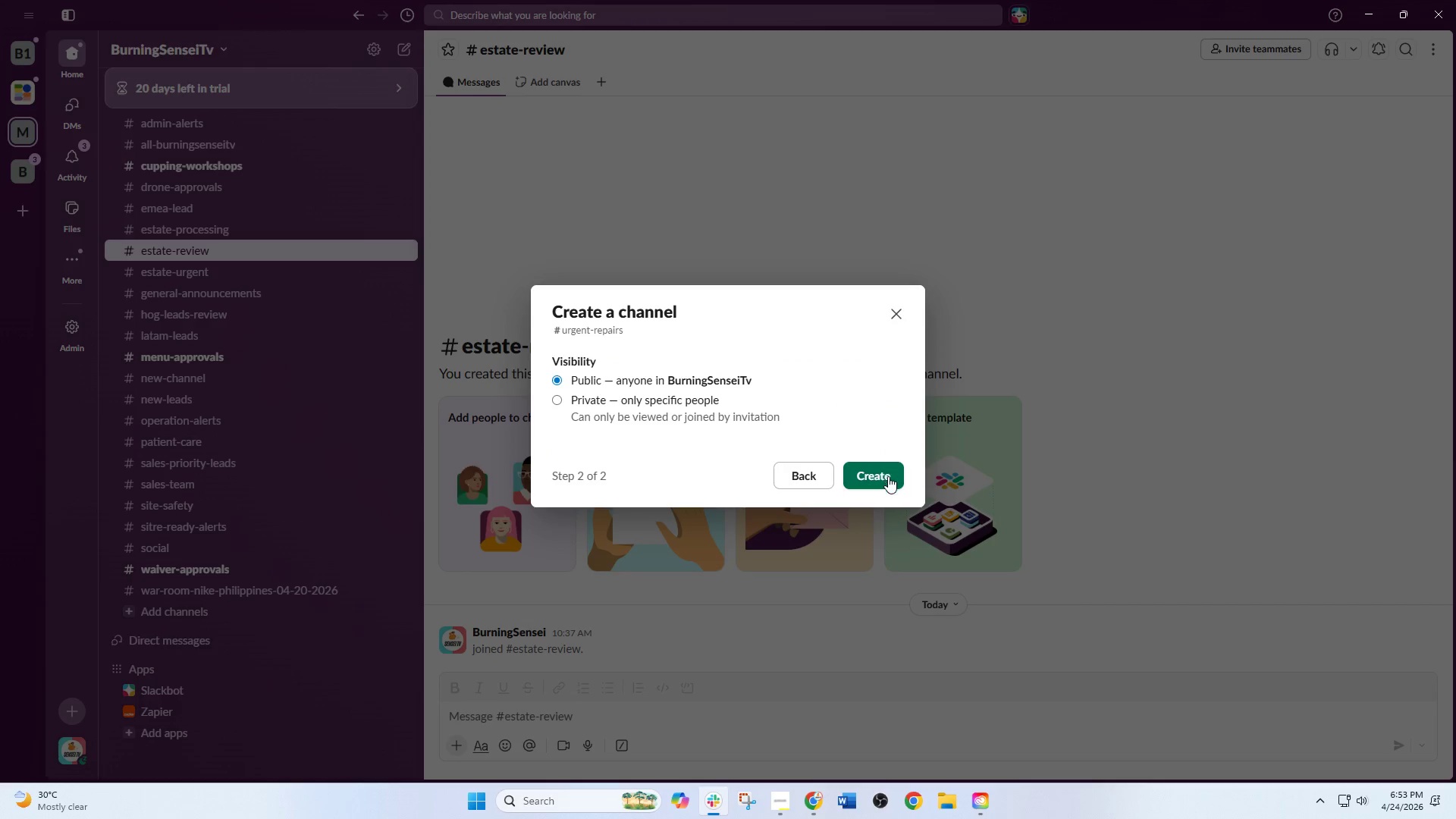 
left_click([888, 476])
 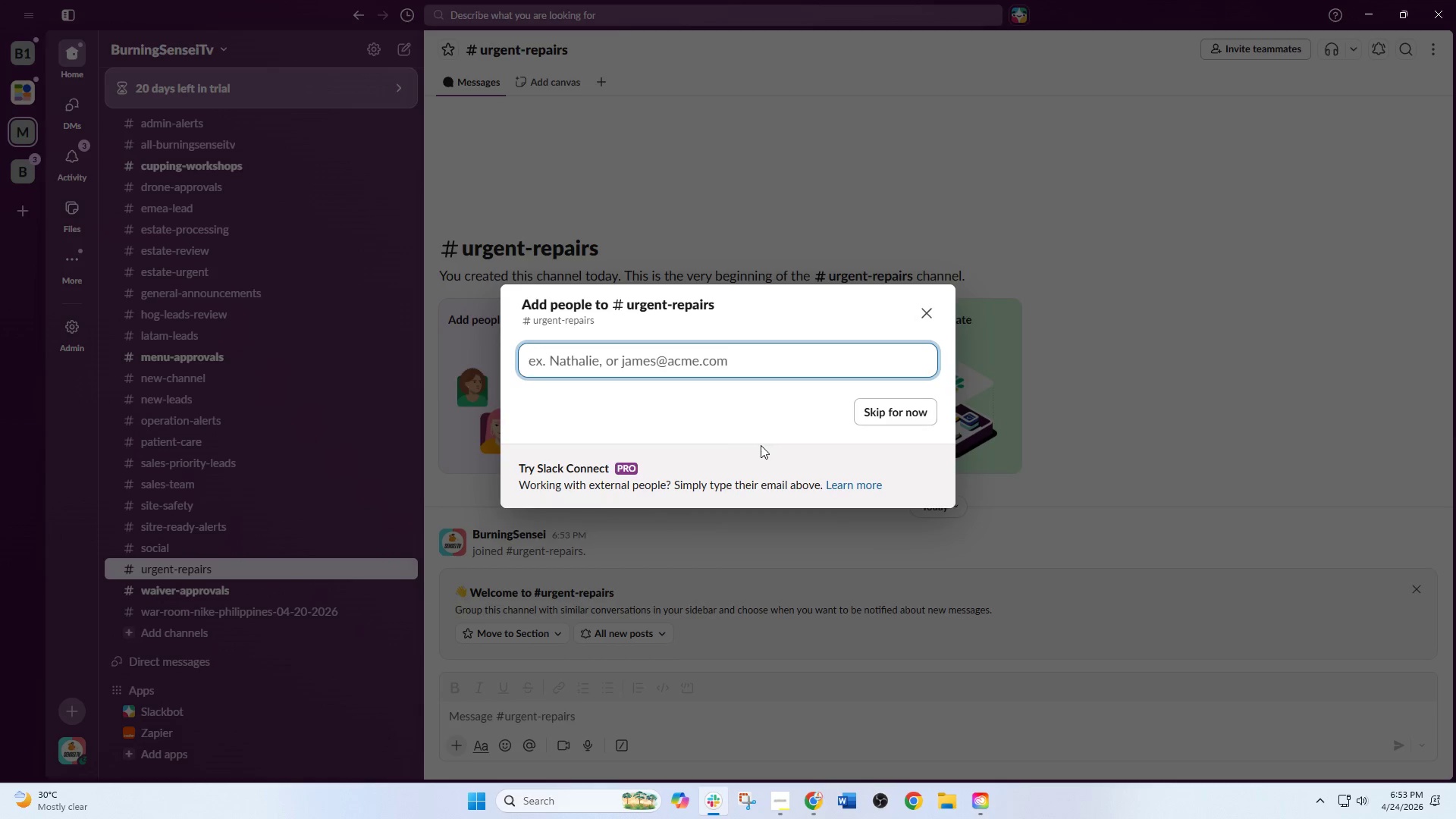 
left_click([893, 415])
 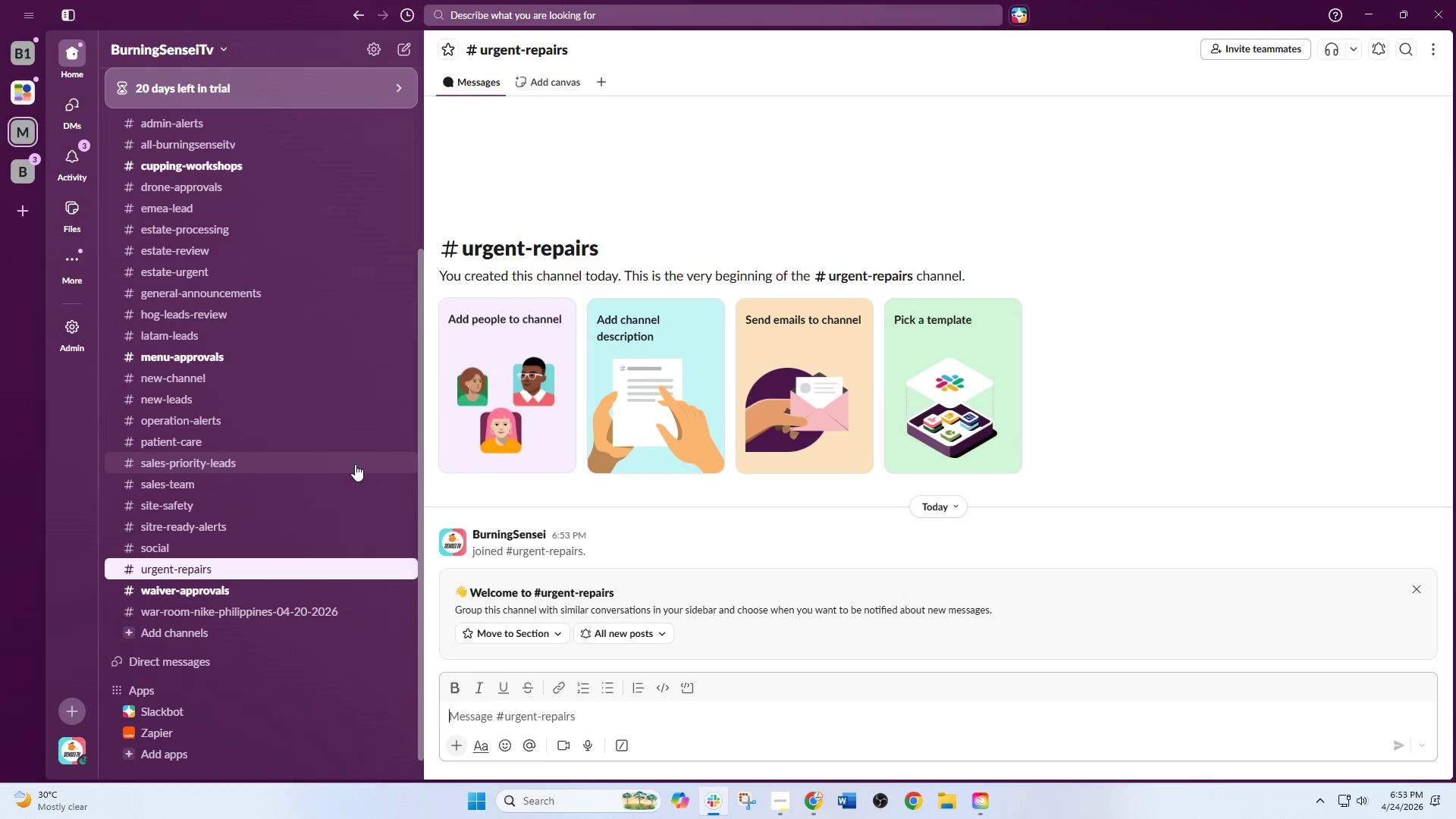 
left_click([200, 366])
 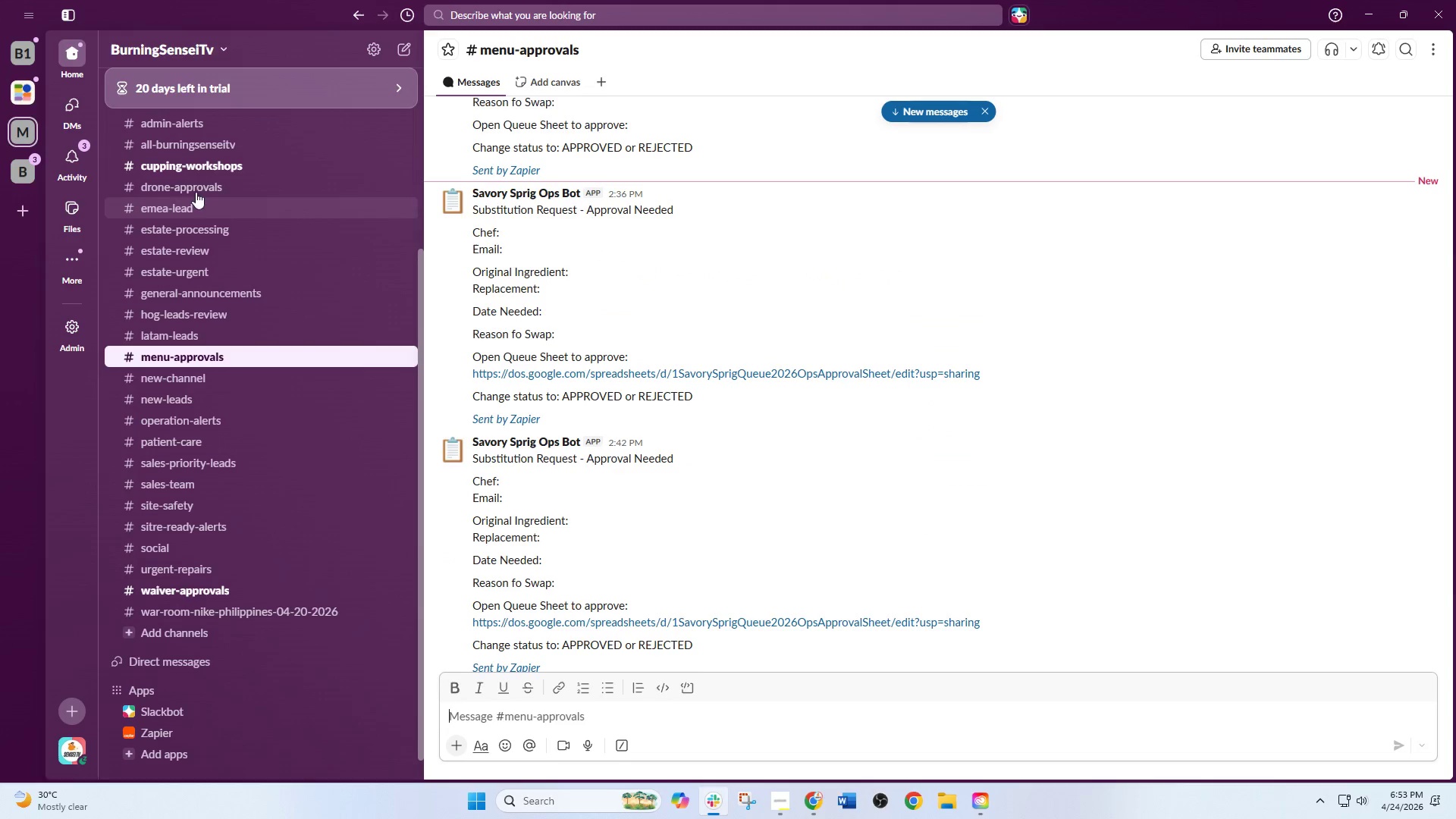 
left_click([204, 166])
 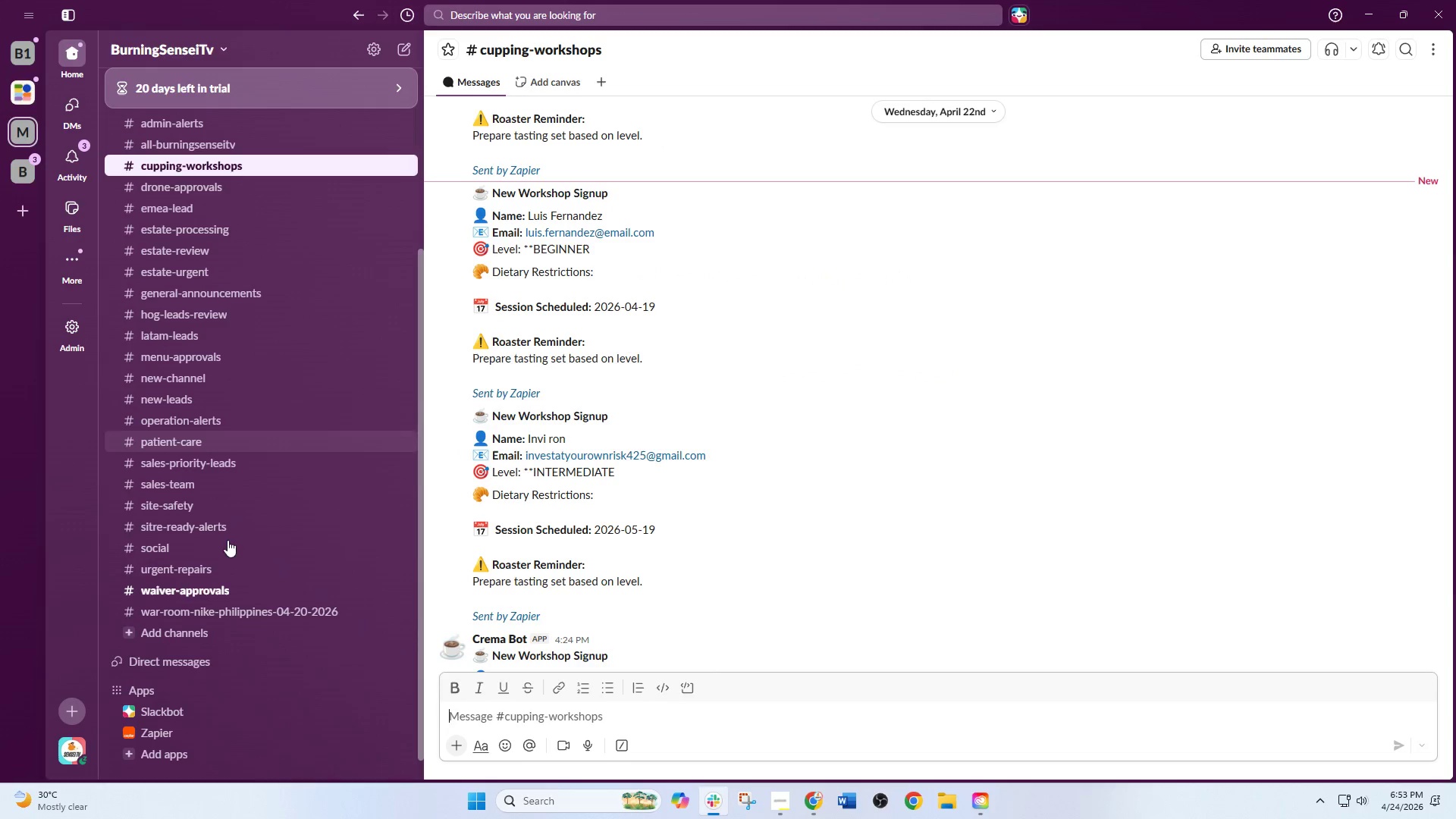 
left_click([198, 593])
 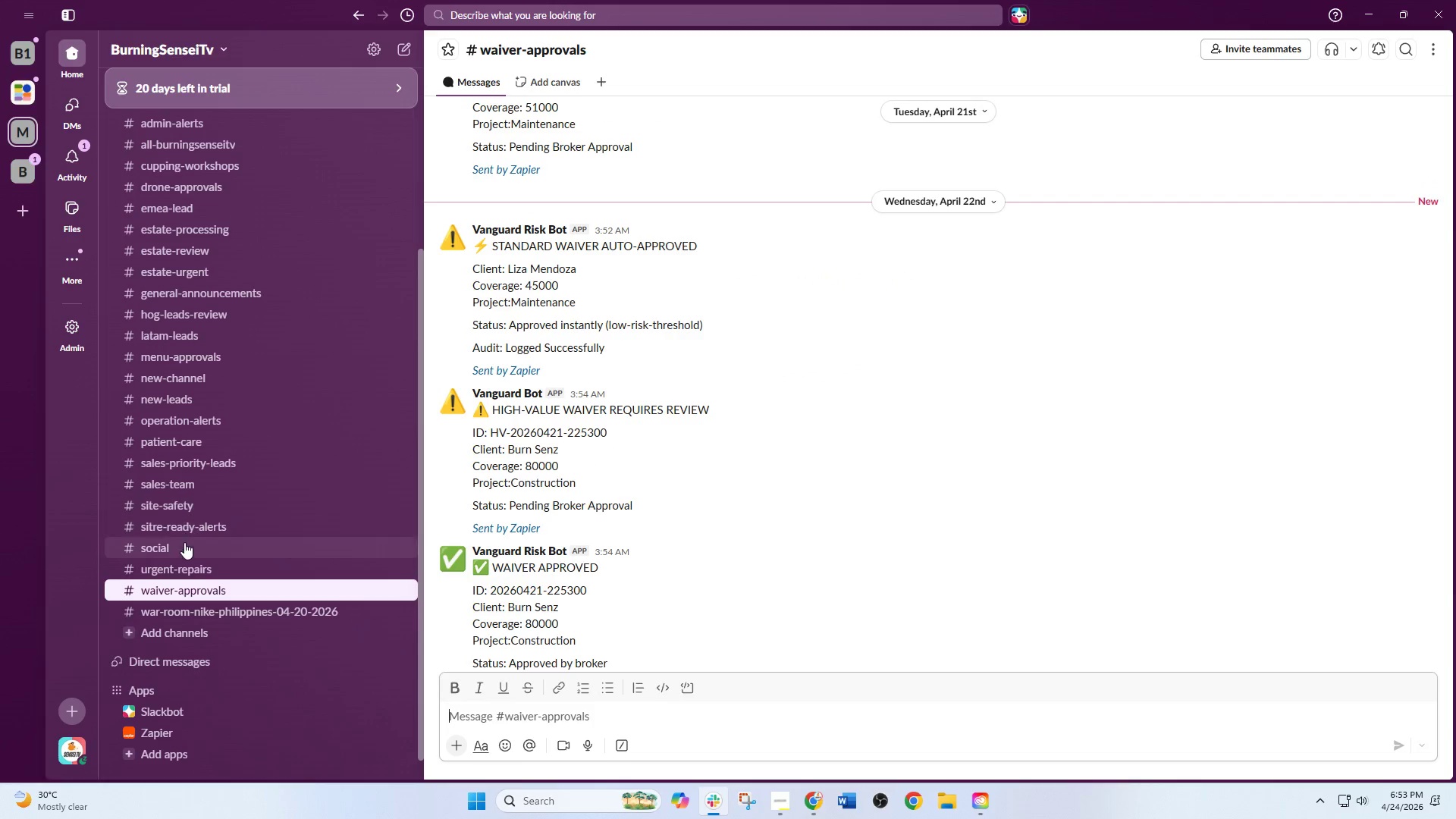 
left_click([184, 570])
 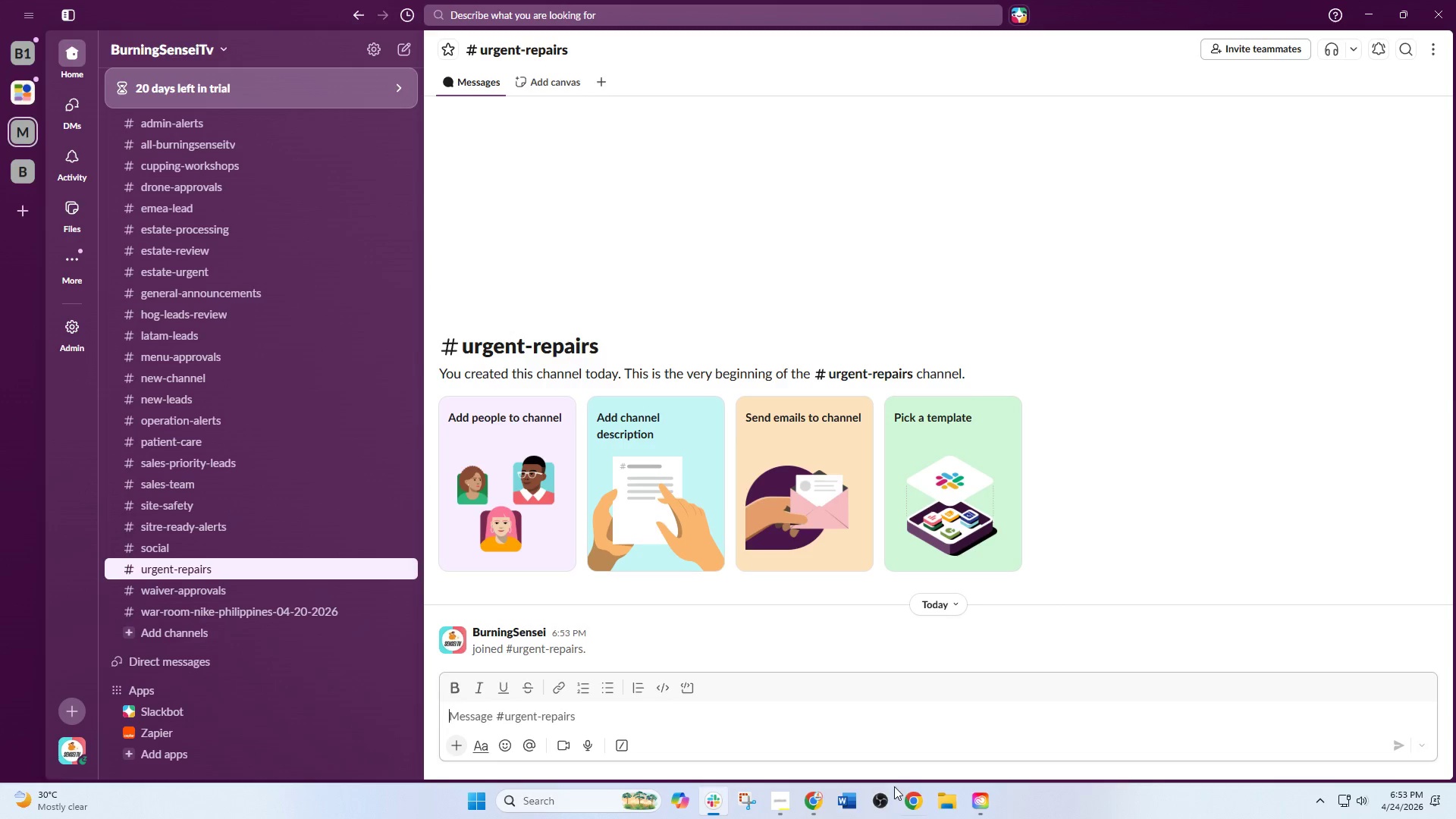 
left_click([805, 808])
 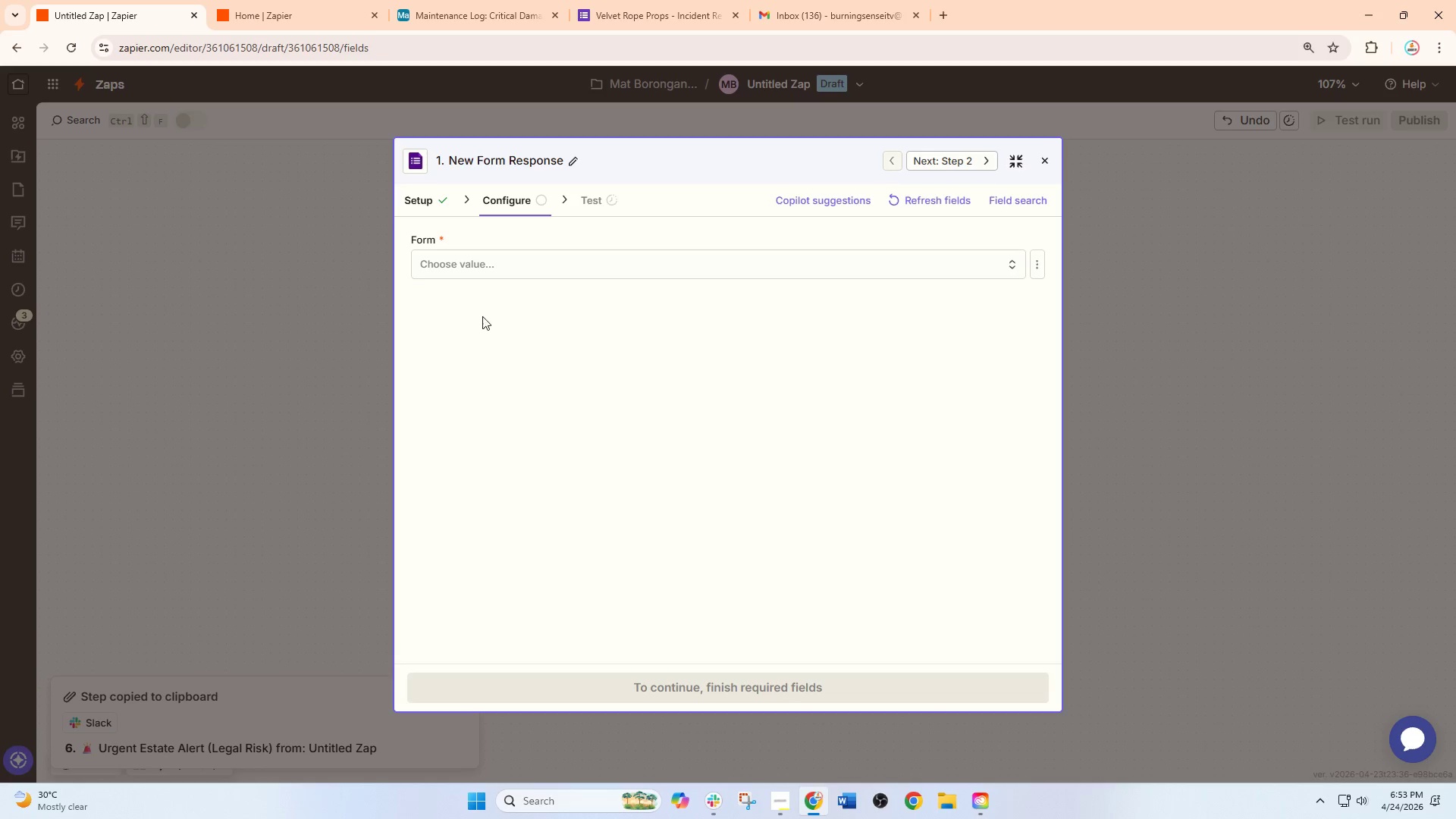 
left_click([474, 259])
 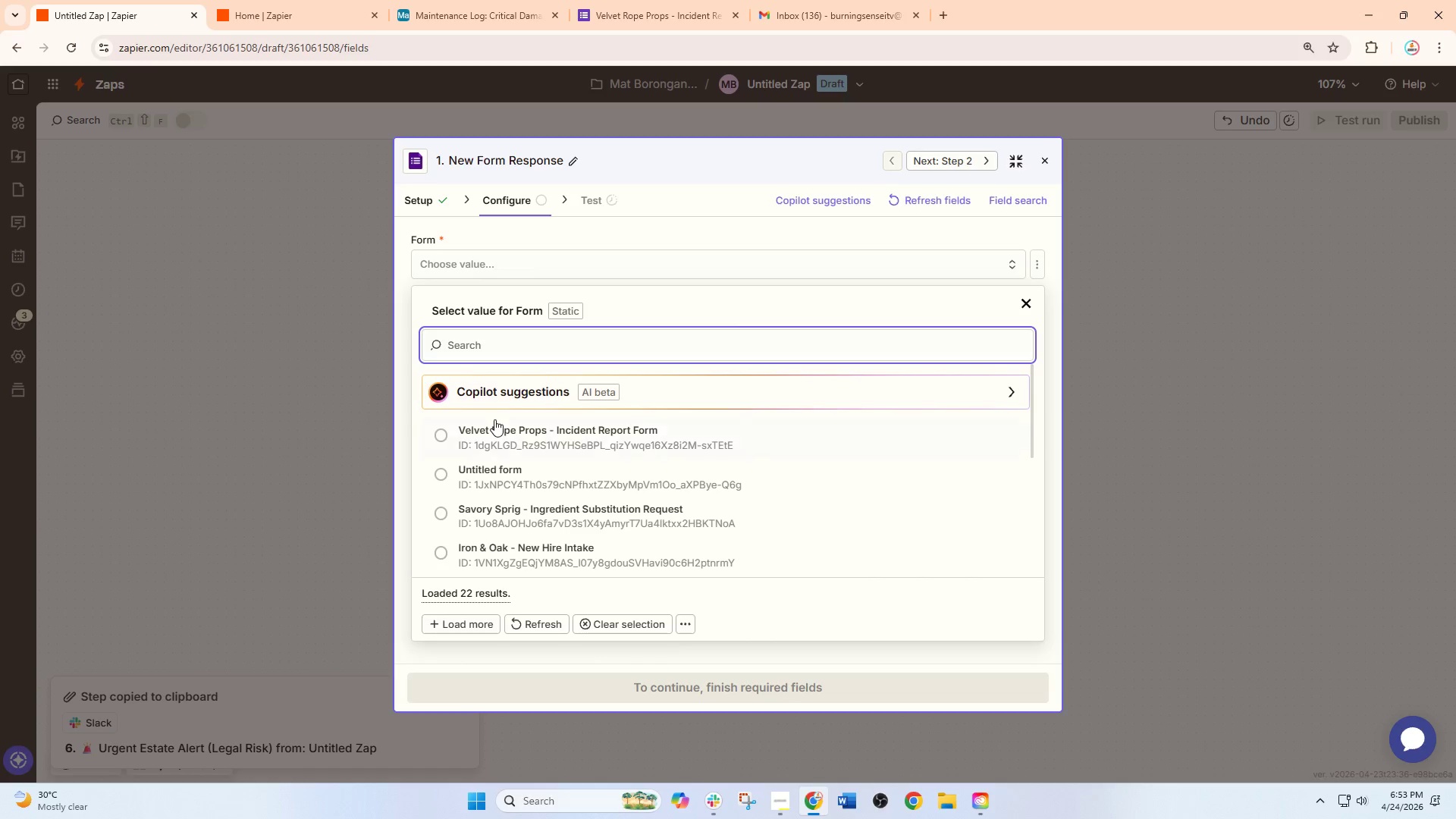 
left_click([524, 434])
 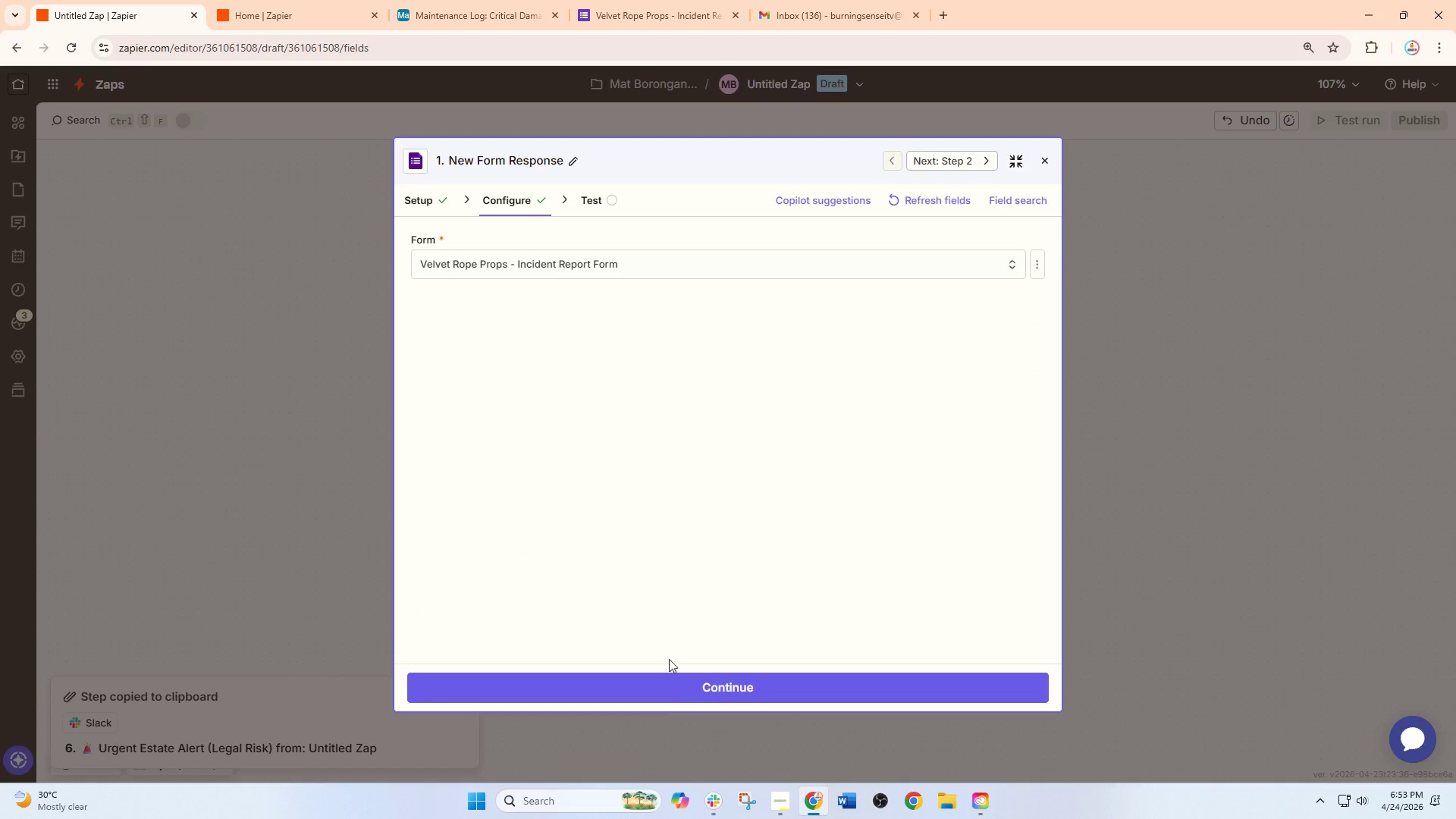 
left_click([667, 692])
 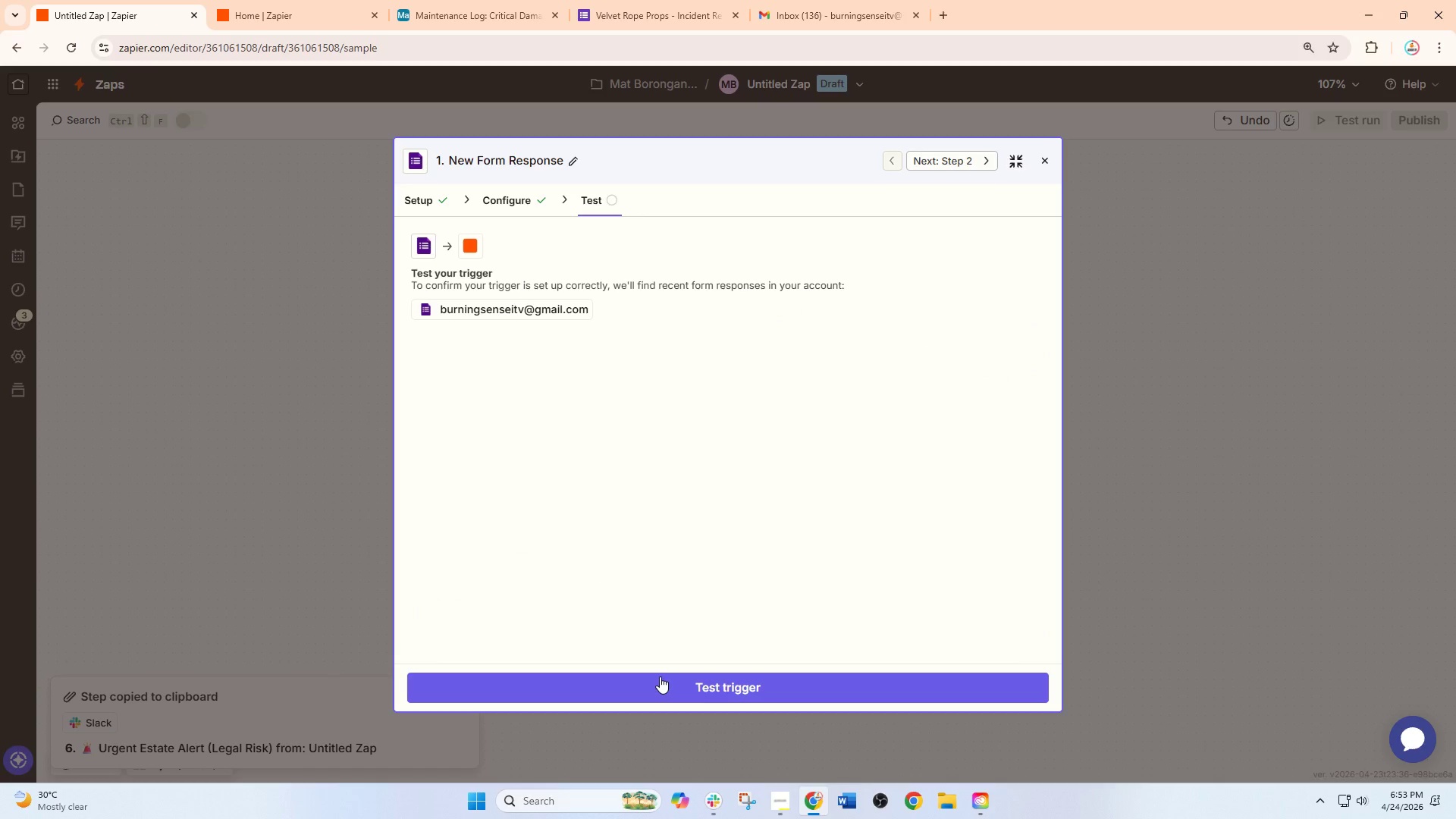 
left_click([663, 699])
 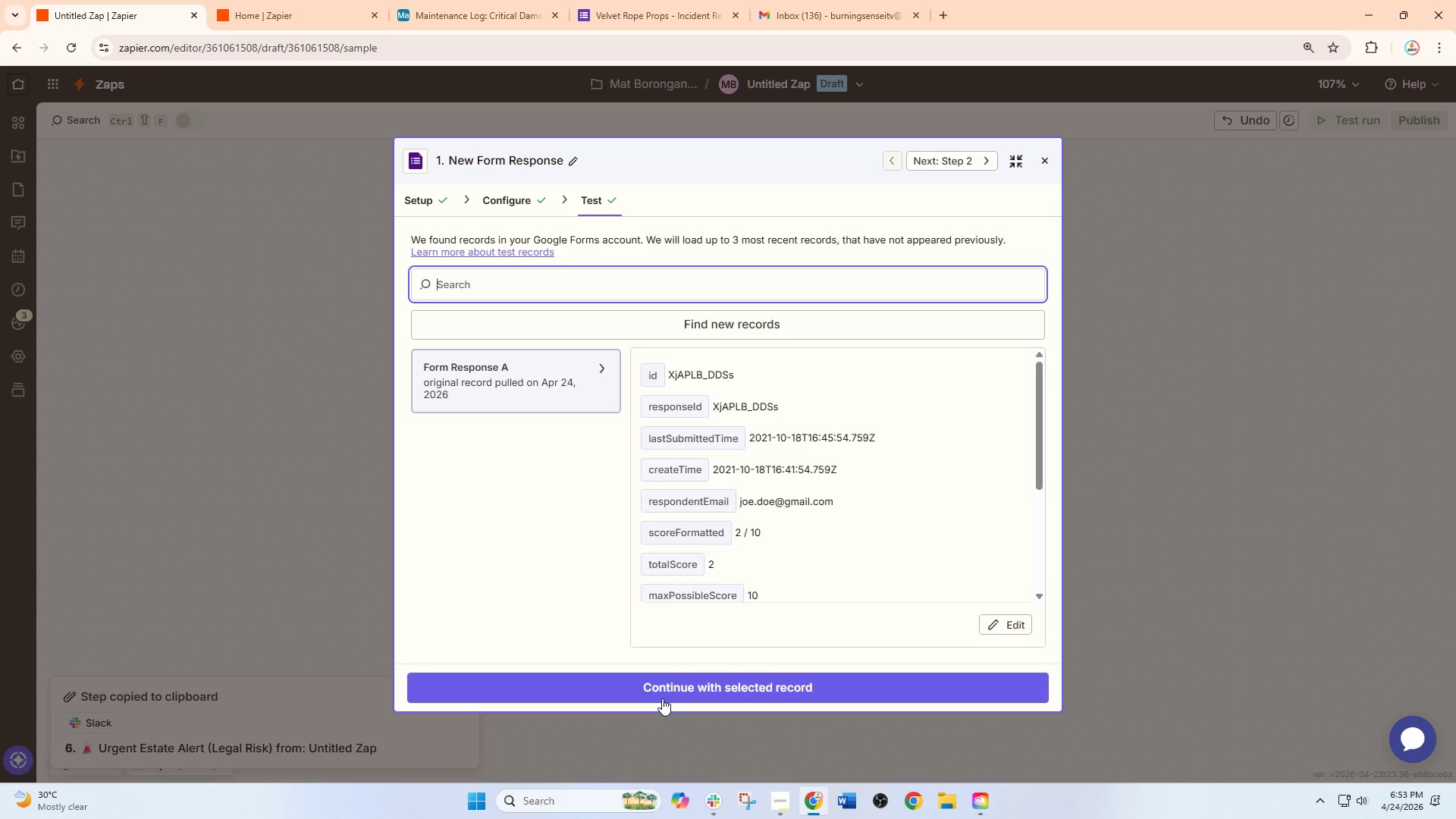 
wait(8.19)
 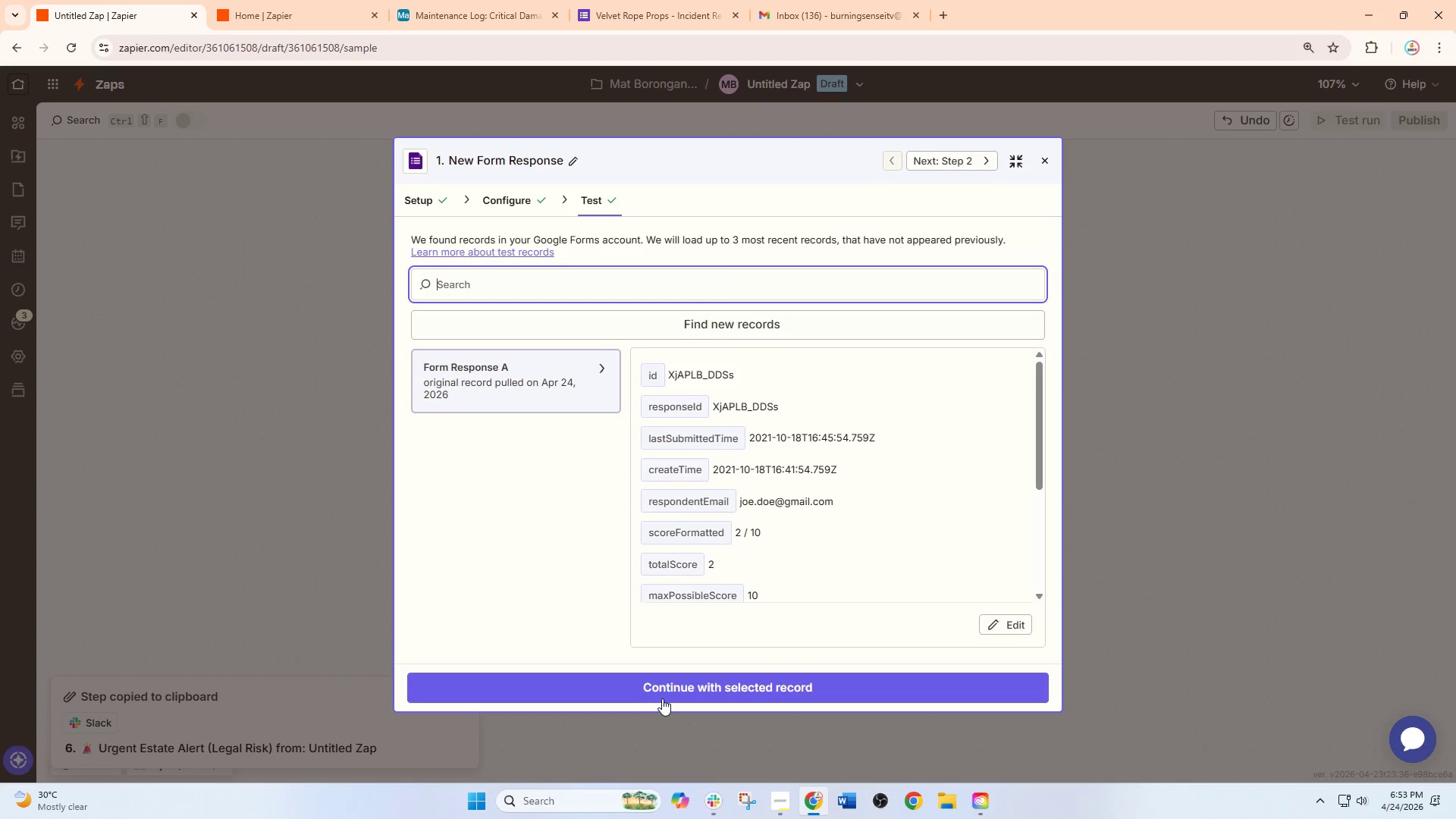 
left_click([673, 324])
 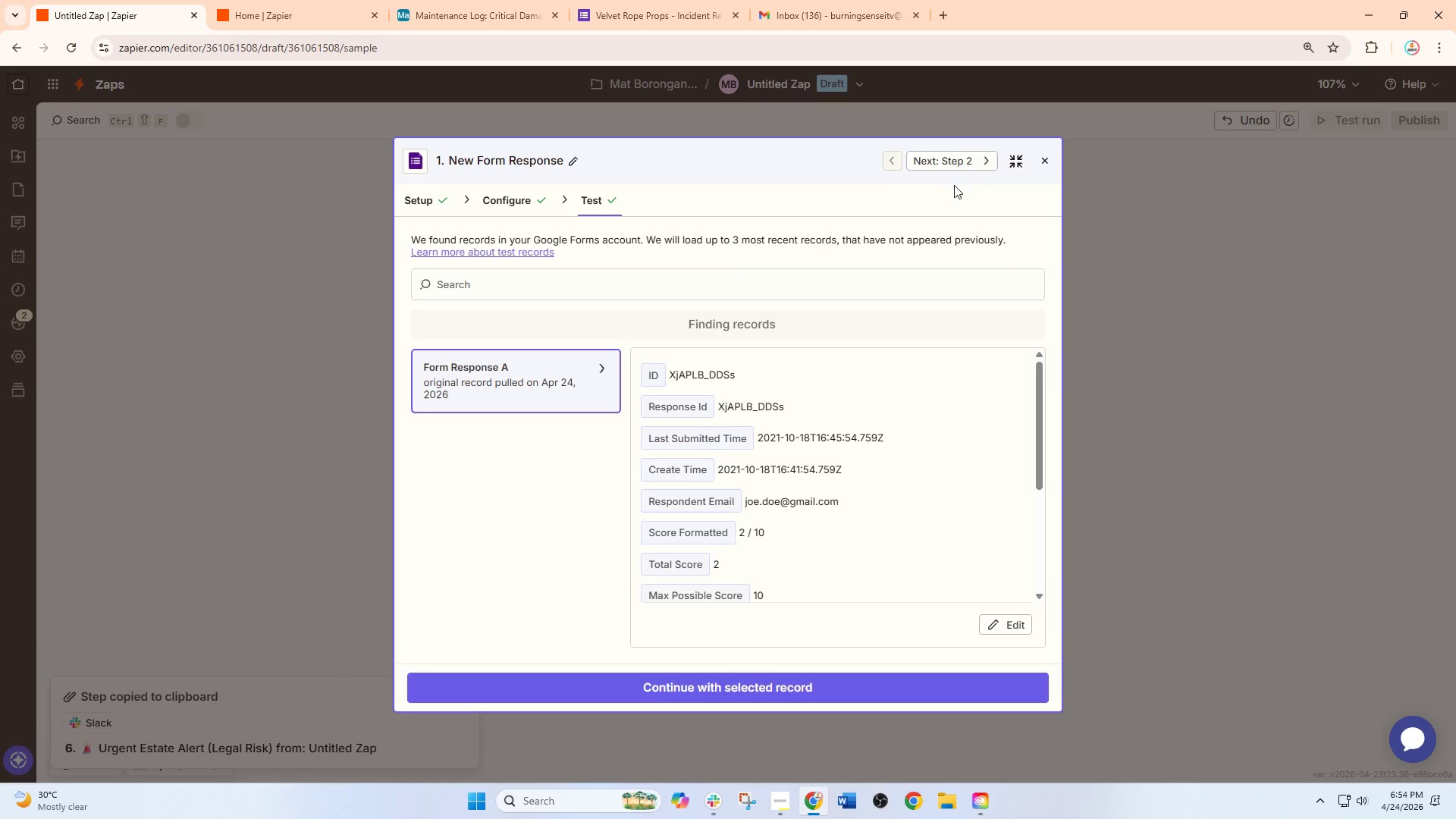 
left_click([1012, 162])
 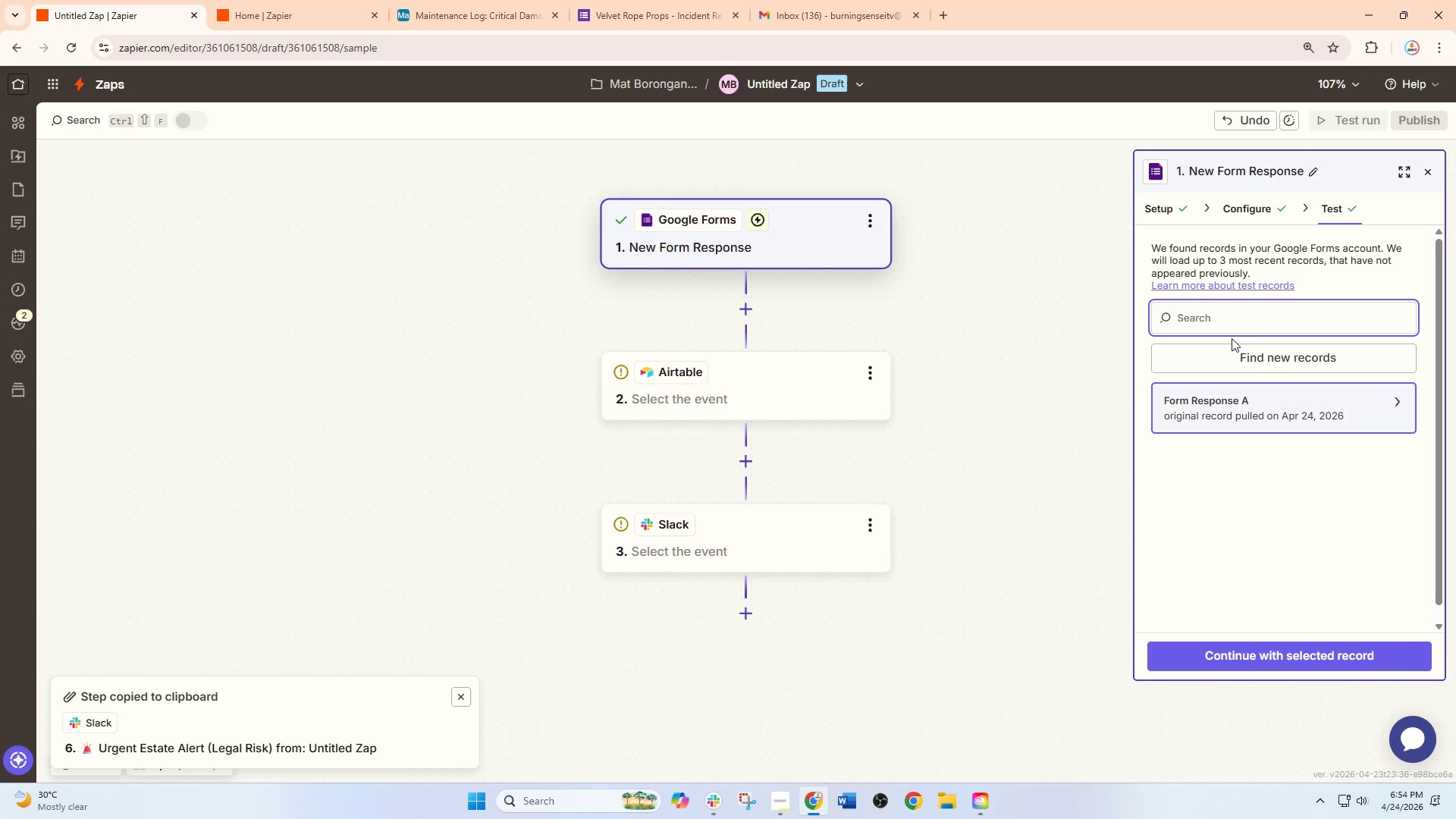 
wait(11.25)
 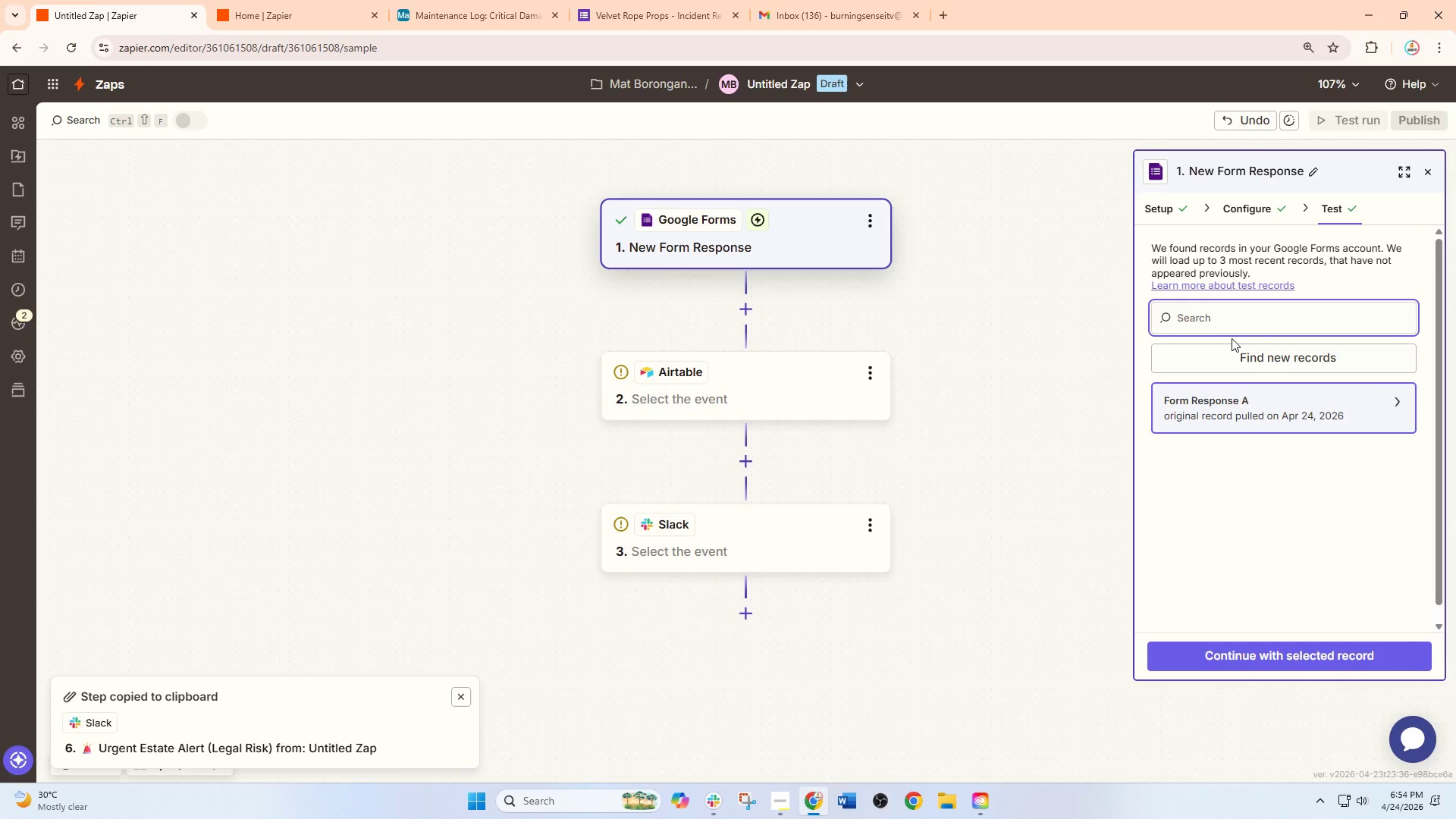 
left_click([1254, 363])
 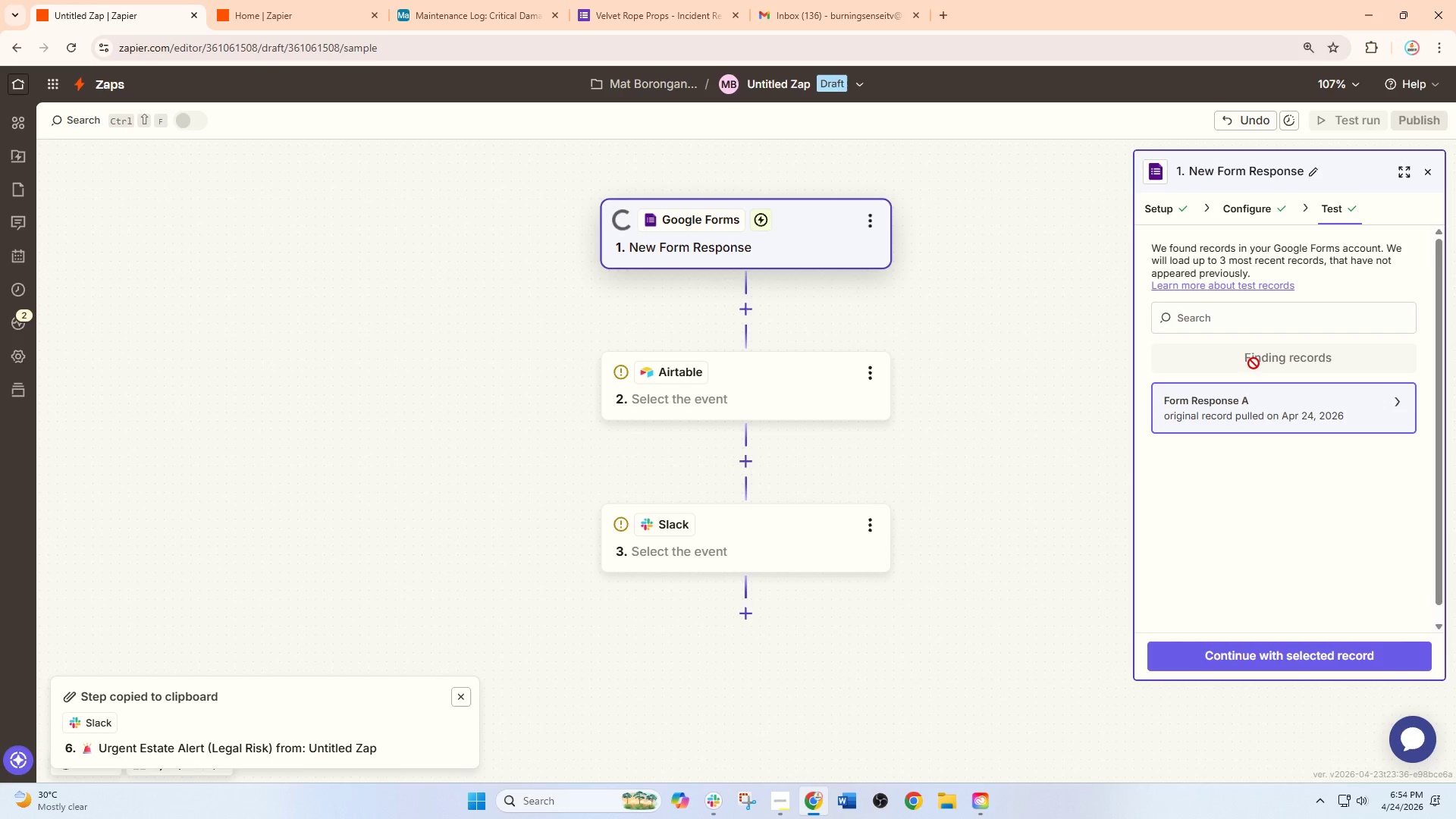 
left_click([673, 0])
 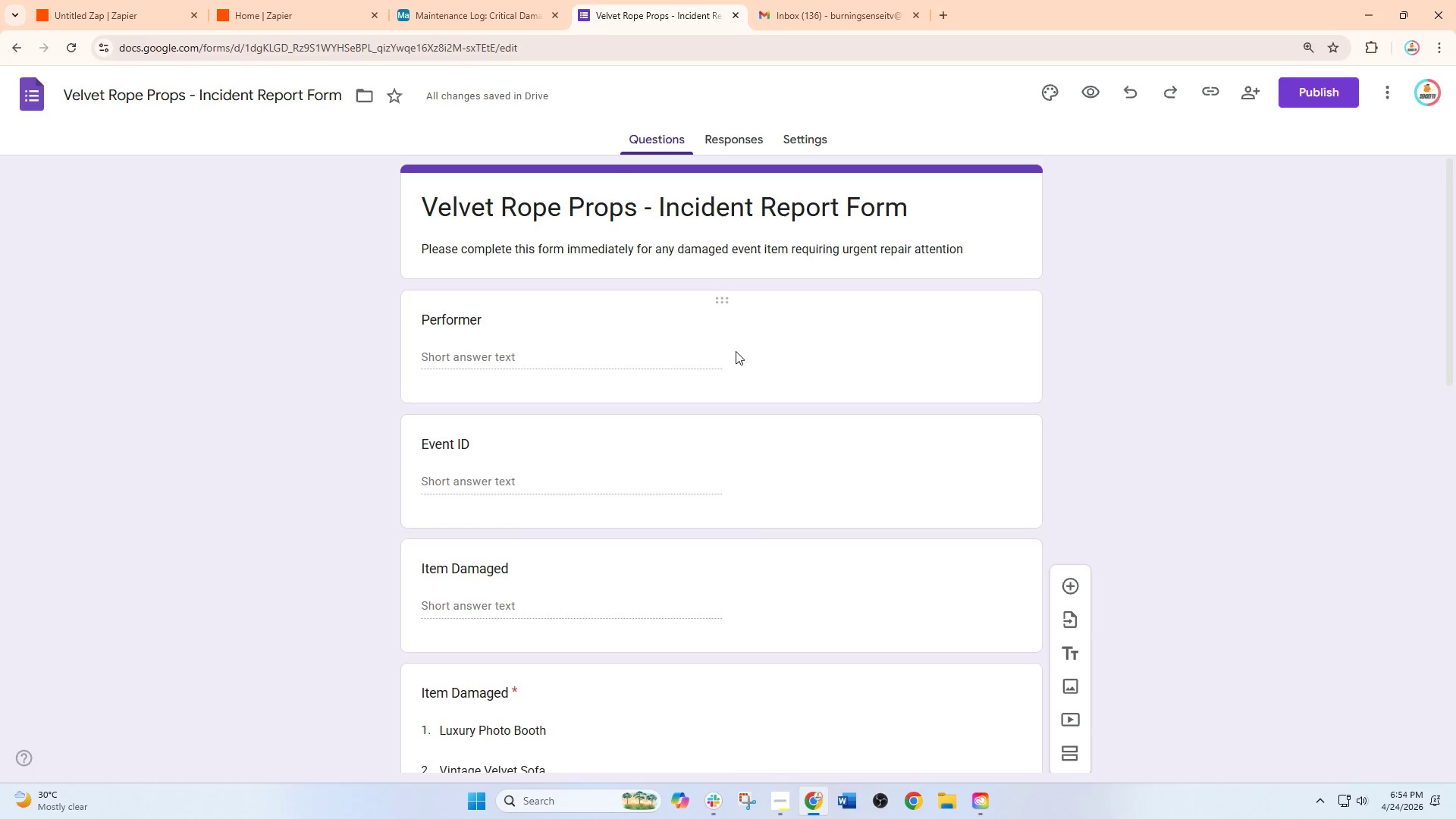 
scroll: coordinate [733, 365], scroll_direction: down, amount: 3.0
 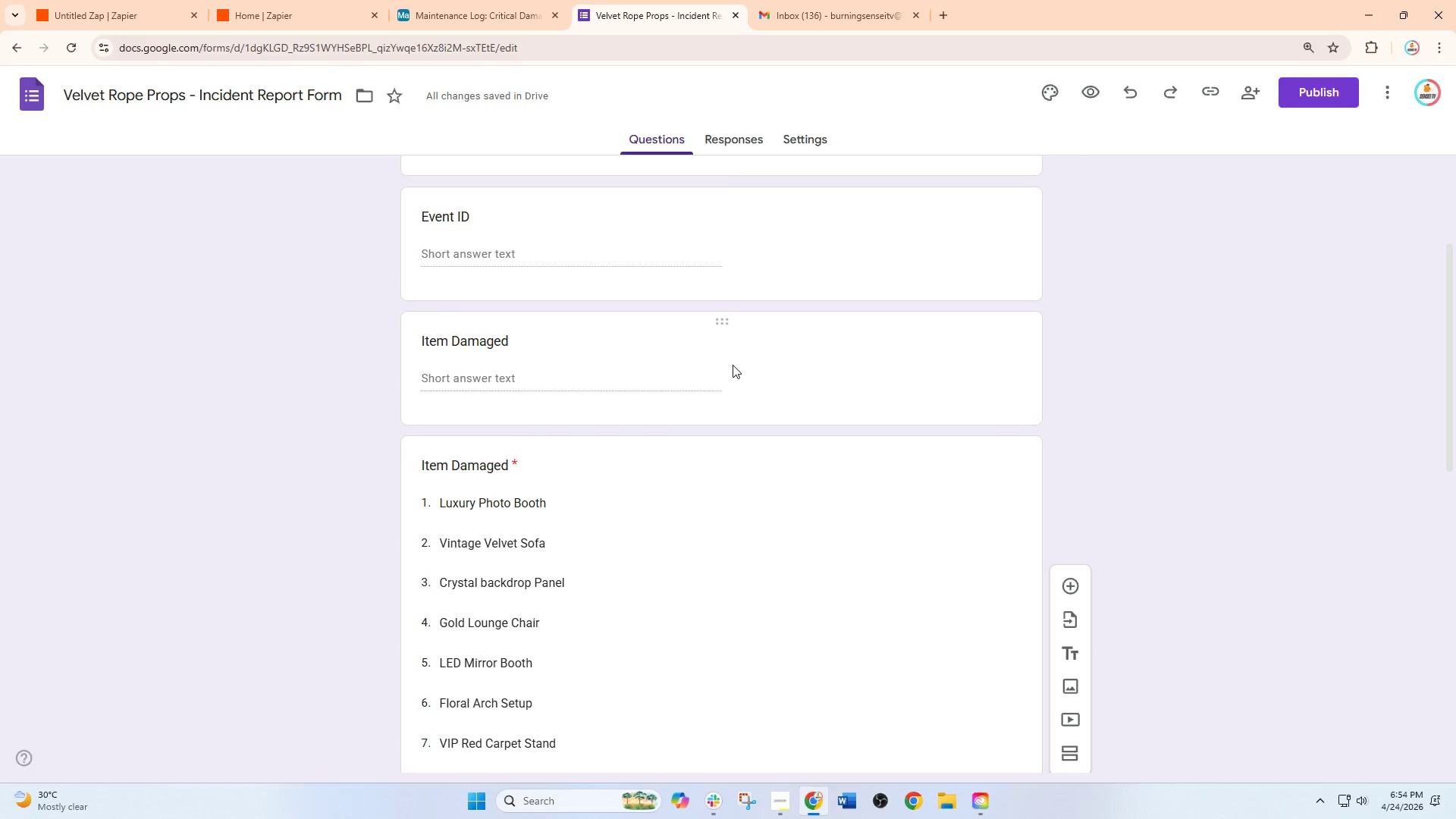 
scroll: coordinate [733, 365], scroll_direction: up, amount: 2.0
 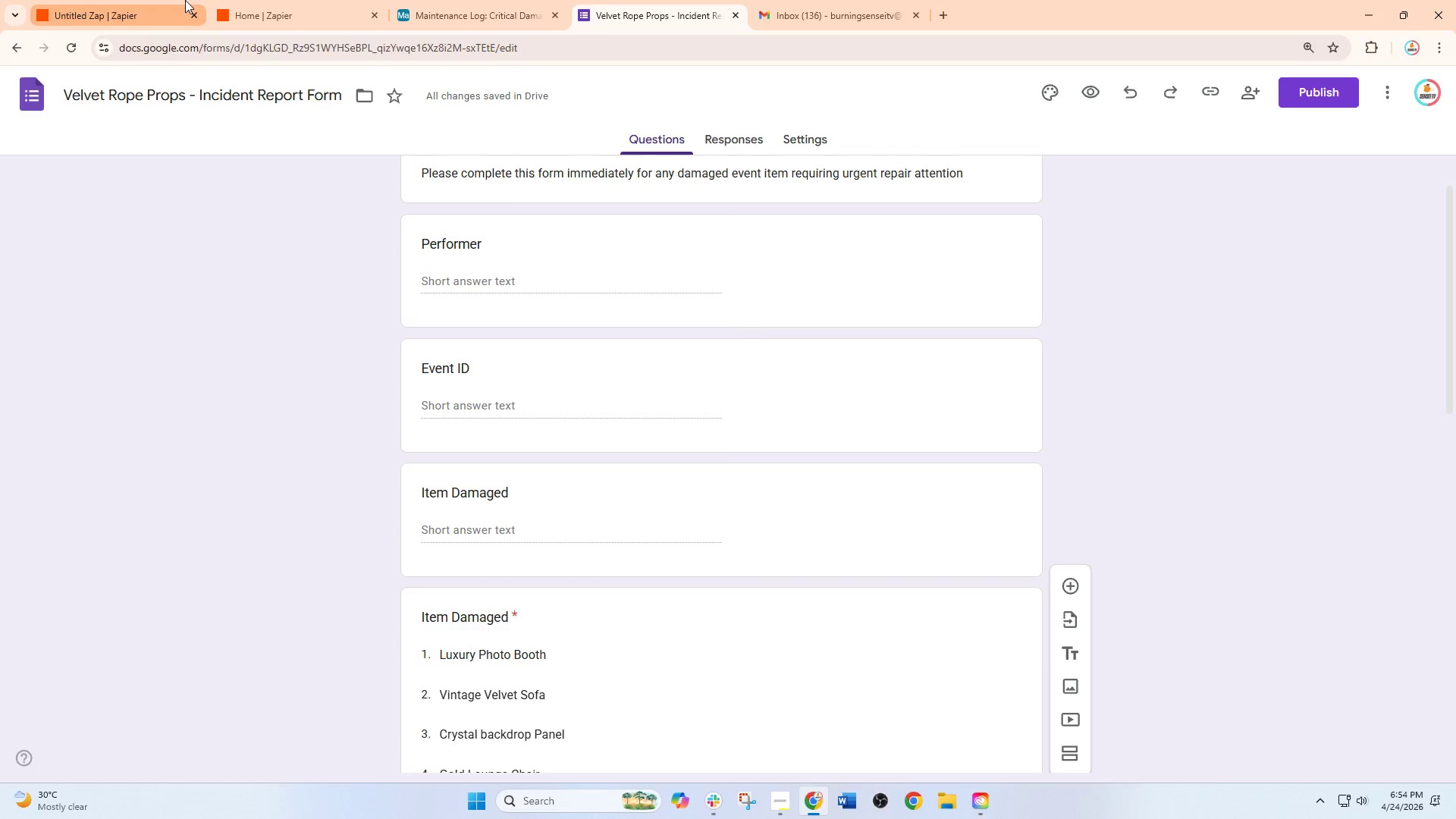 
left_click([185, 0])
 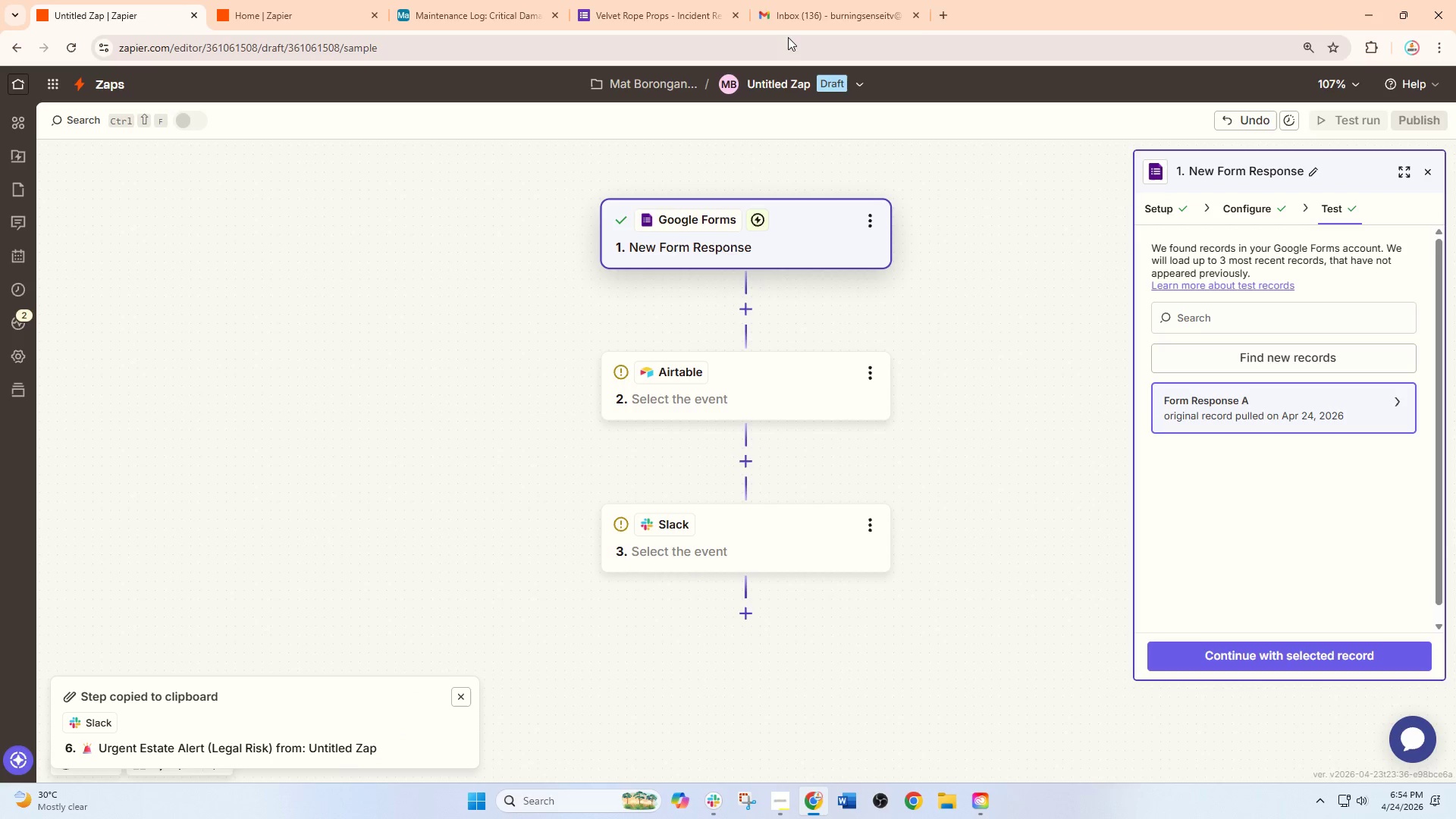 
left_click([786, 0])
 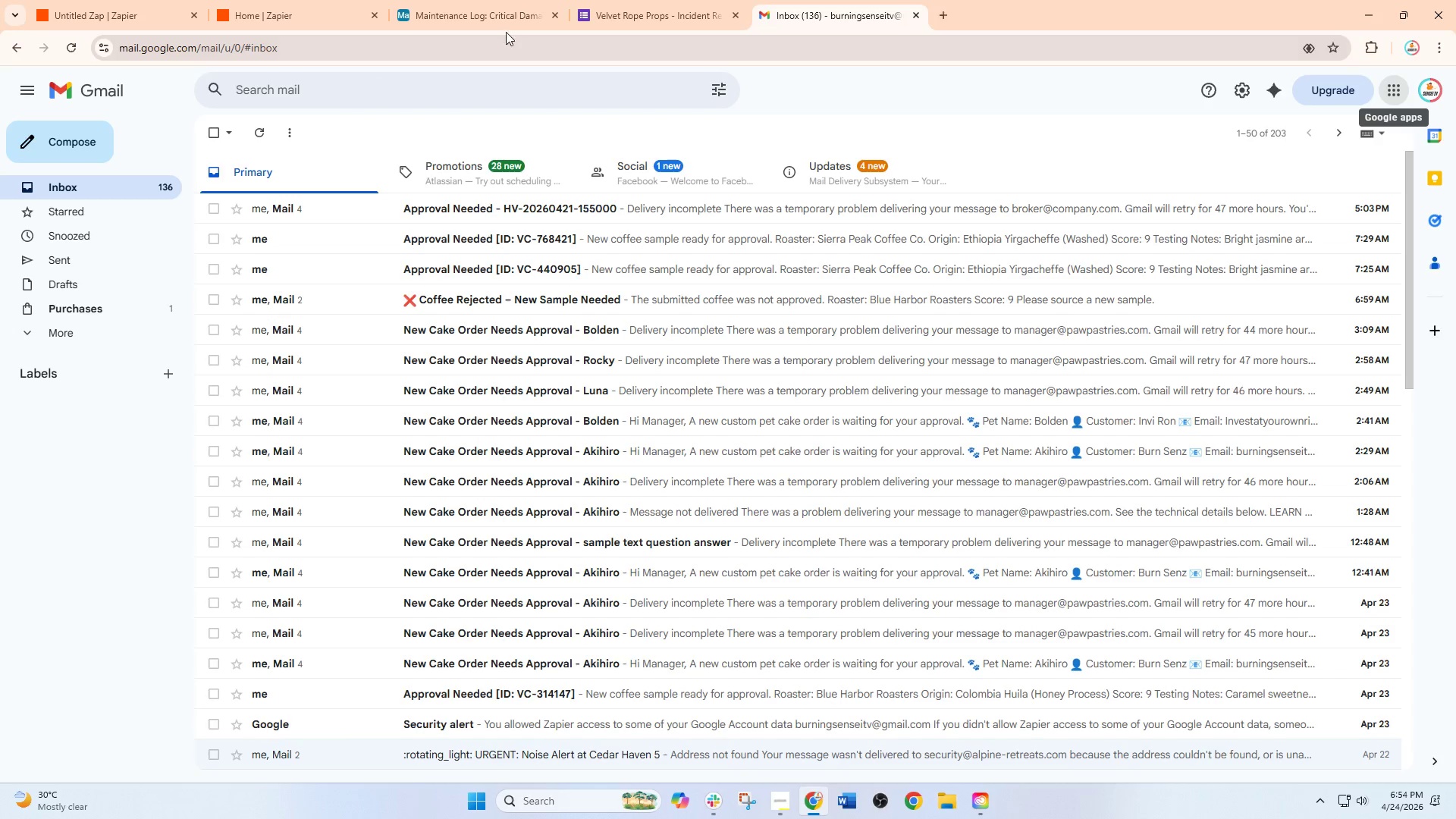 
left_click([453, 0])
 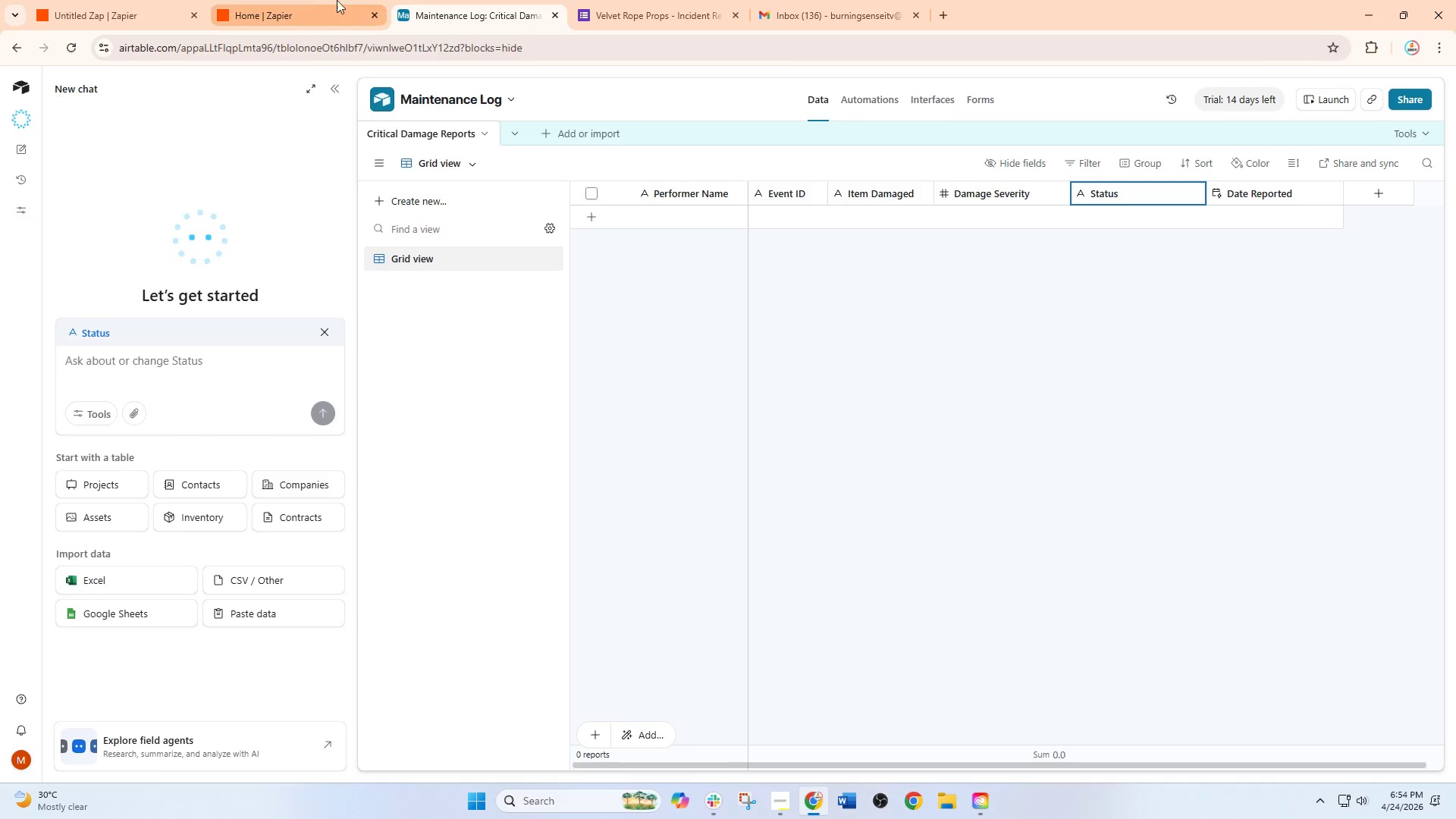 
left_click([316, 0])
 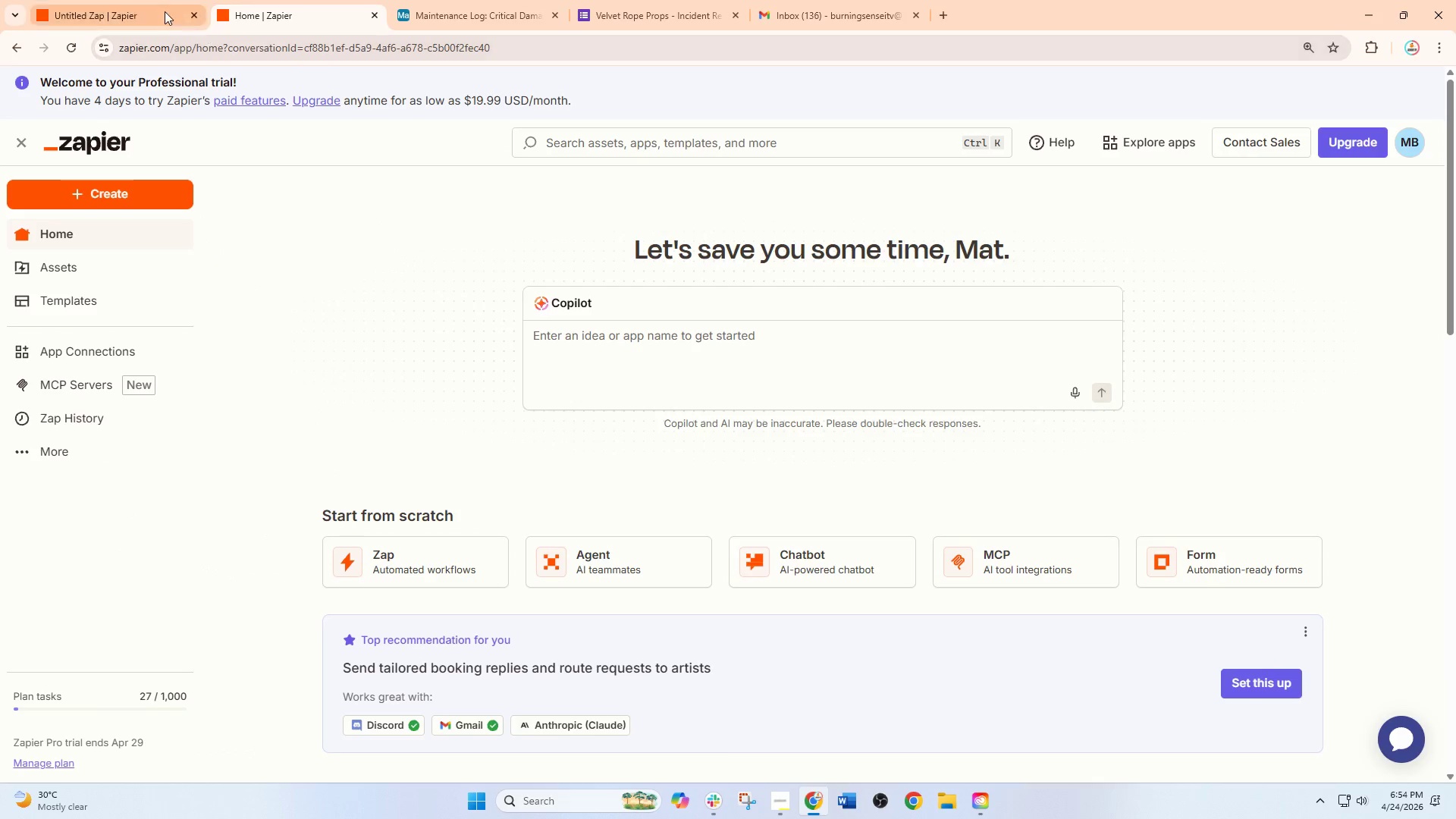 
left_click([141, 3])
 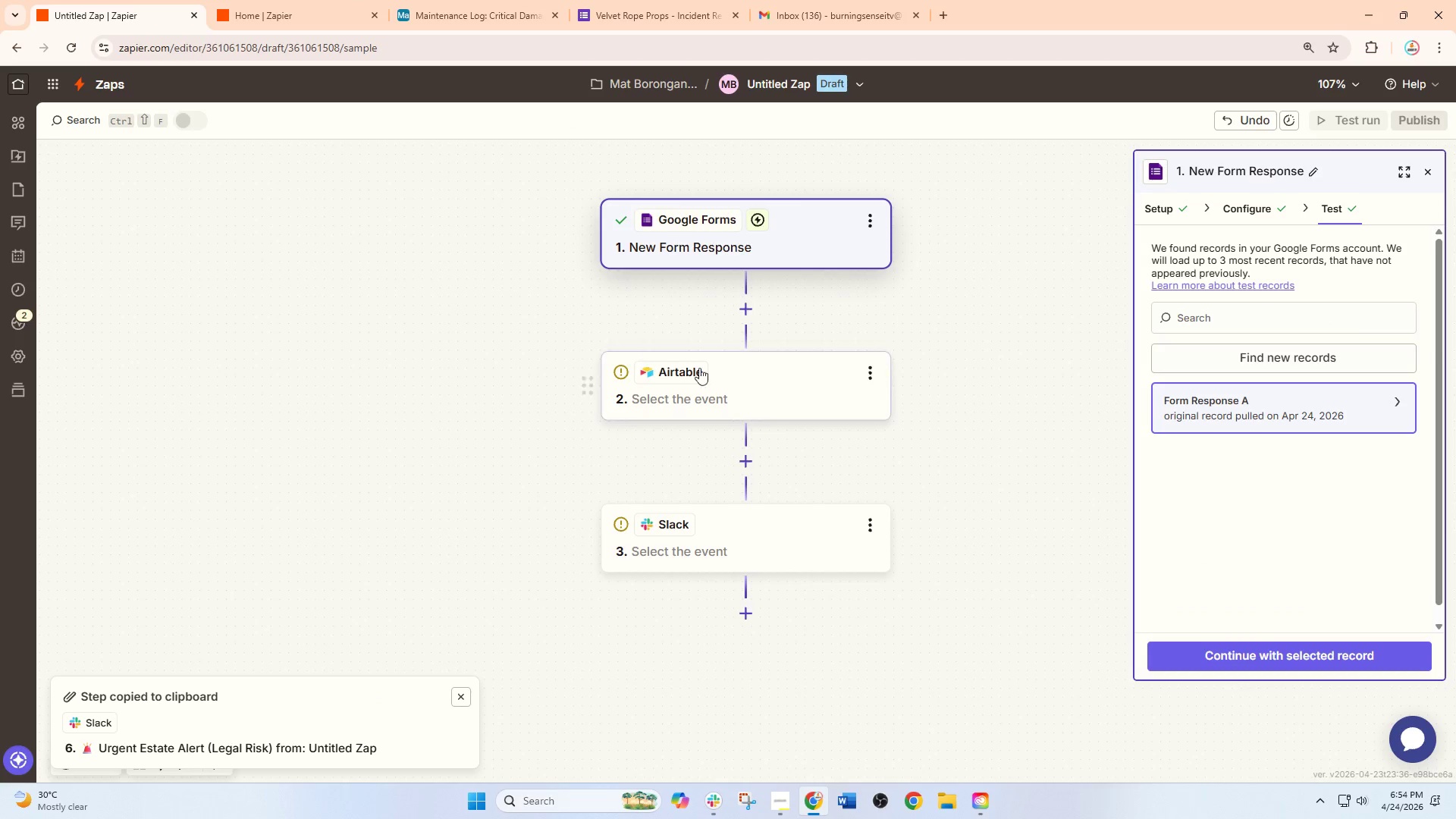 
left_click([752, 376])
 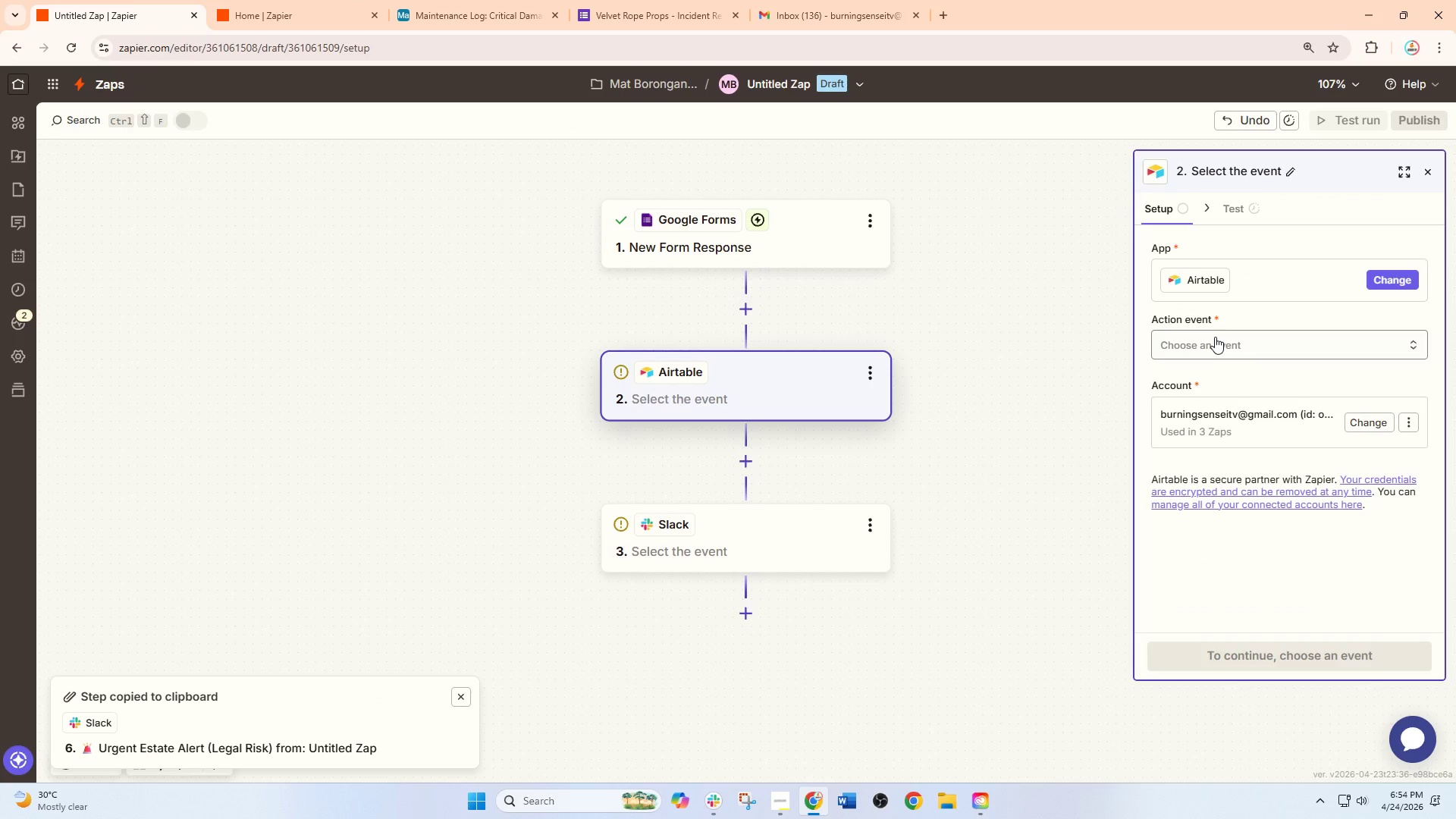 
left_click([1213, 340])
 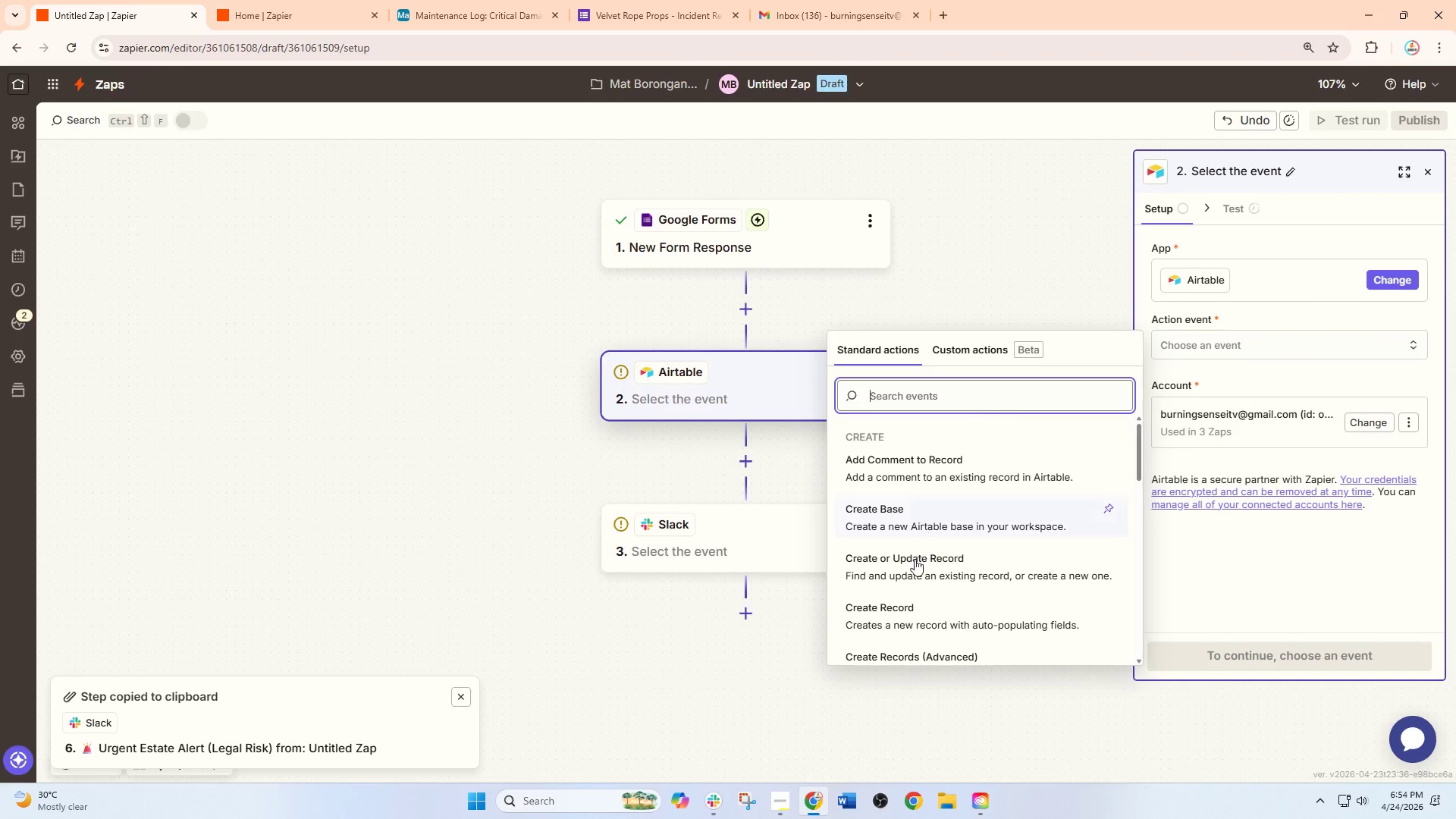 
left_click([896, 606])
 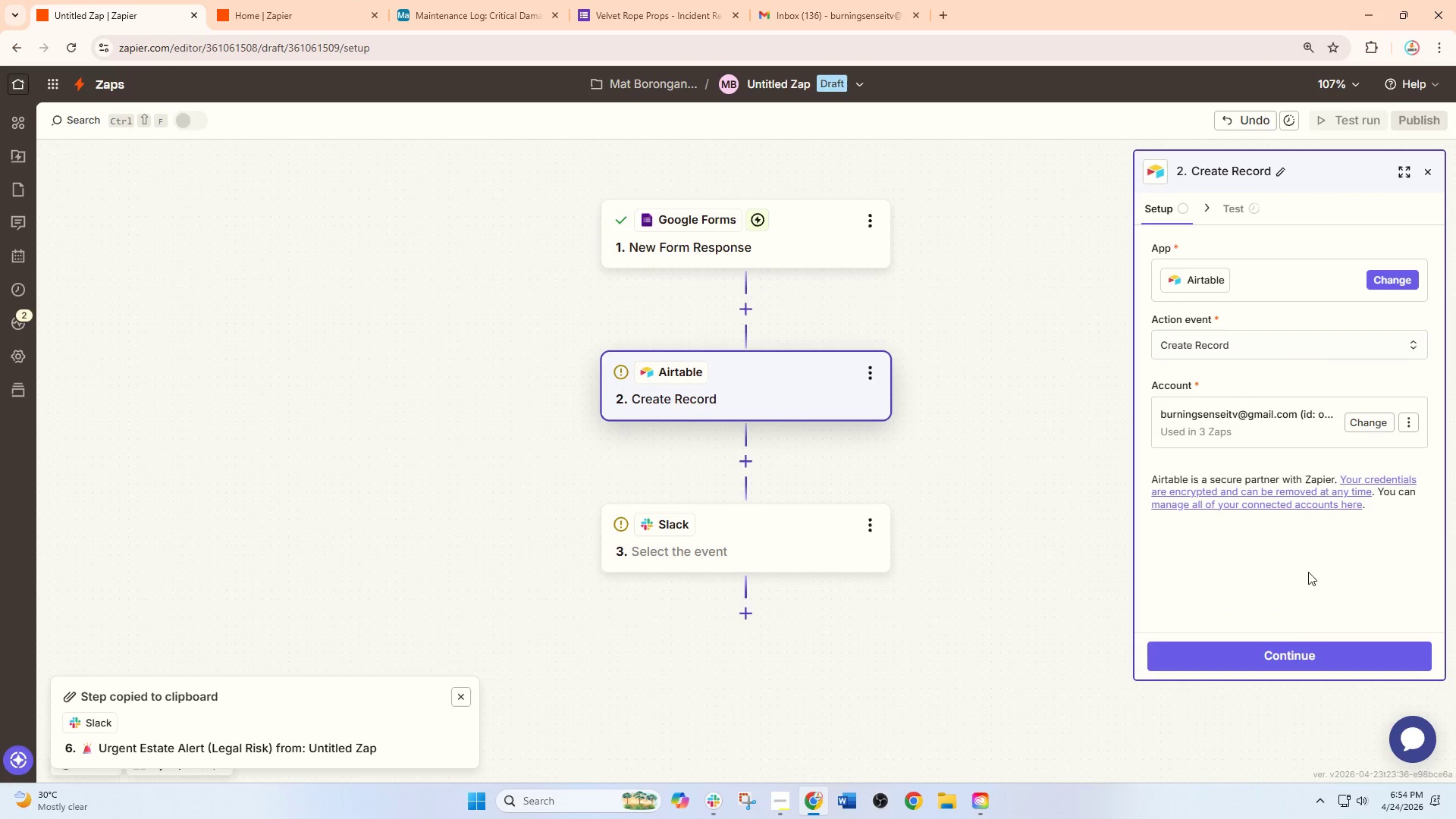 
left_click([1285, 650])
 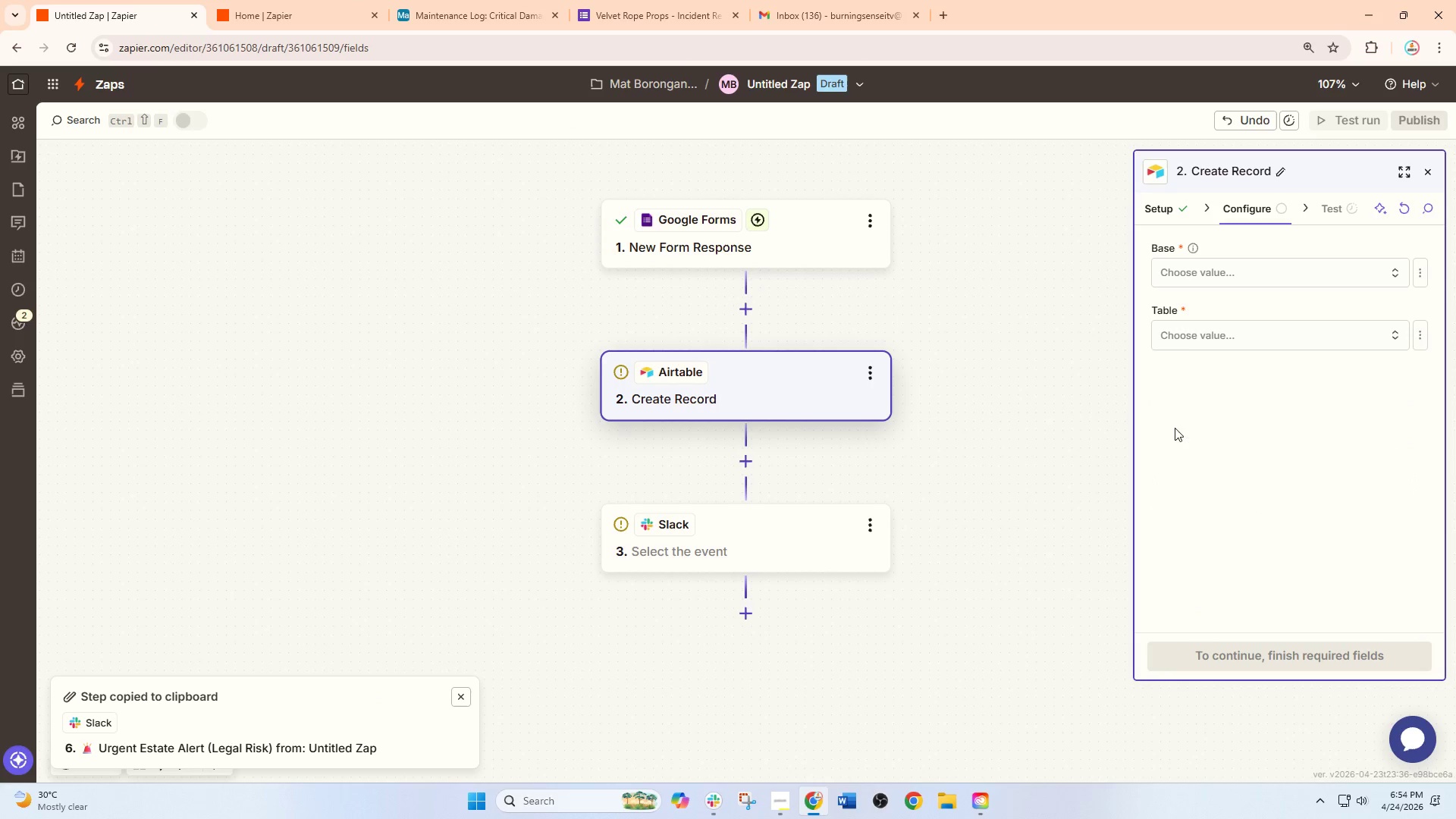 
left_click([1187, 265])
 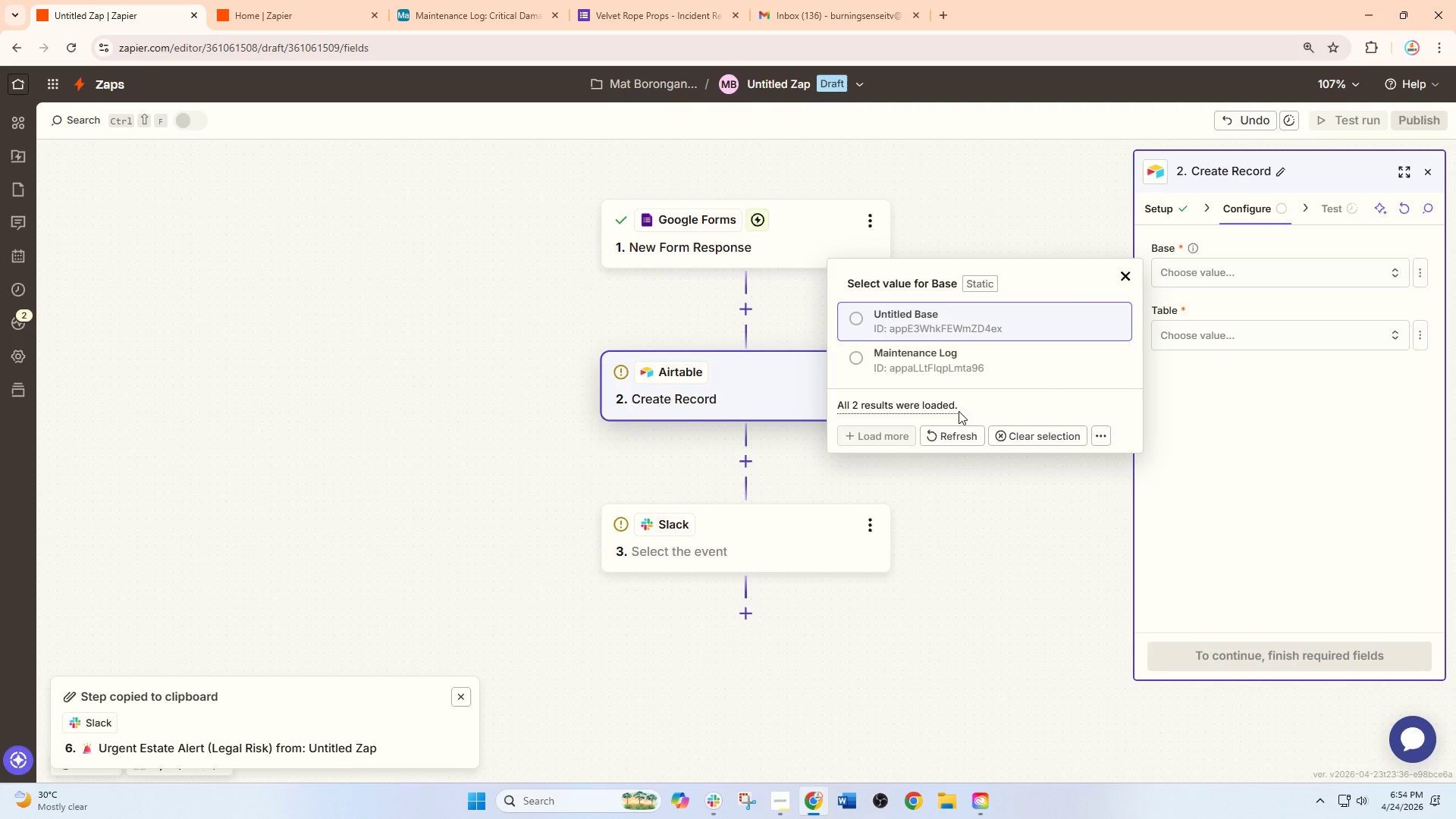 
left_click([953, 429])
 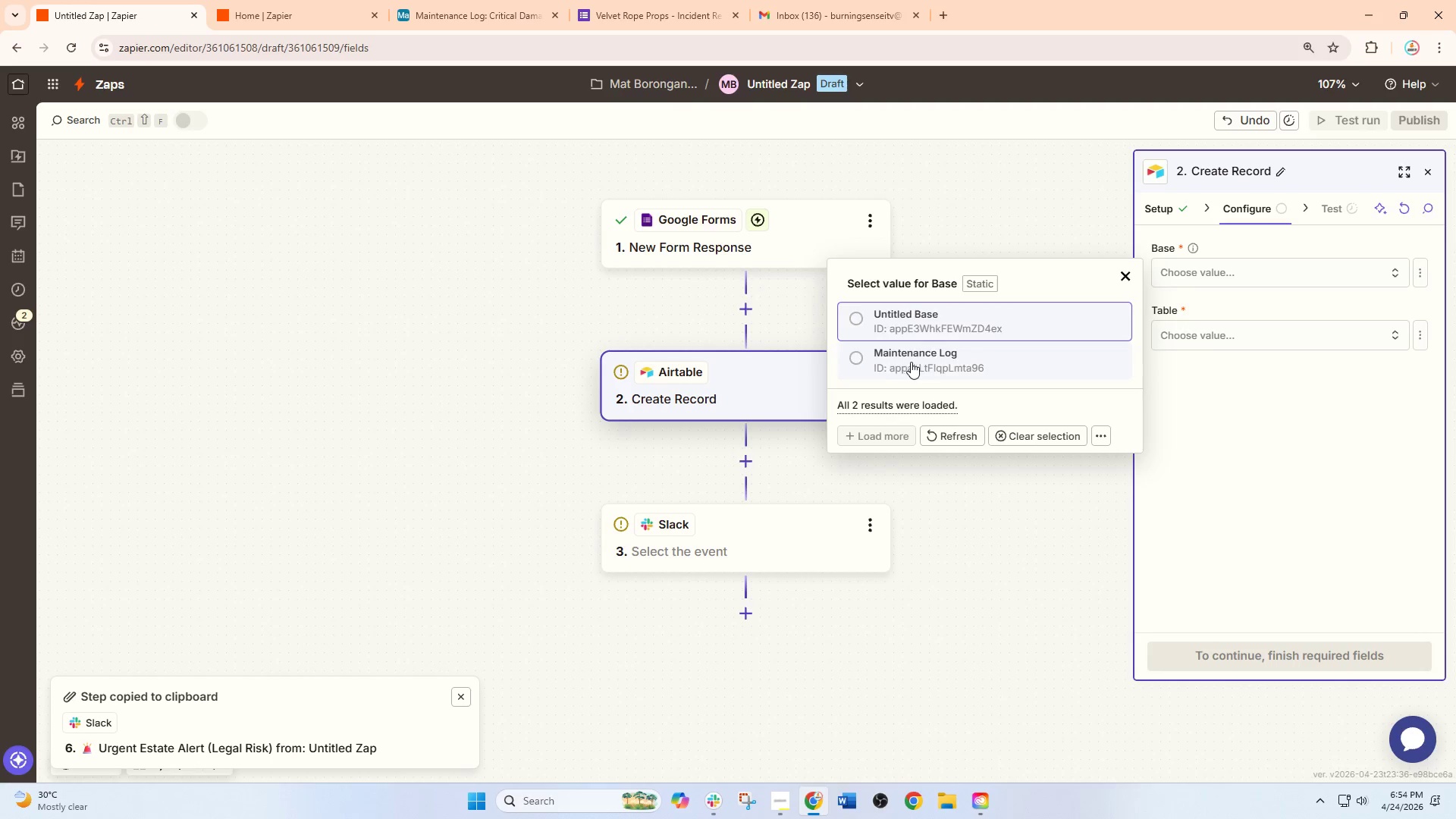 
left_click([1200, 333])
 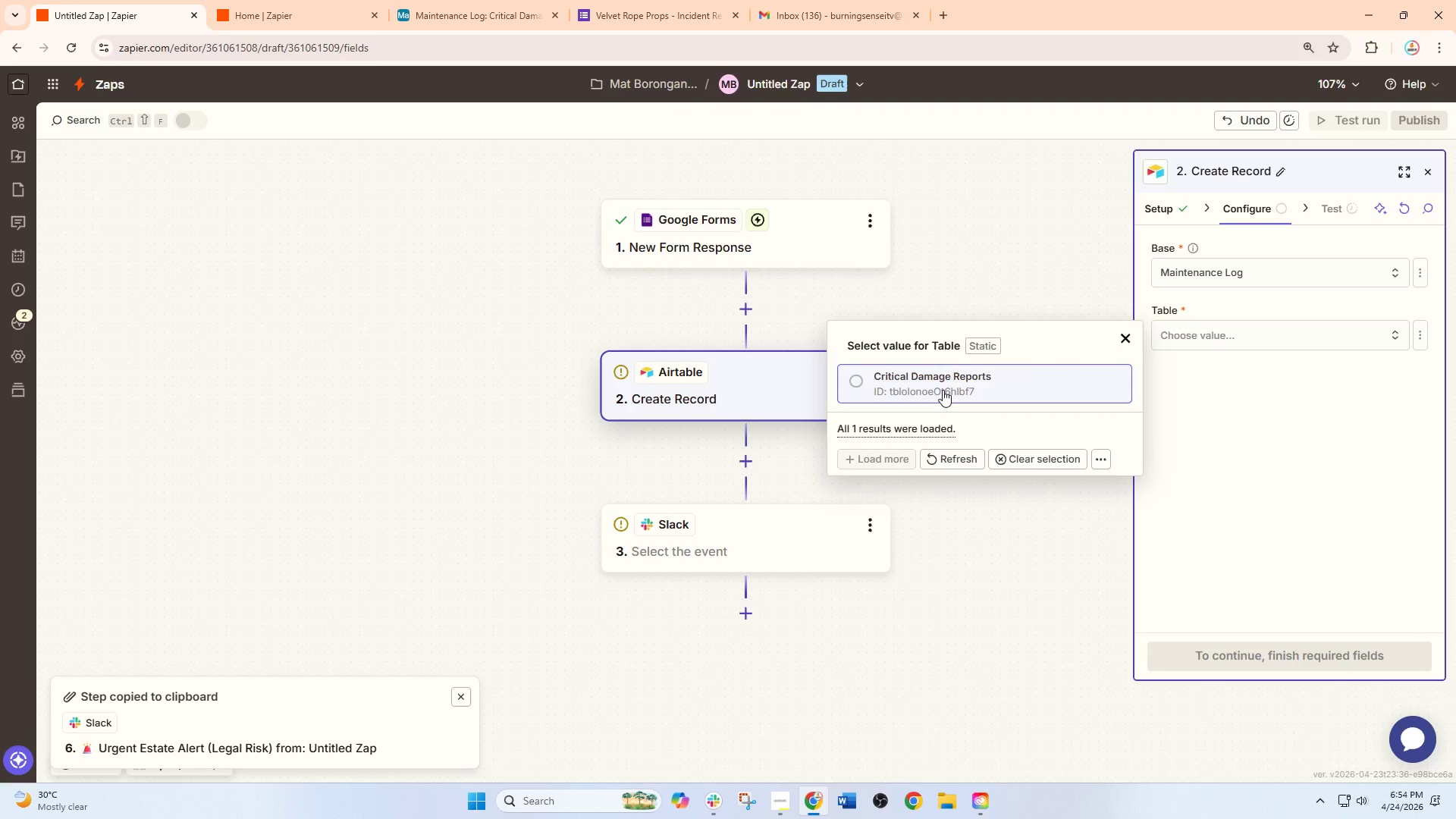 
left_click([942, 389])
 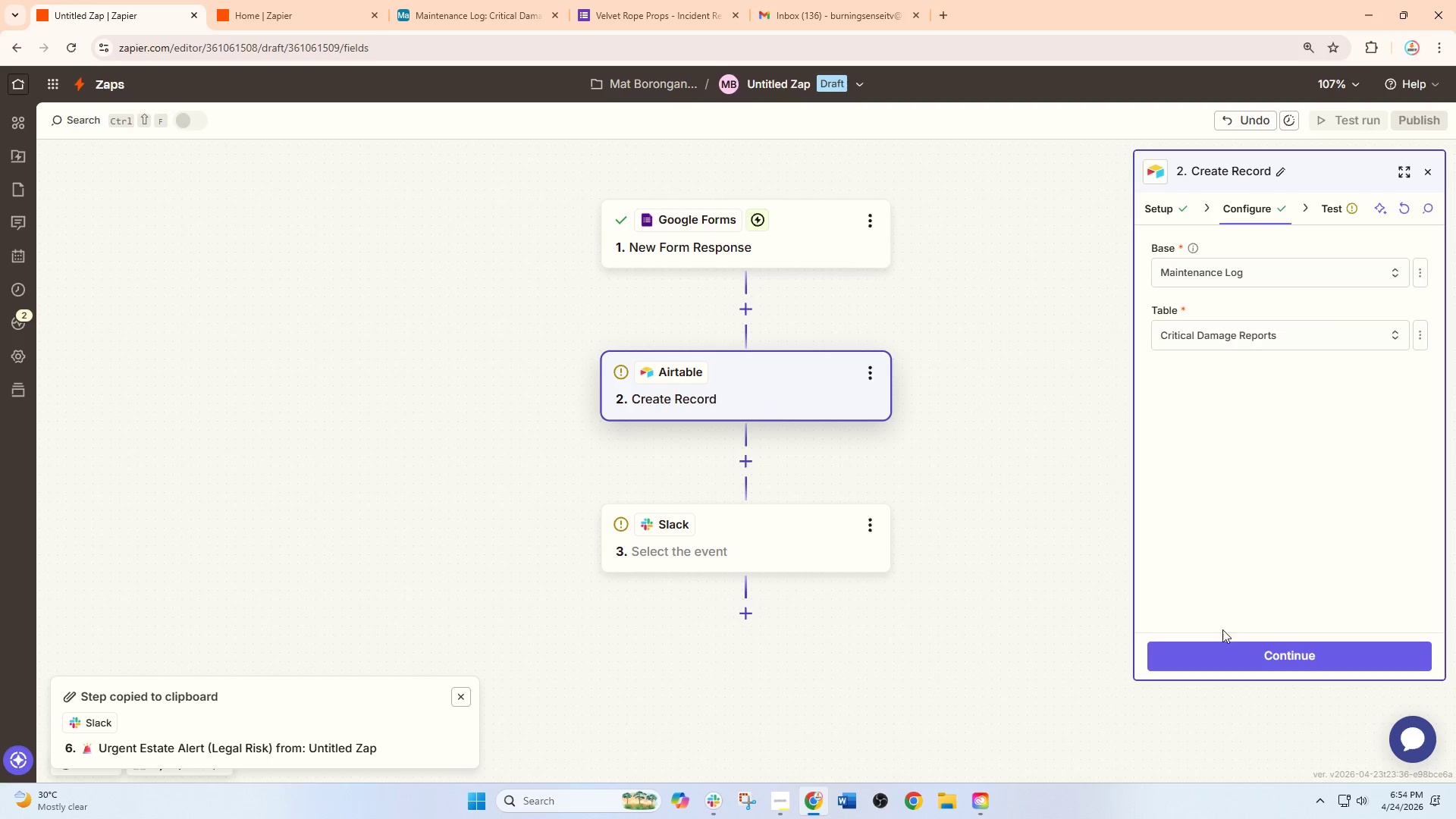 
left_click([1232, 654])
 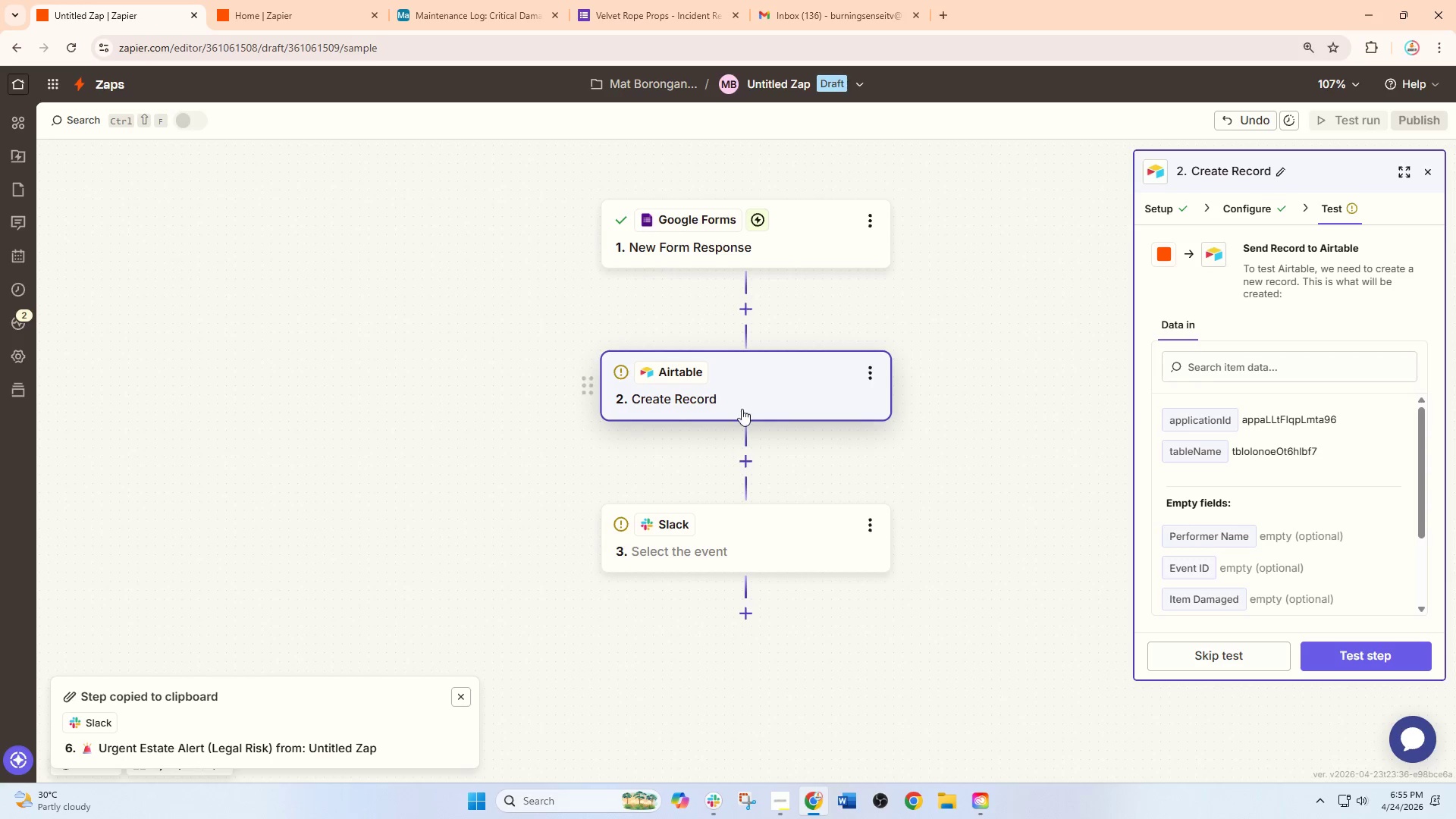 
wait(31.34)
 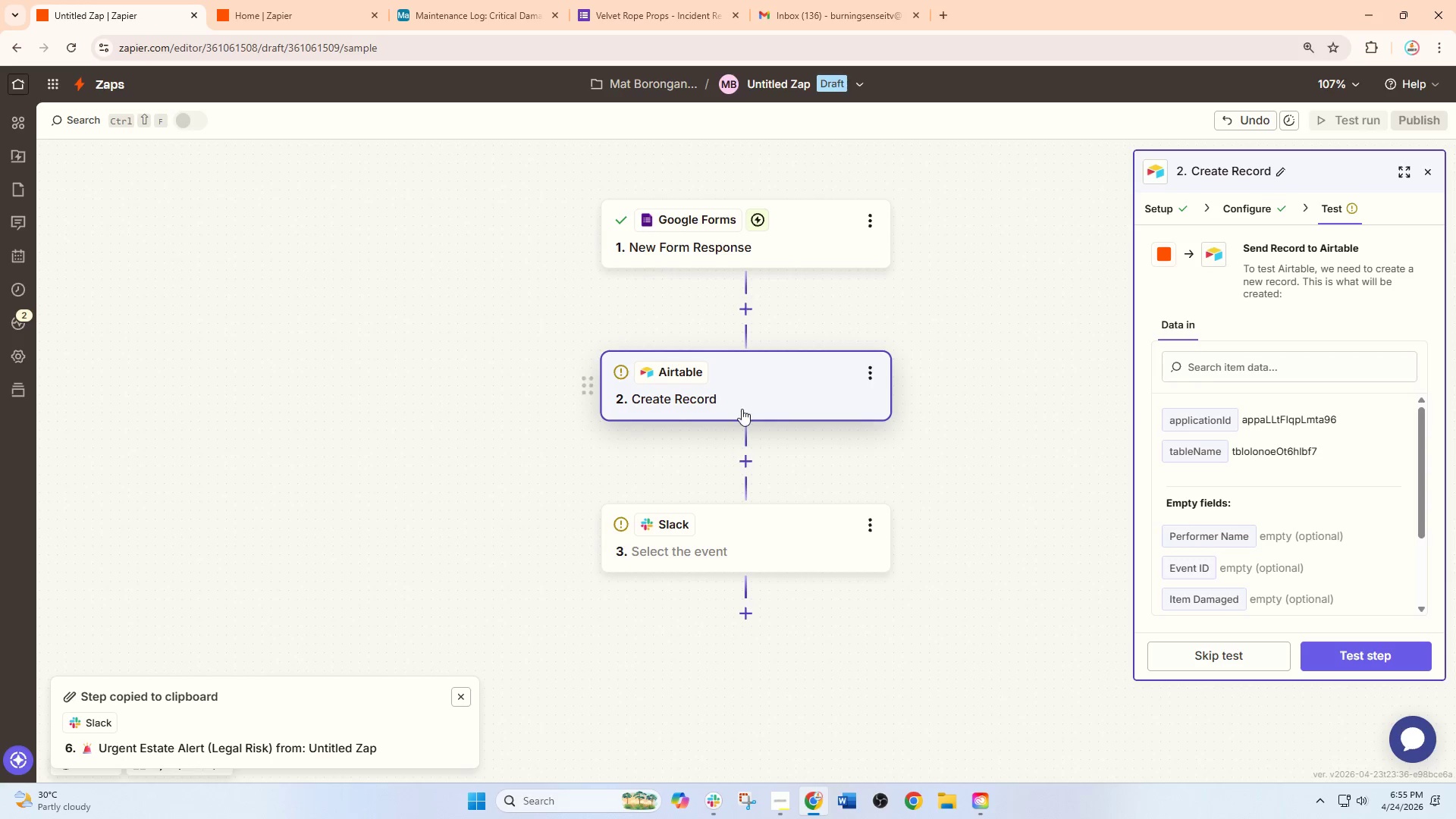 
double_click([632, 0])
 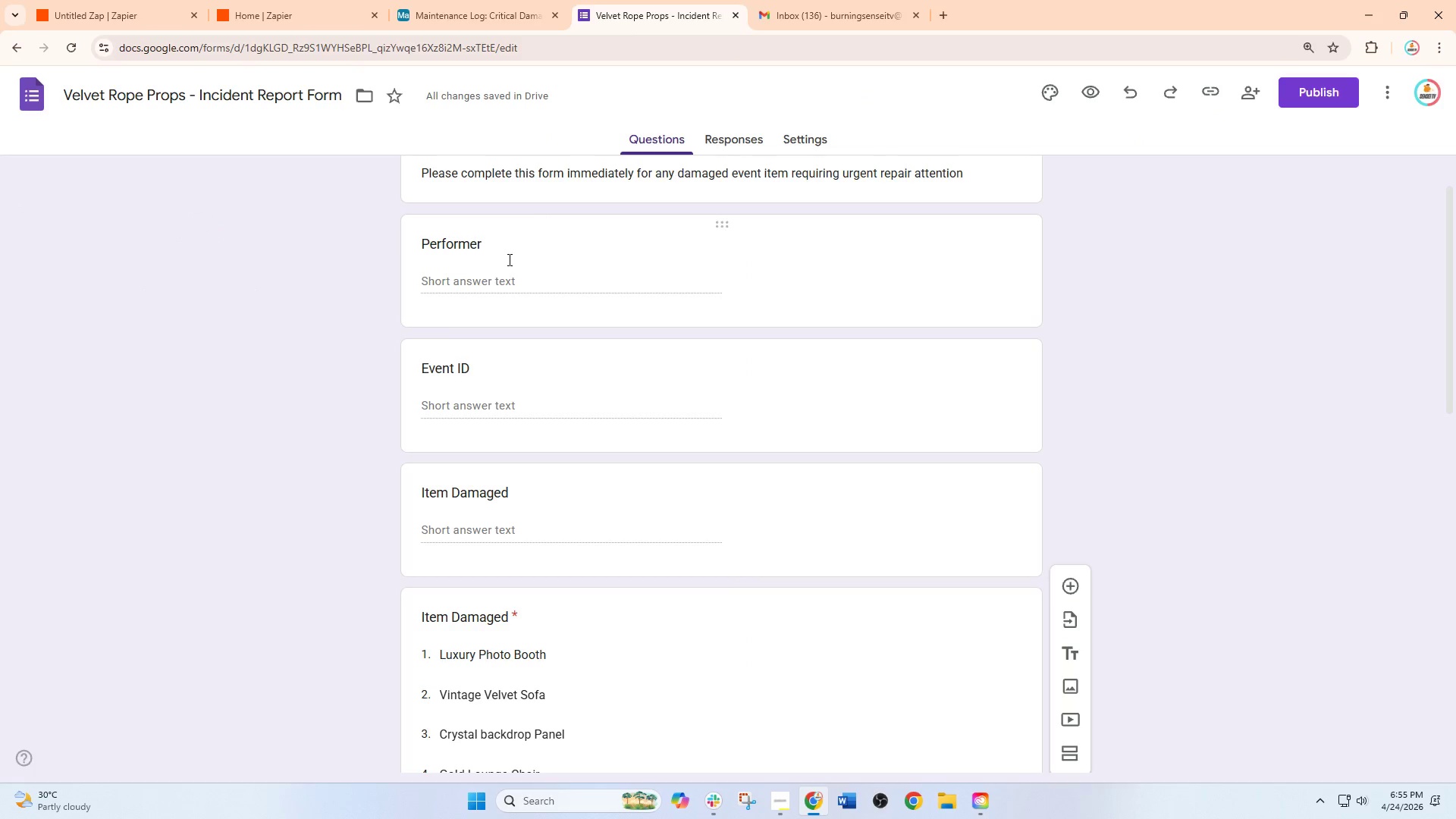 
left_click([497, 278])
 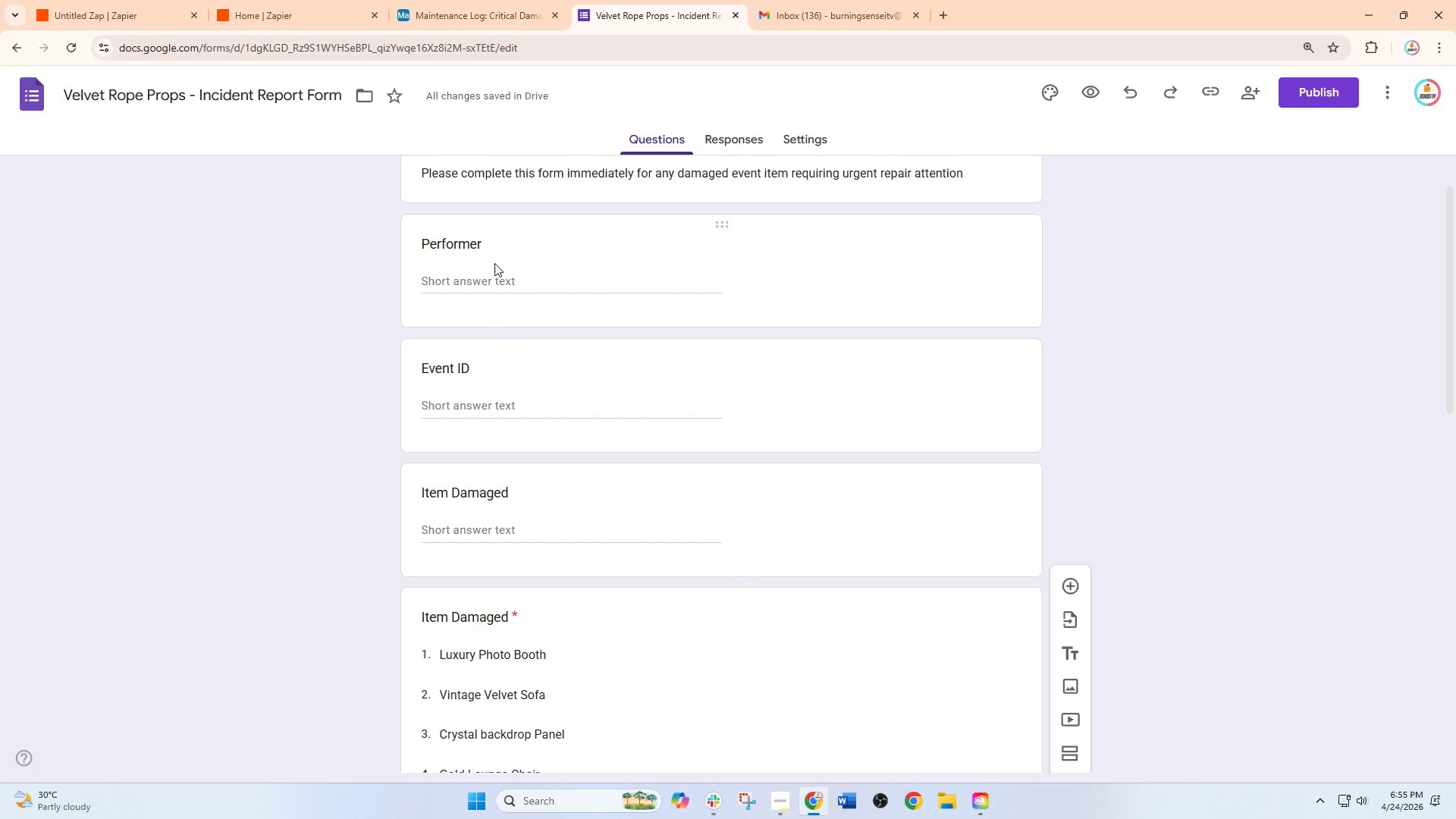 
left_click([494, 263])
 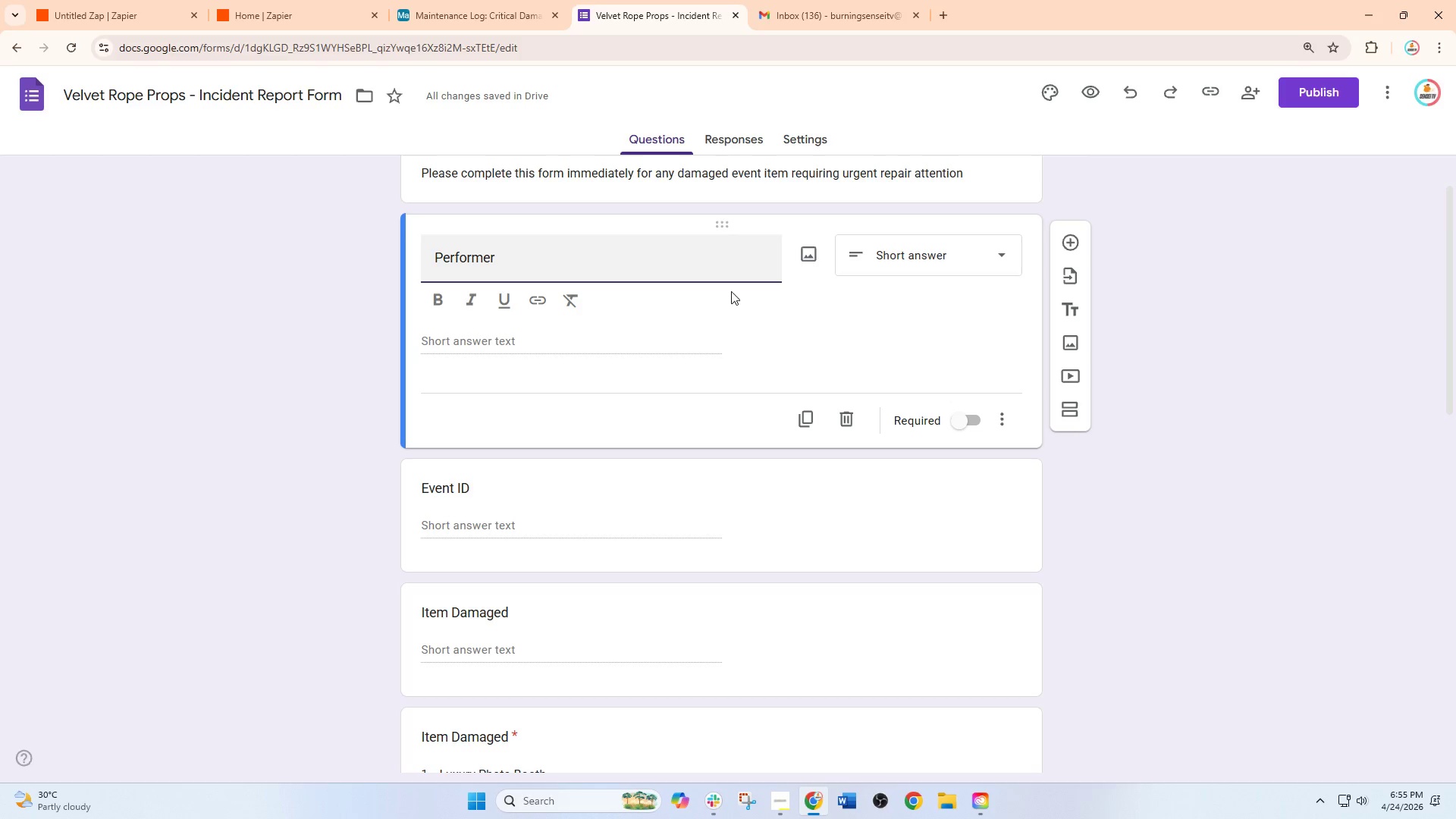 
left_click([1321, 100])
 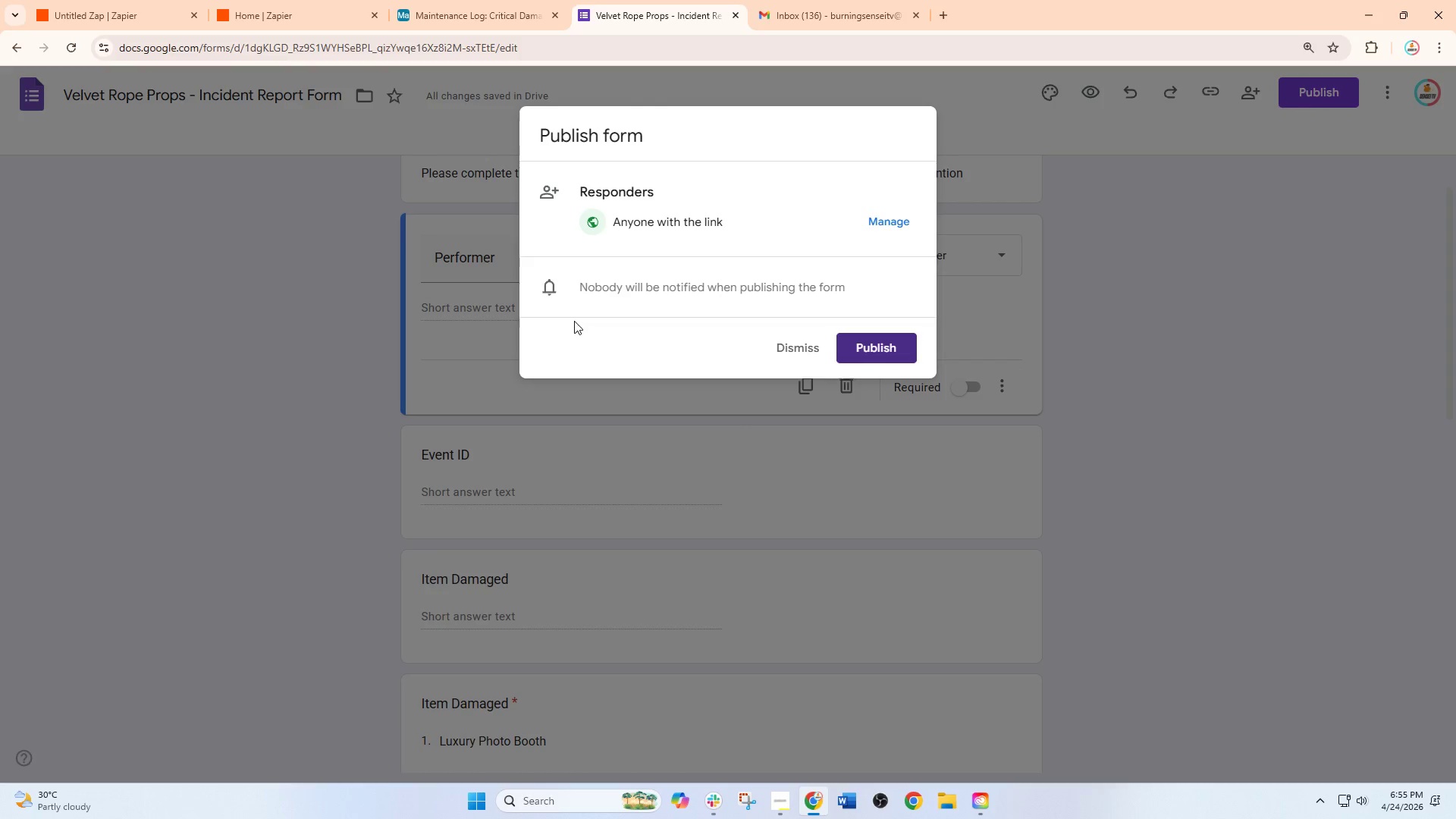 
left_click([779, 351])
 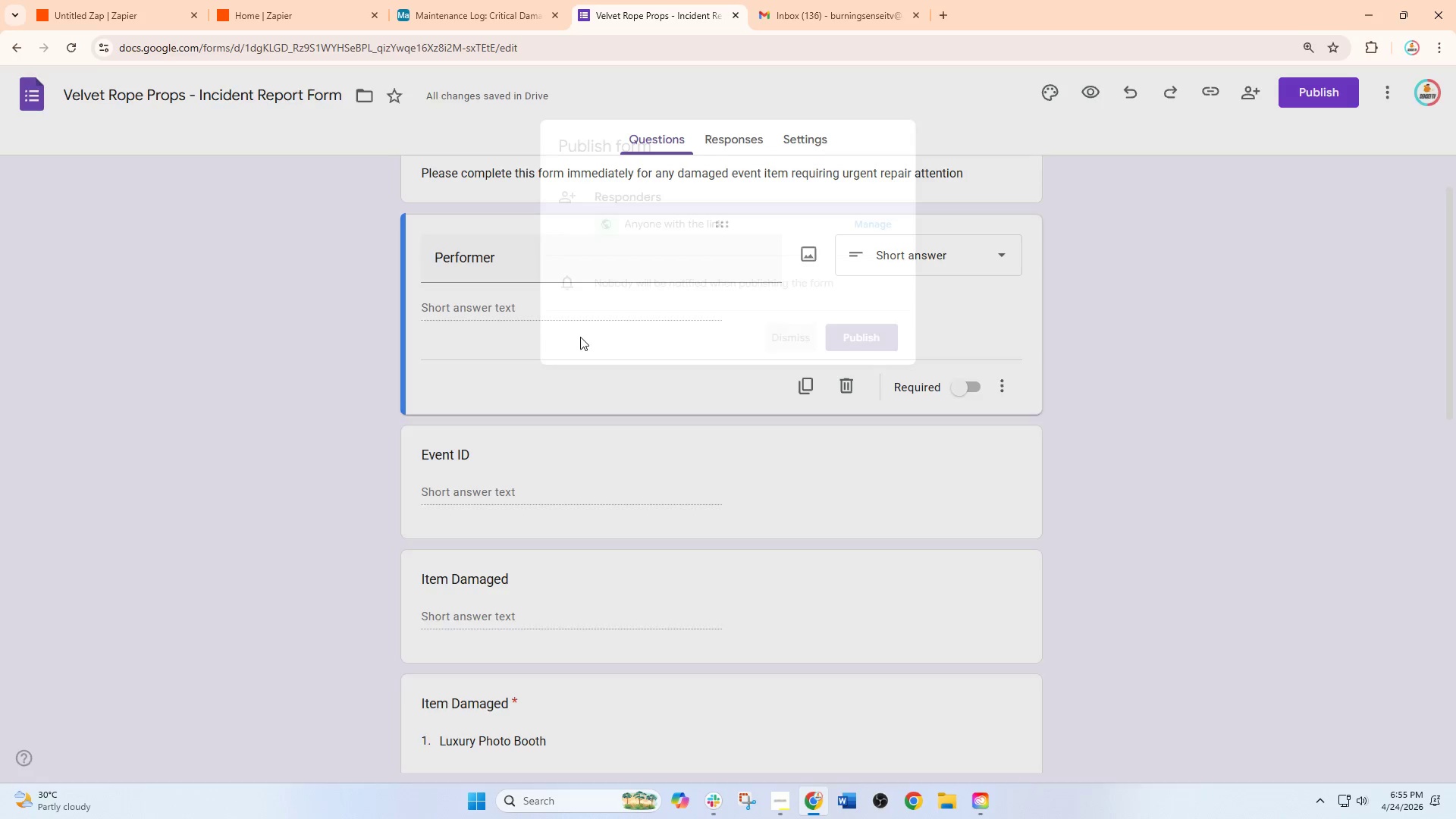 
left_click([519, 265])
 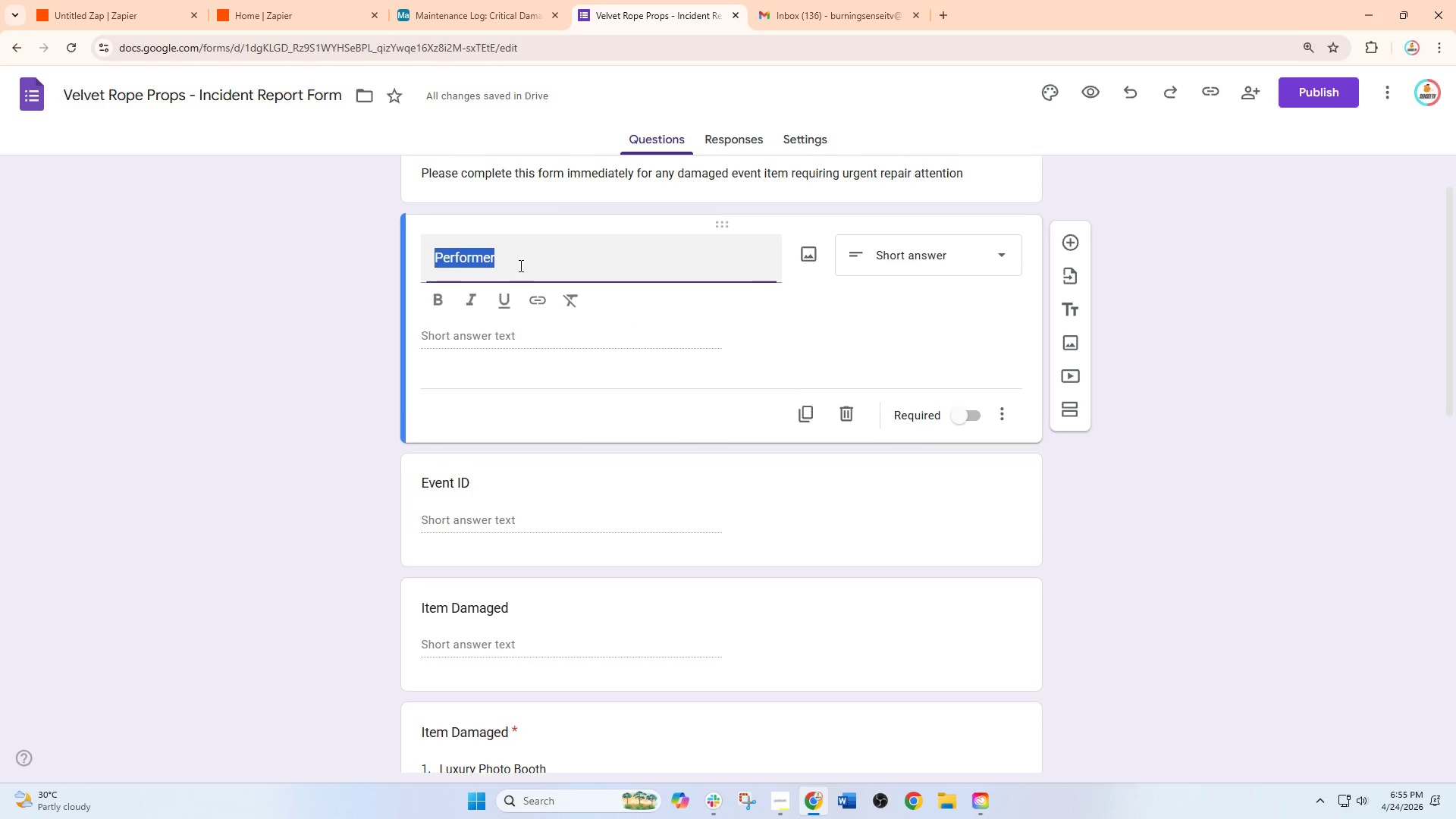 
scroll: coordinate [578, 336], scroll_direction: up, amount: 4.0
 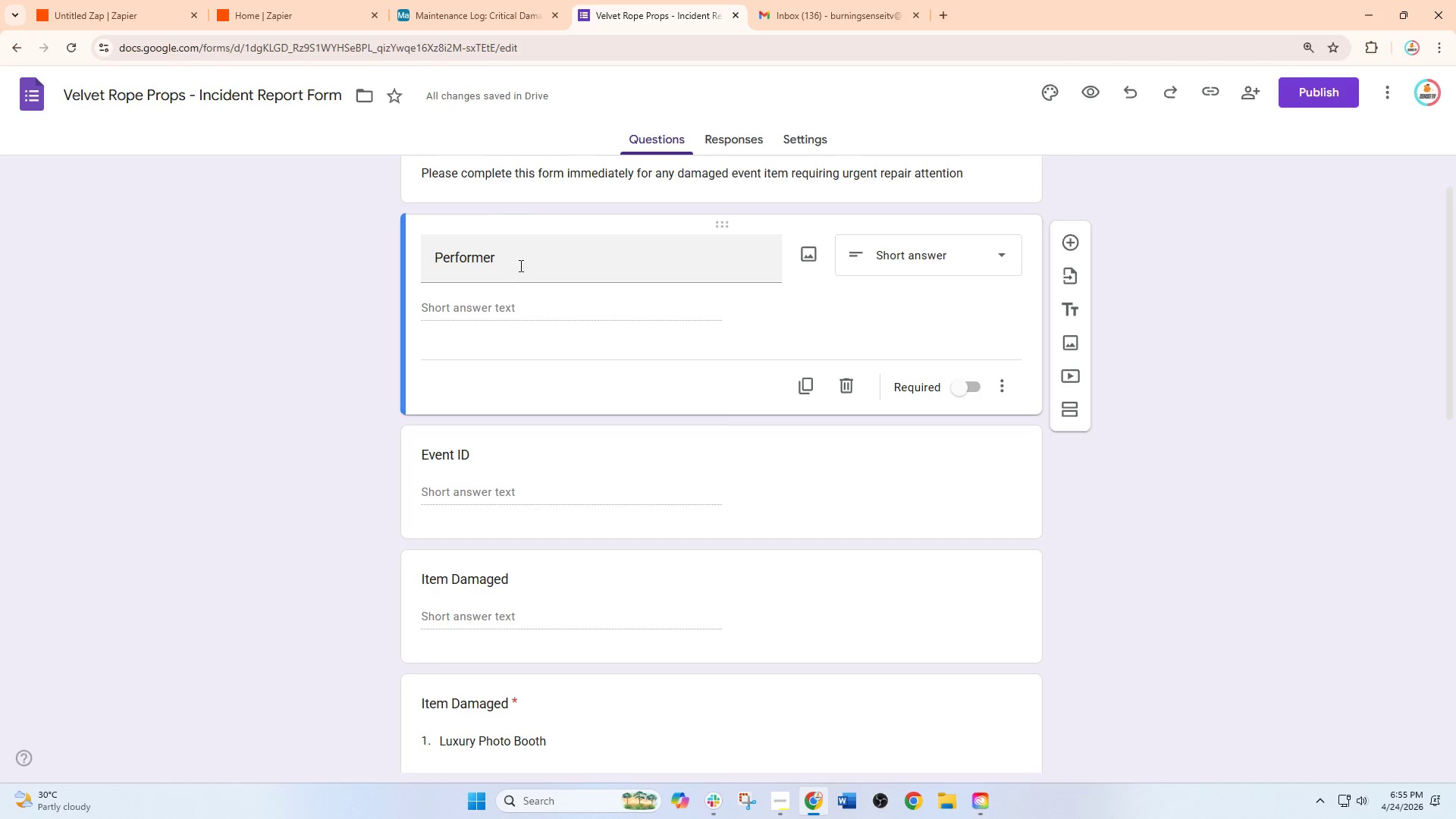 
double_click([520, 264])
 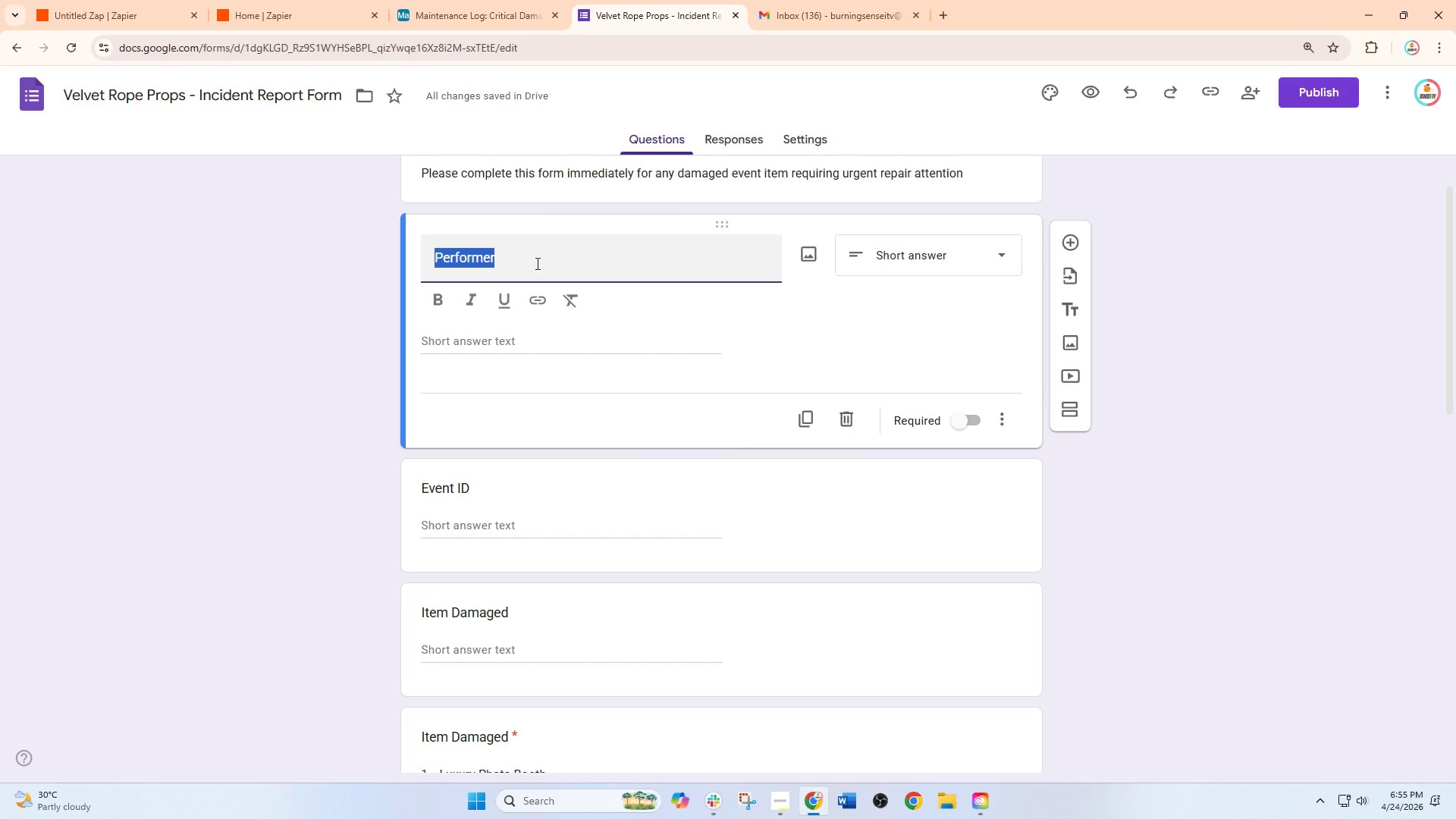 
triple_click([538, 263])
 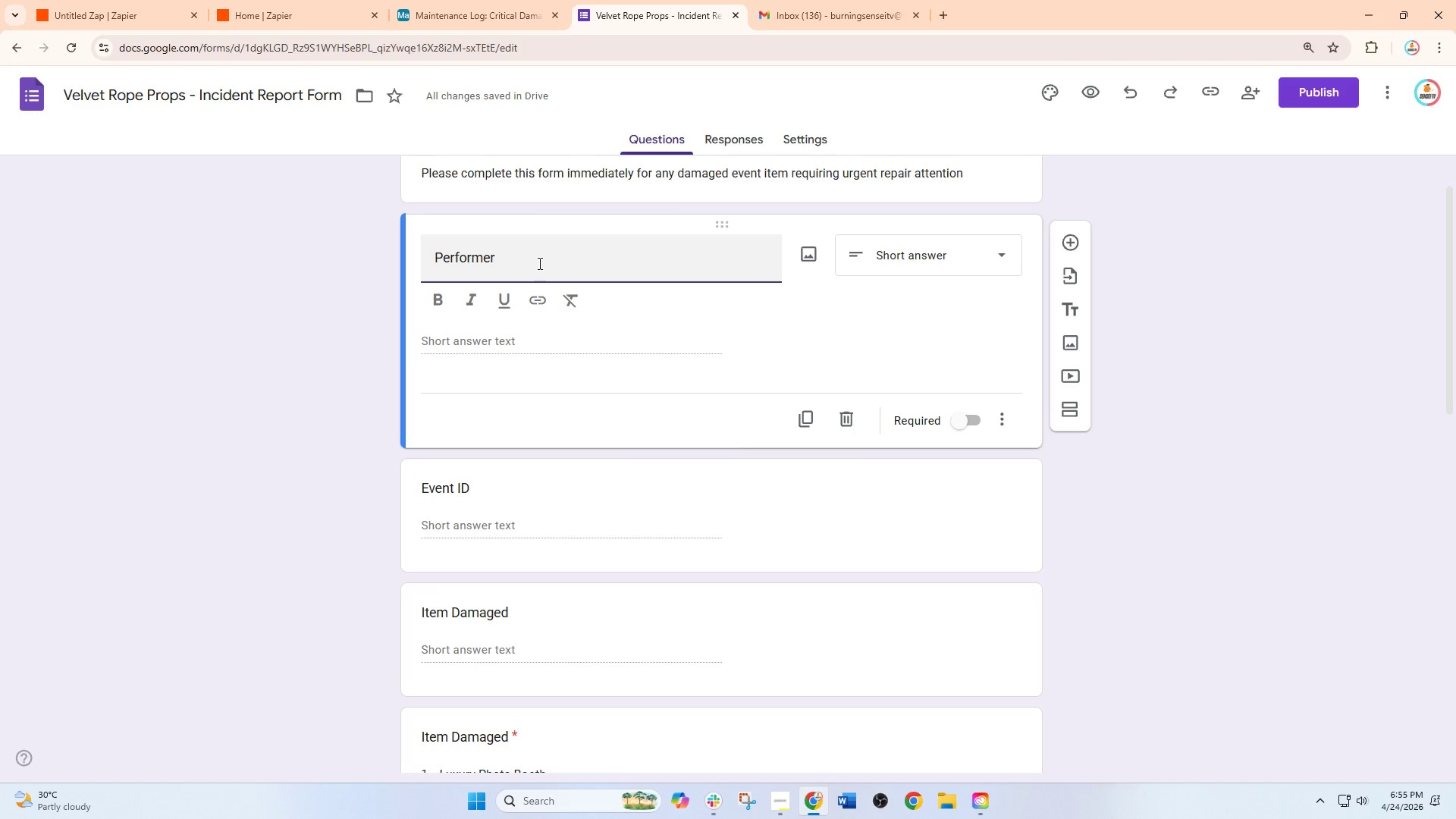 
type( Name)
 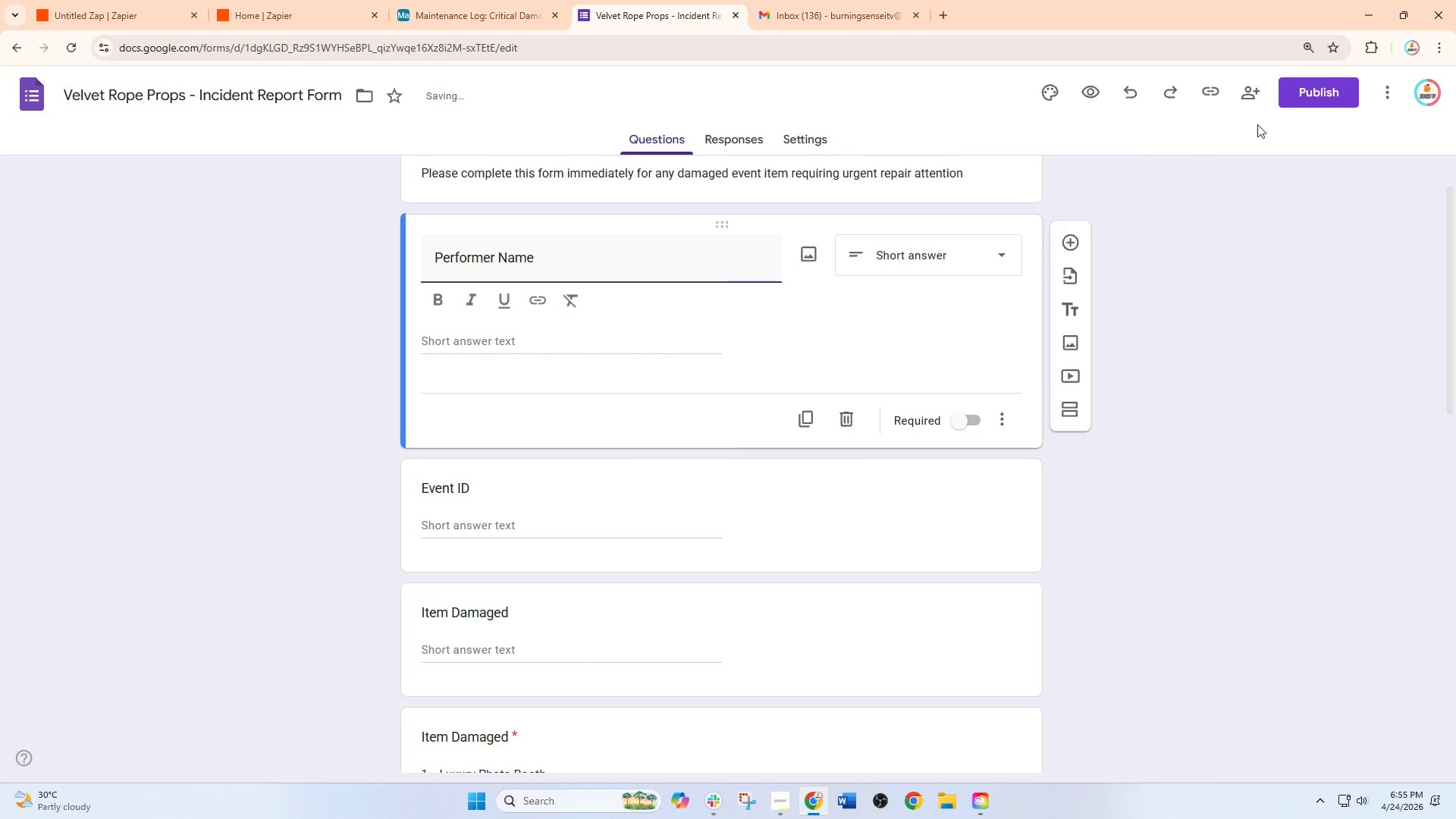 
left_click([1311, 86])
 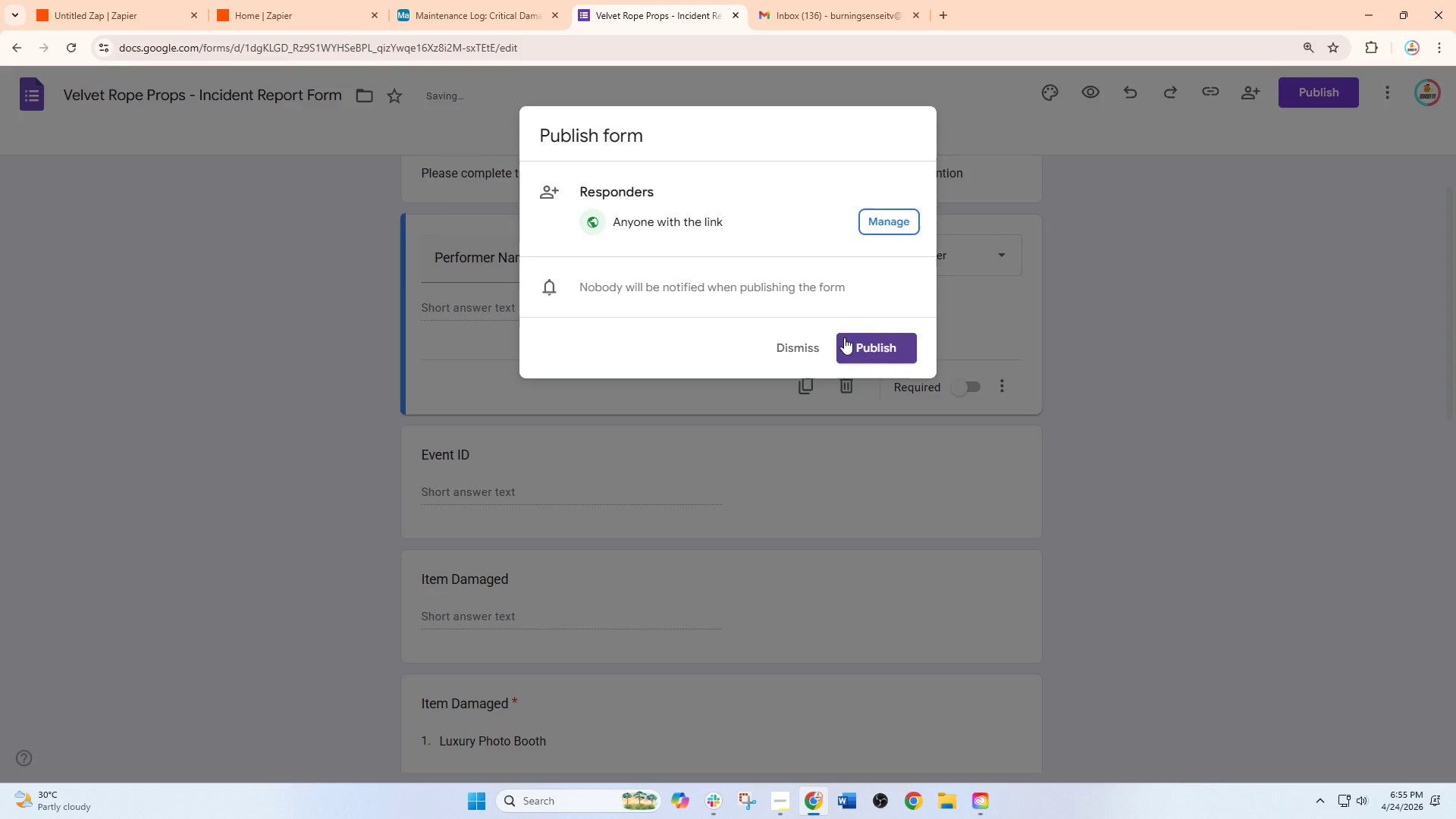 
left_click([858, 347])
 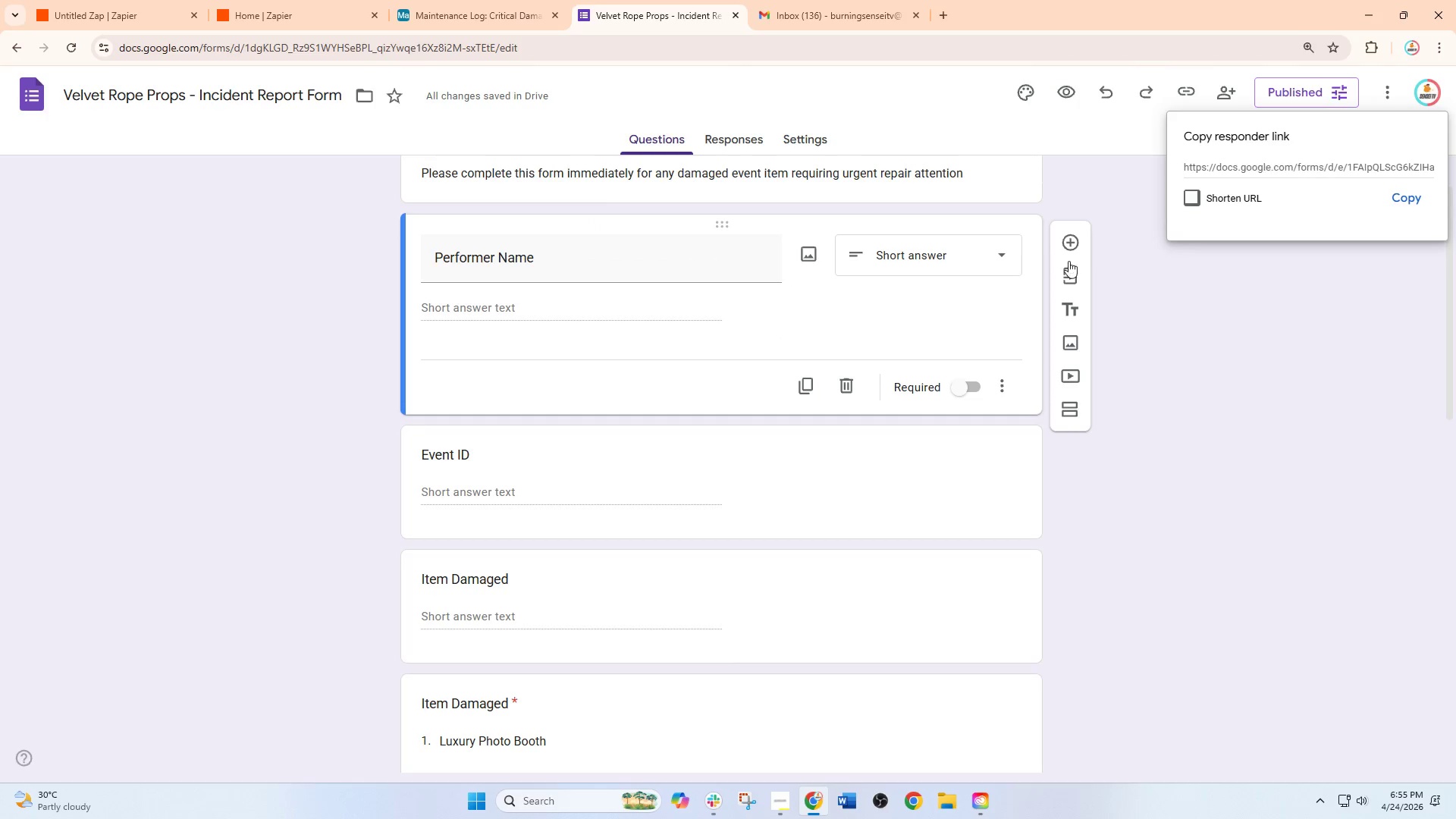 
left_click([1405, 193])
 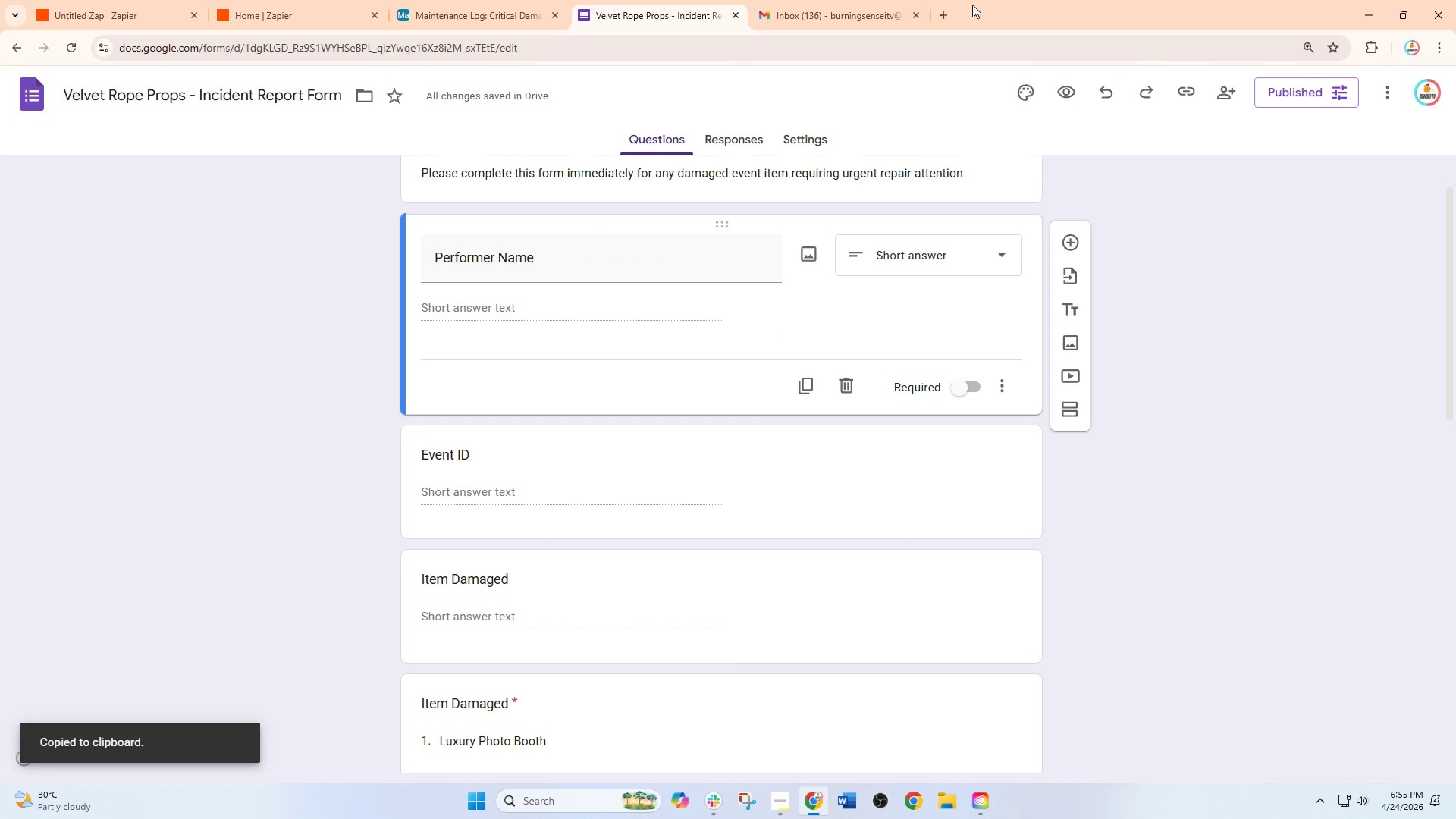 
left_click([933, 11])
 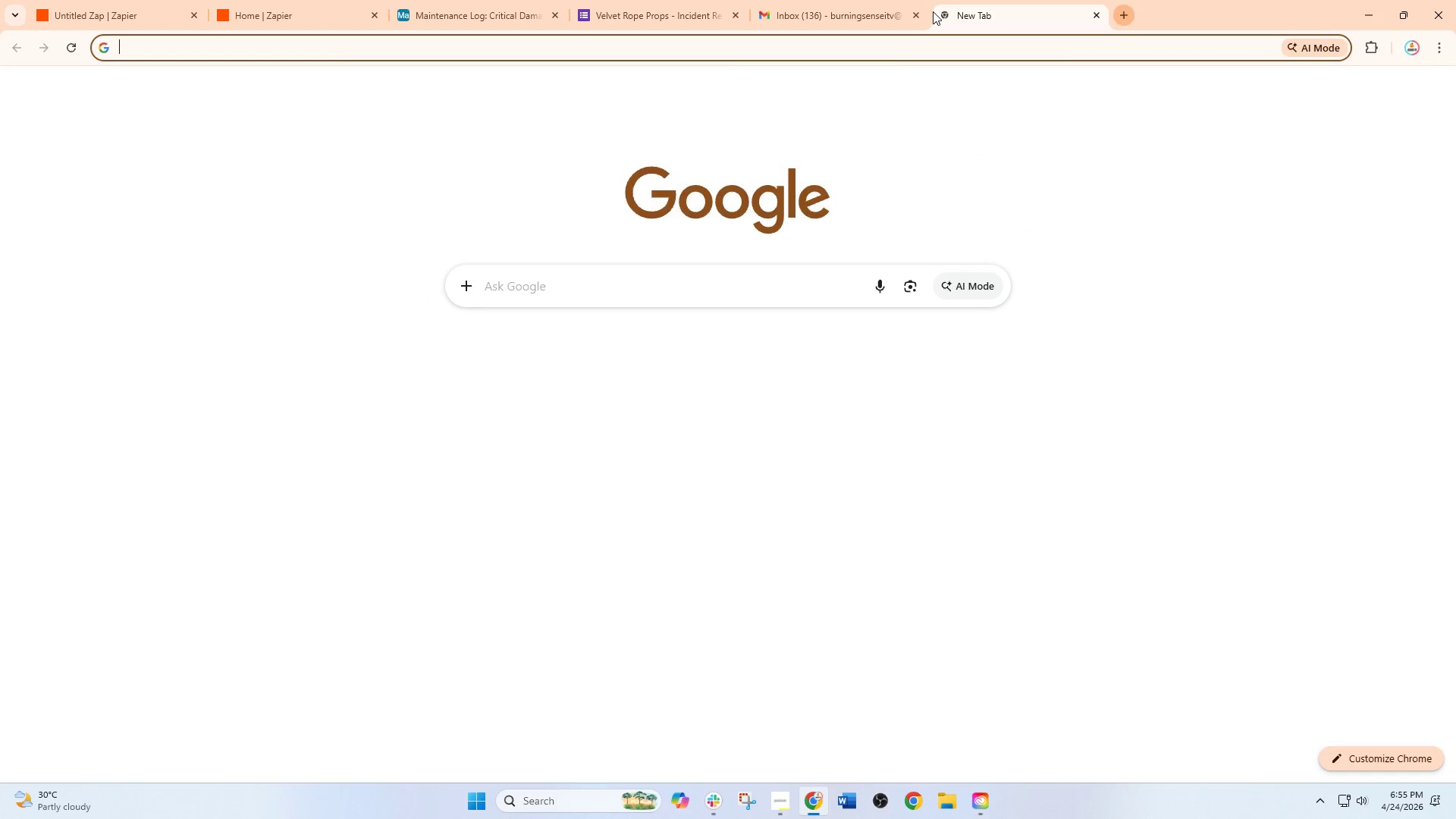 
key(Control+V)
 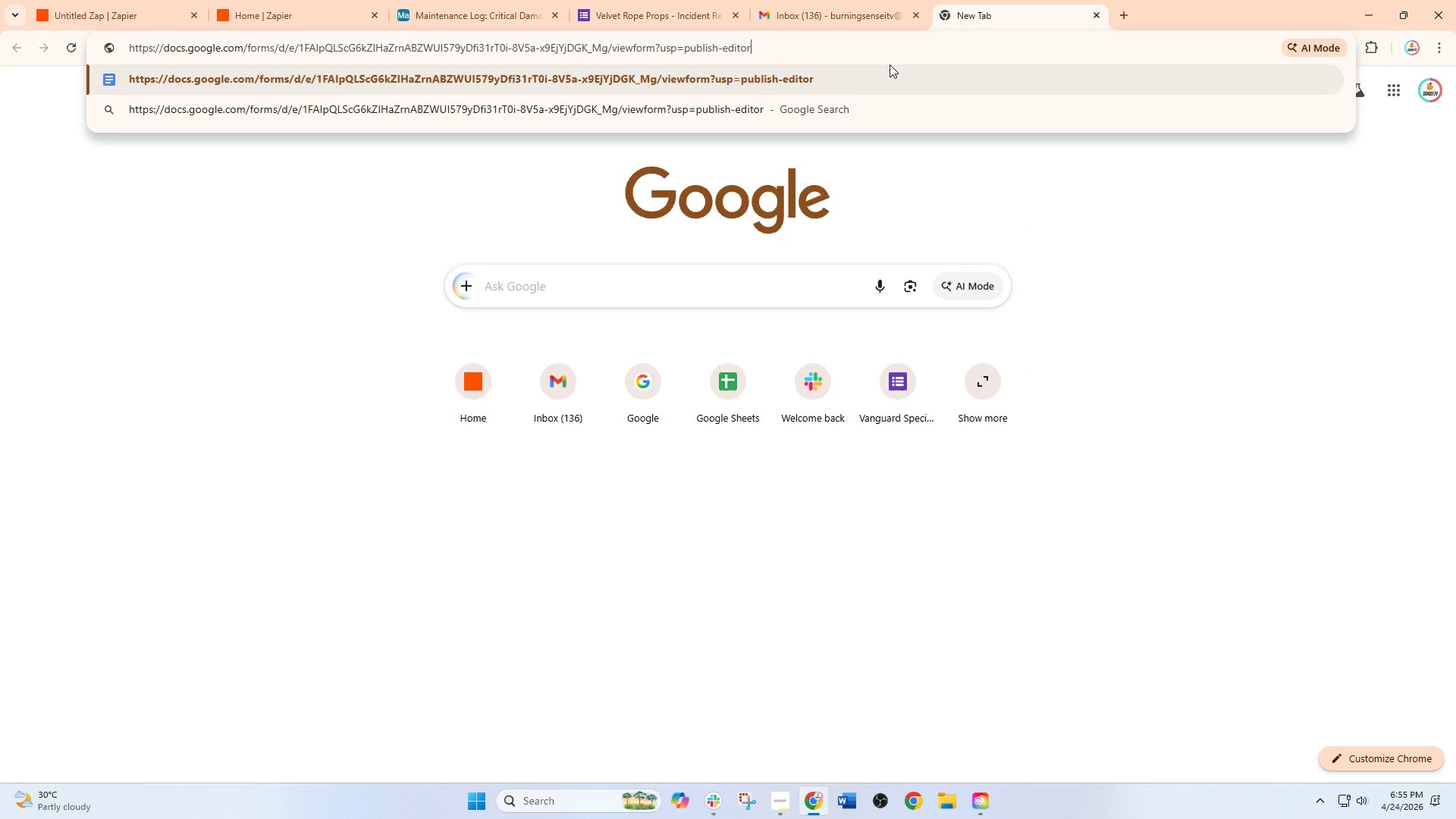 
key(NumpadEnter)
 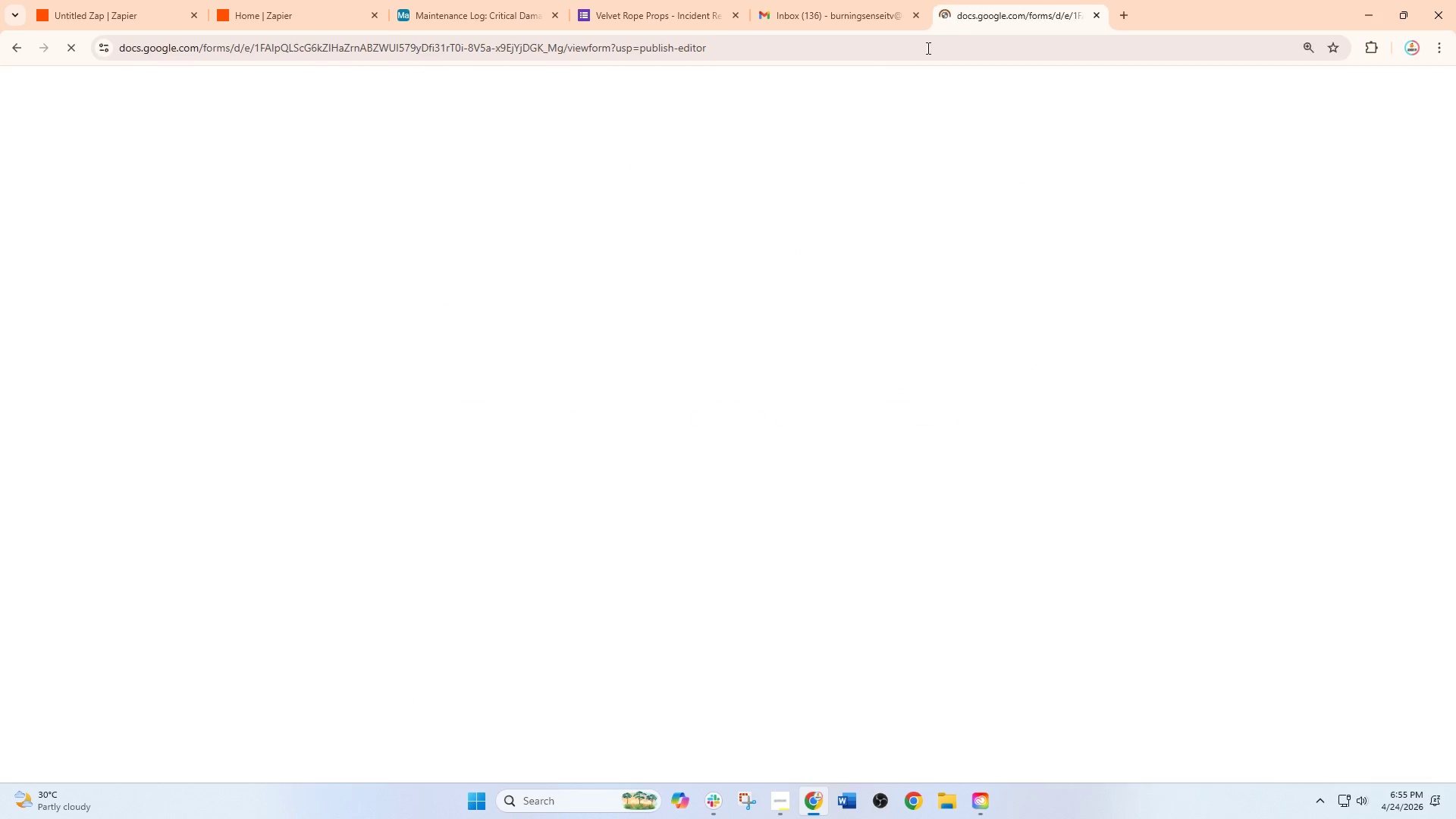 
left_click_drag(start_coordinate=[997, 7], to_coordinate=[774, 6])
 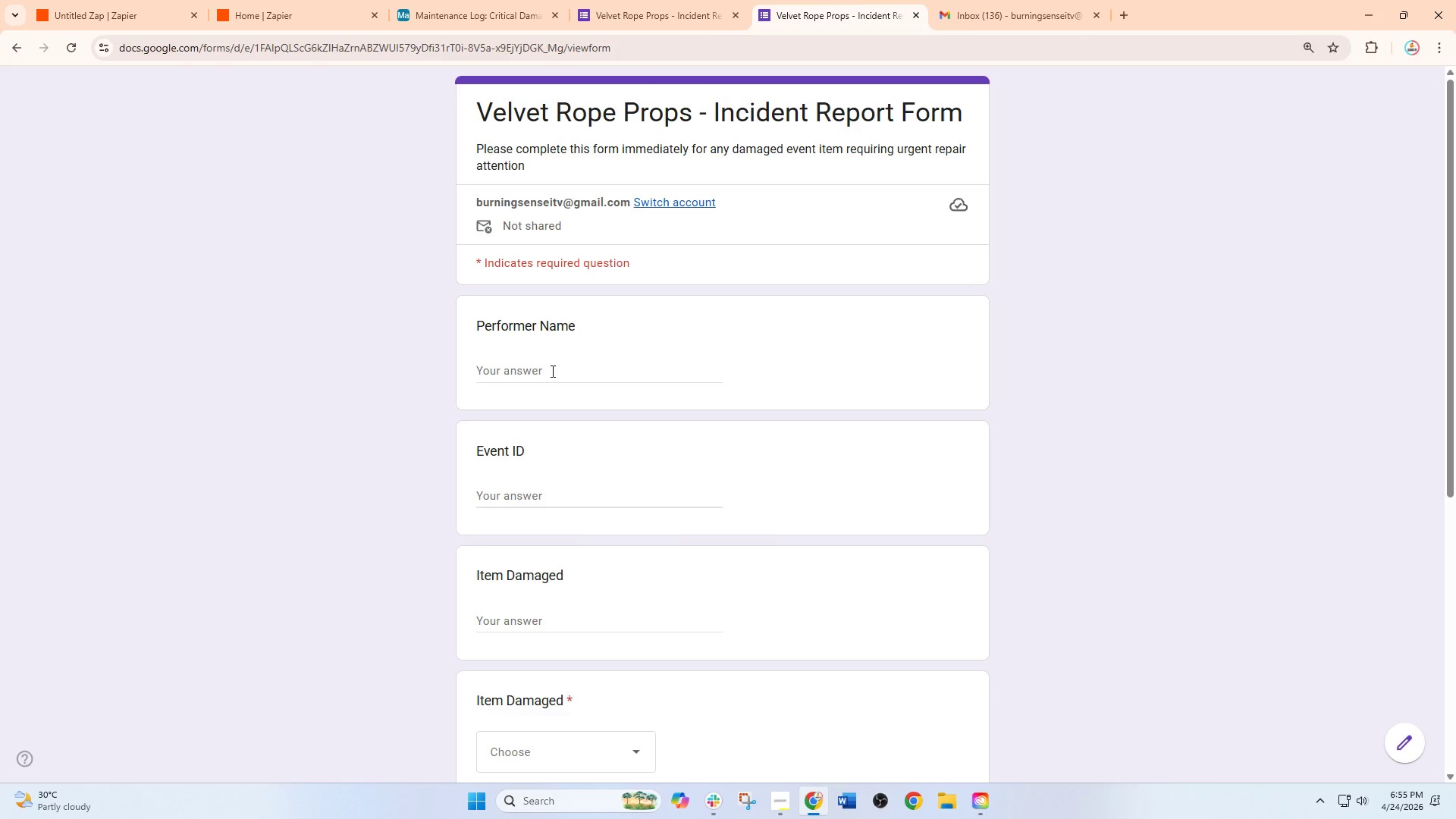 
left_click([551, 371])
 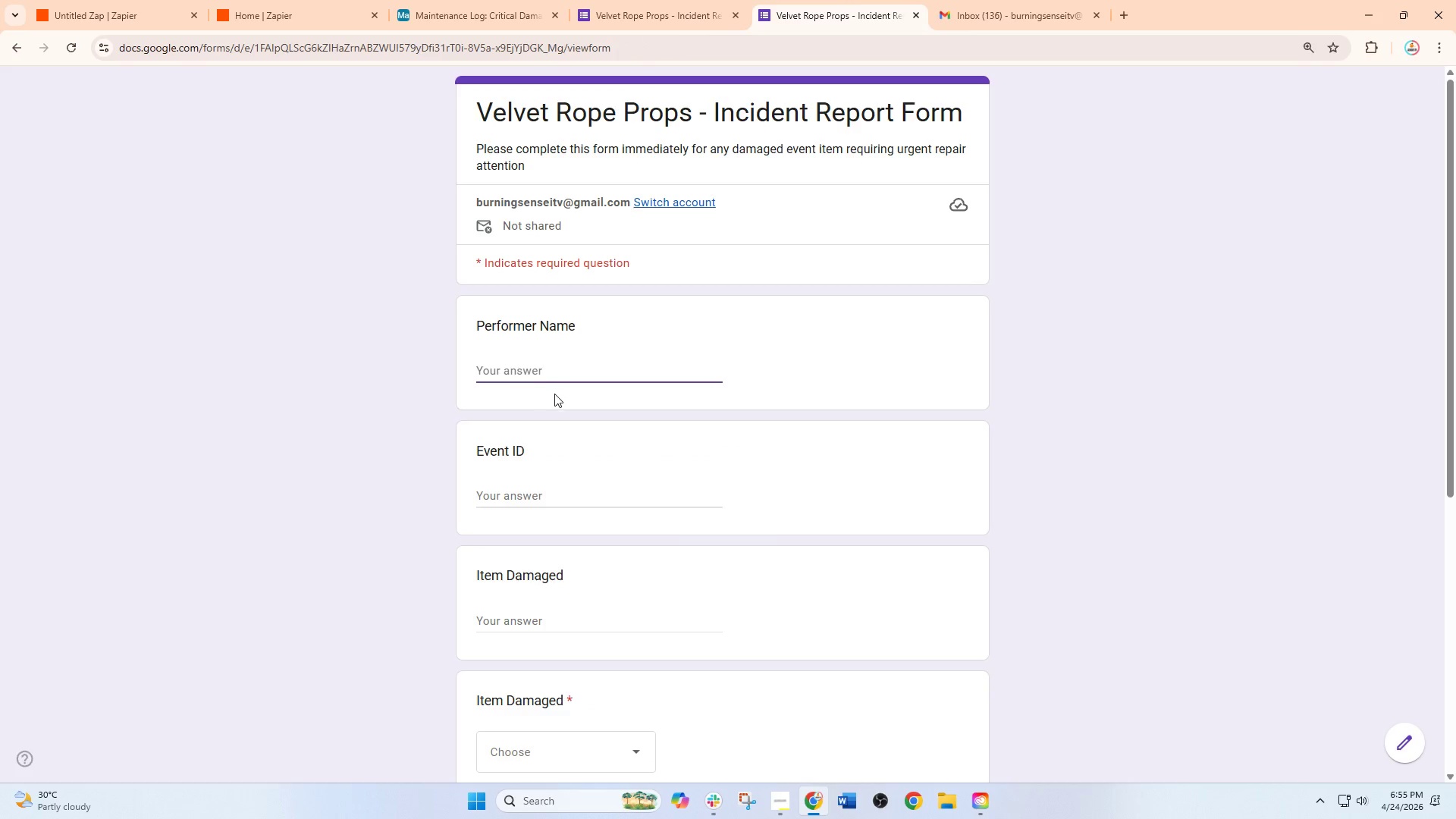 
type(Burn Senz)
 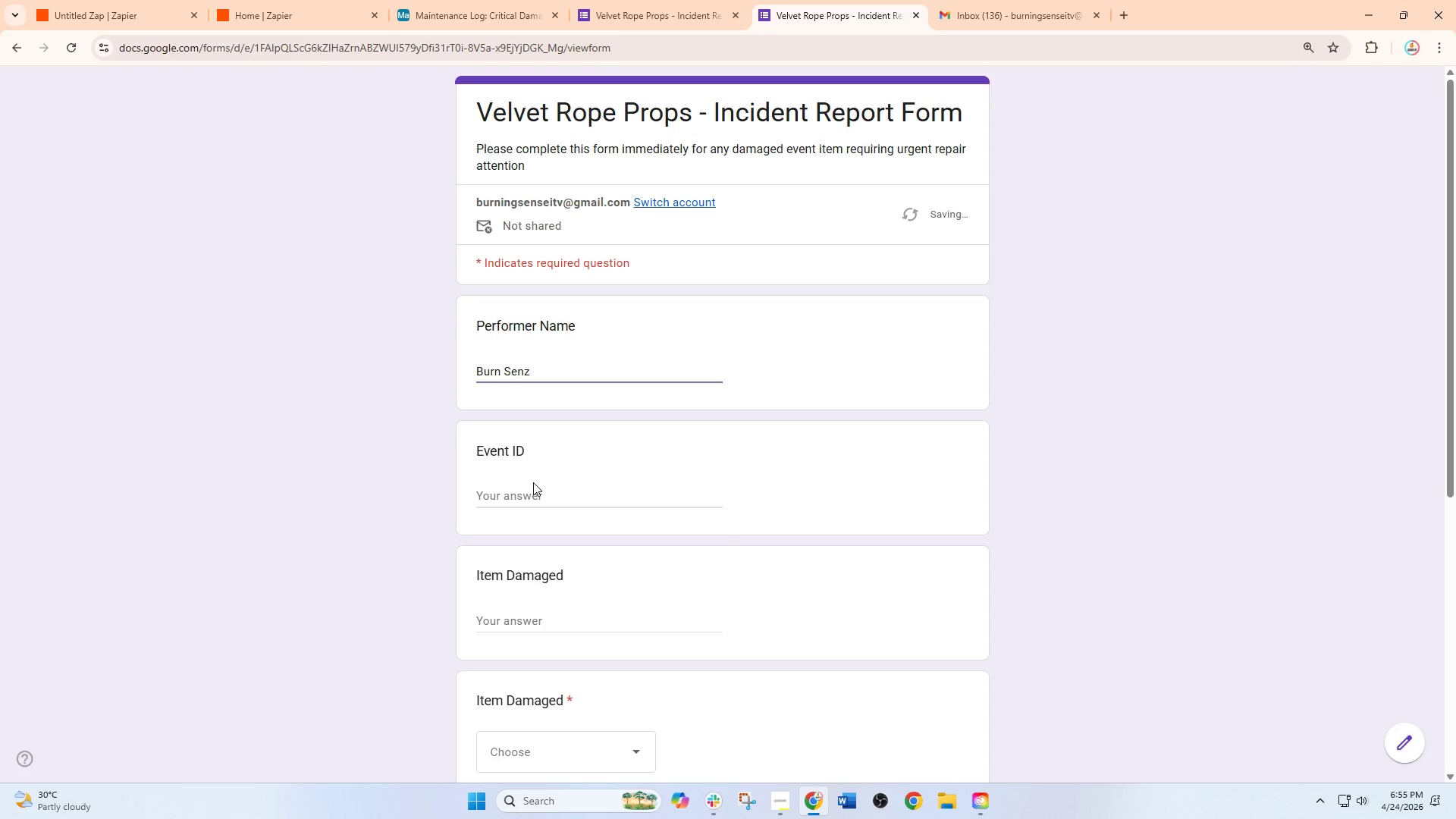 
double_click([528, 491])
 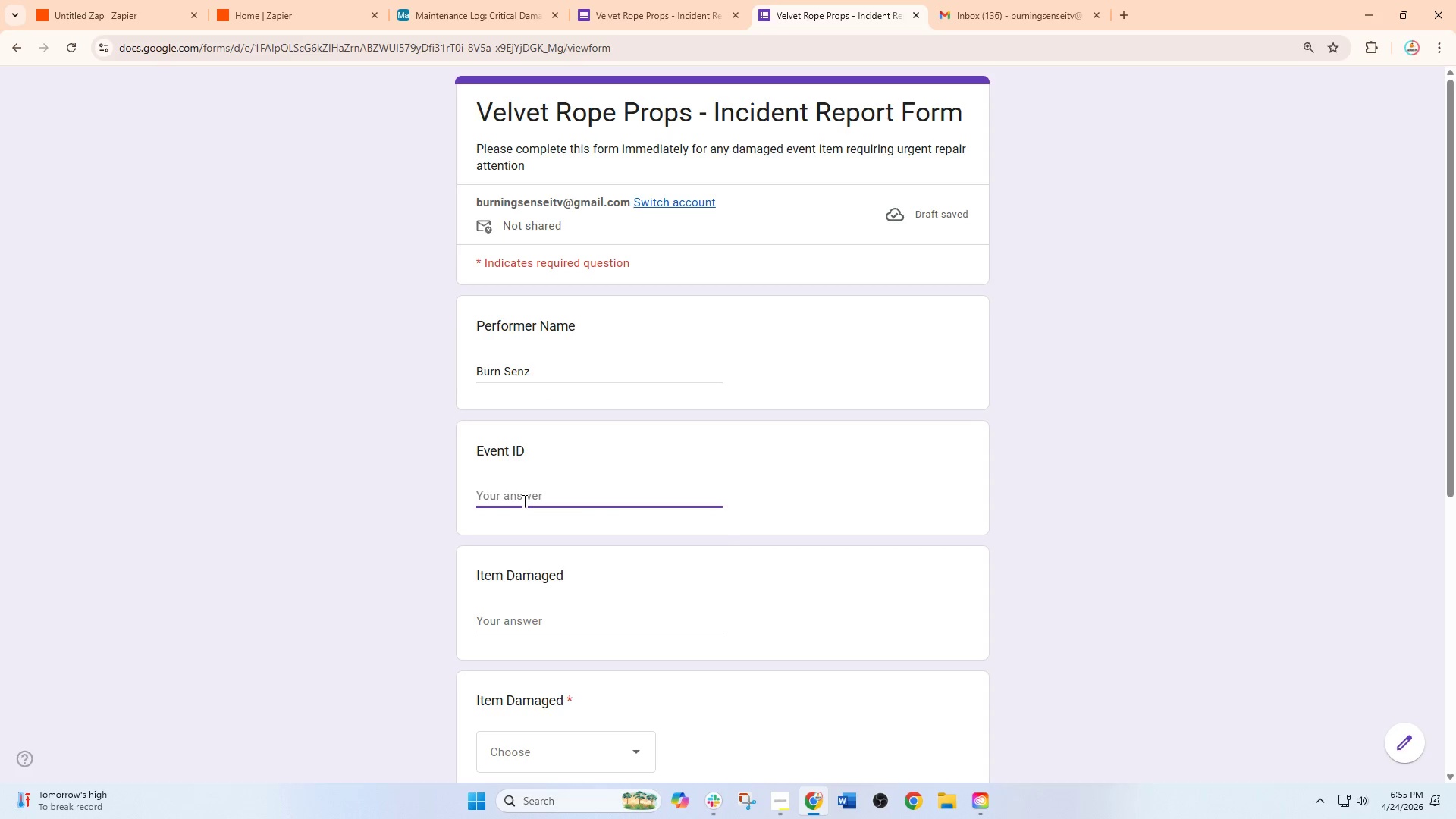 
wait(6.45)
 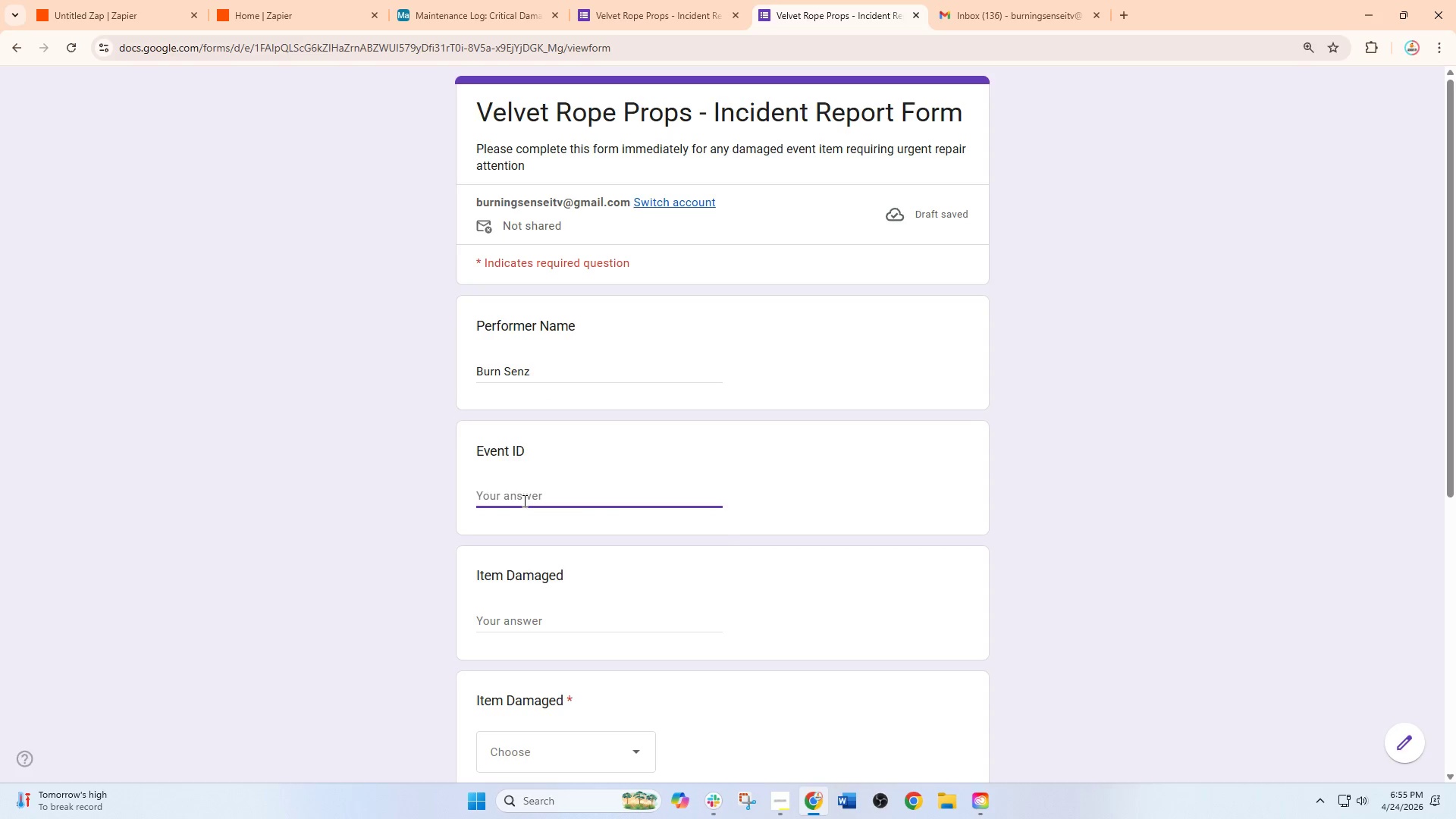 
key(Control+ControlLeft)
 